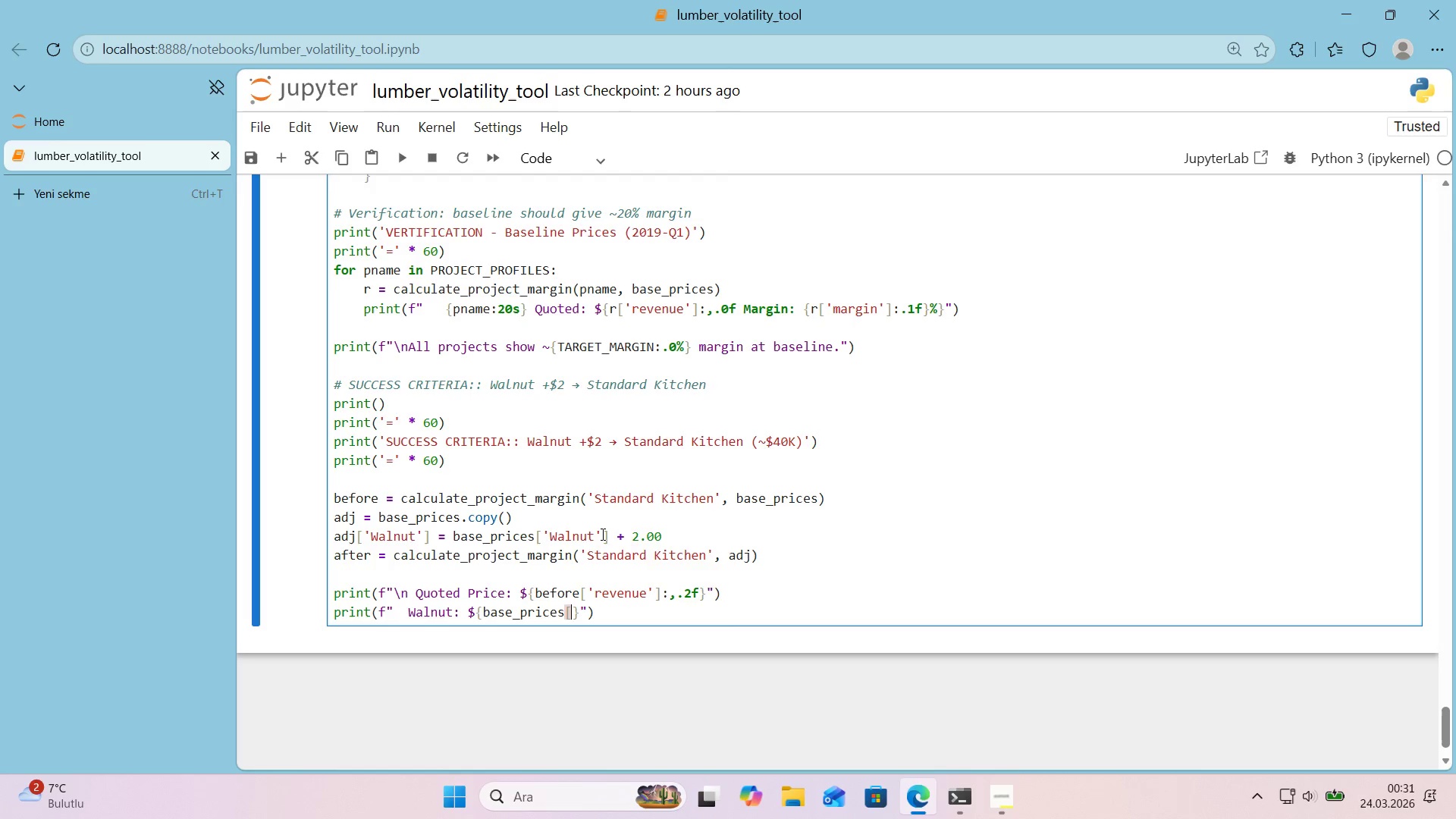 
key(Alt+Control+9)
 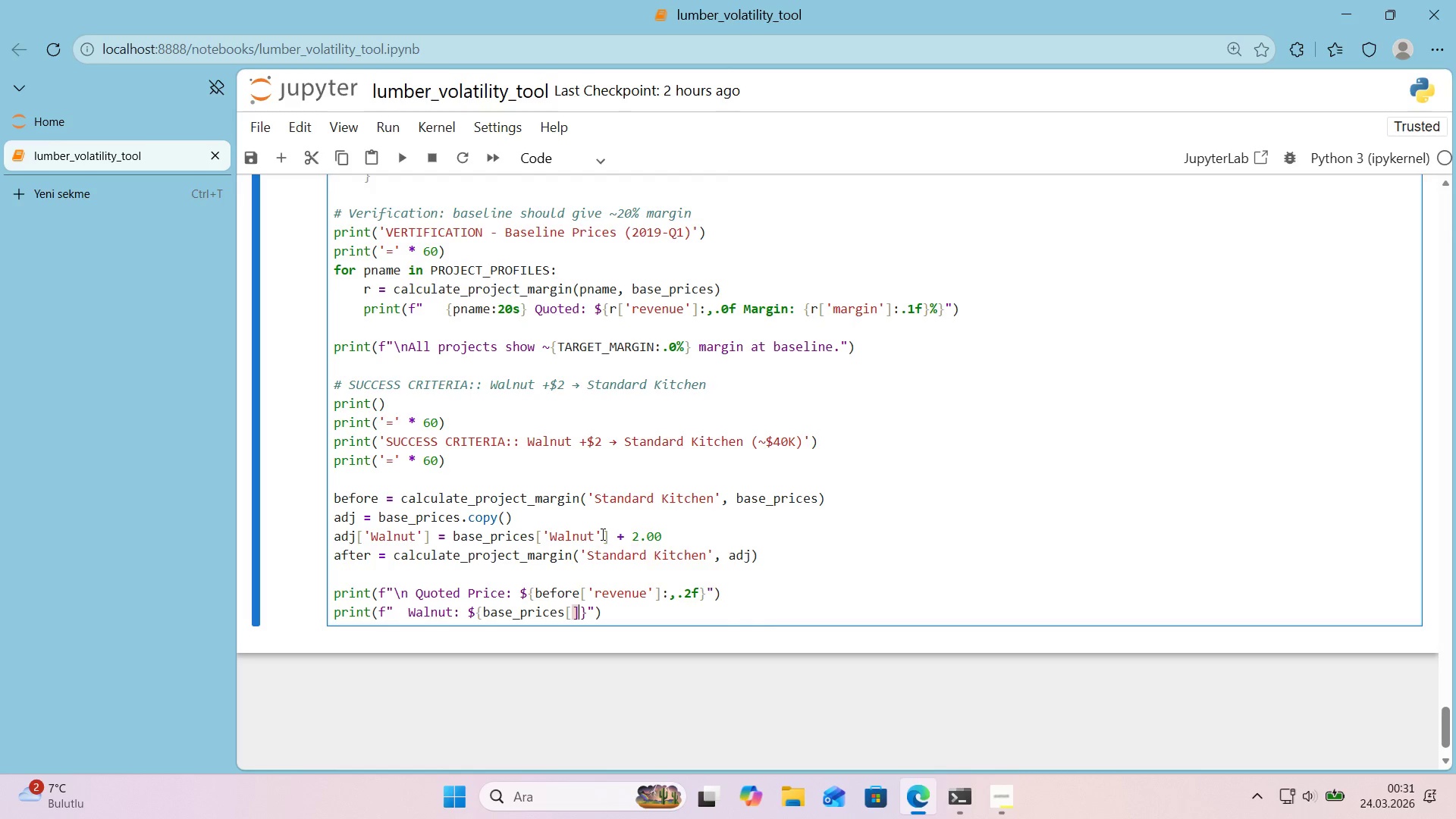 
key(ArrowLeft)
 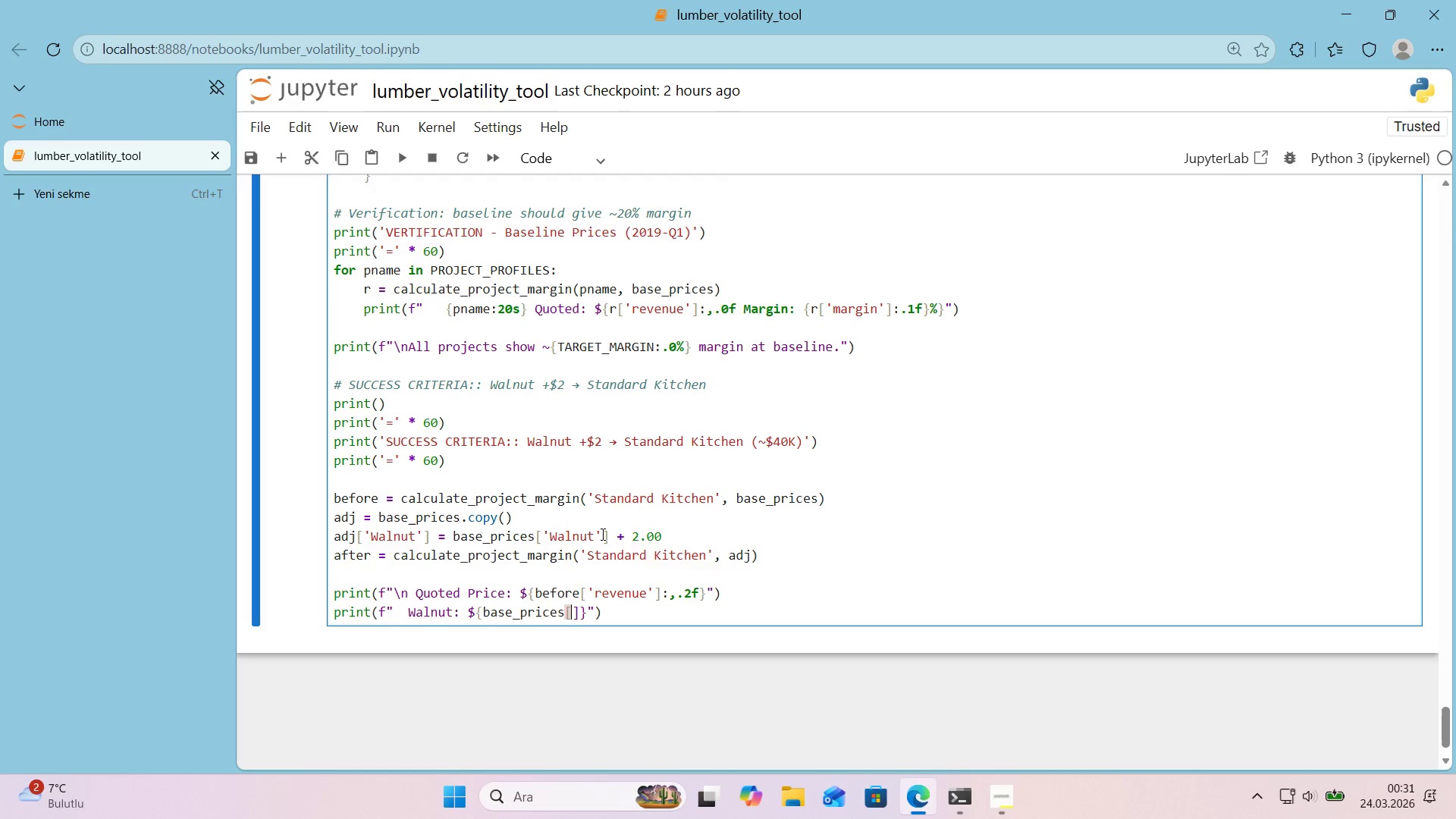 
type(@@)
 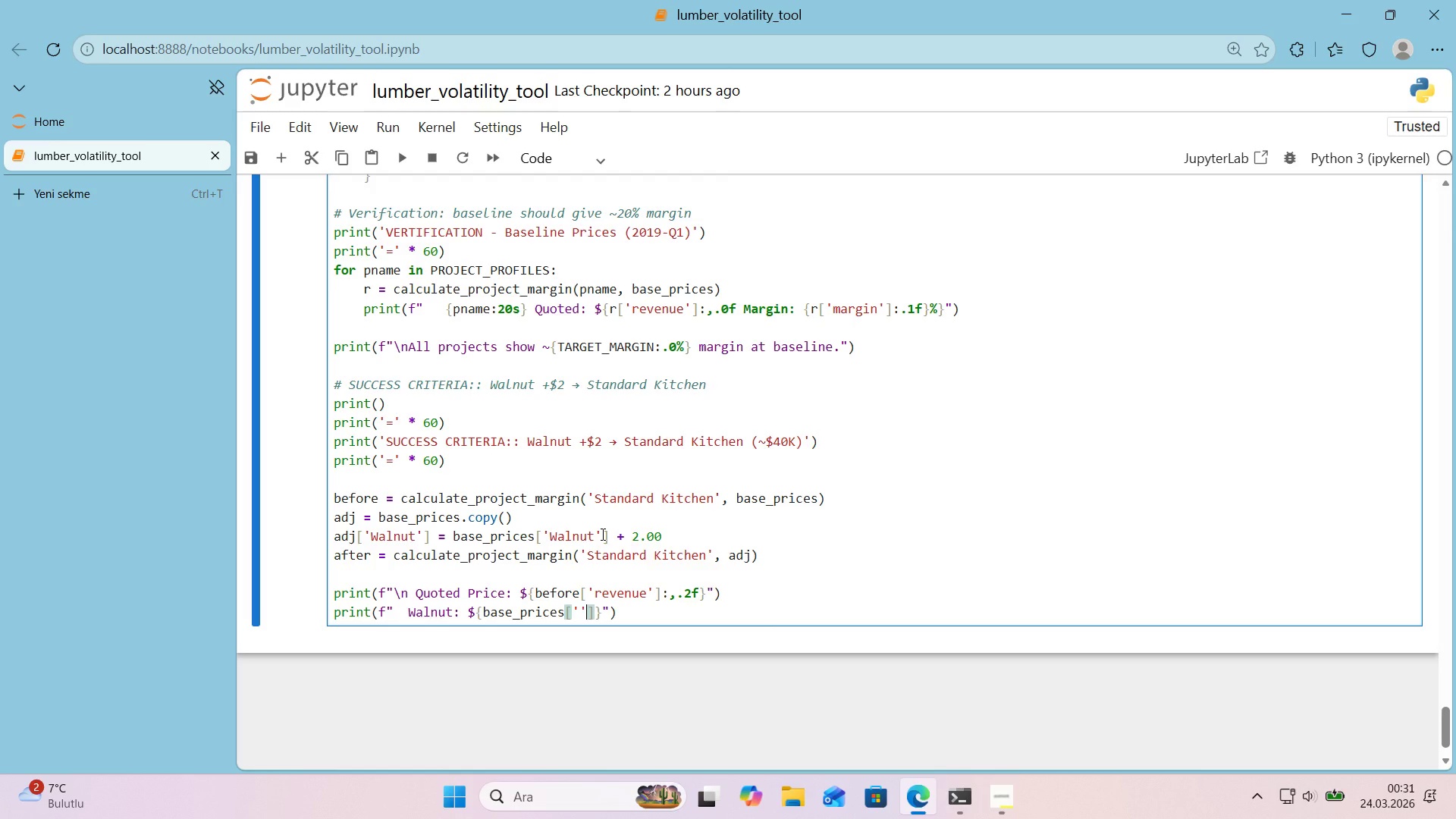 
wait(5.3)
 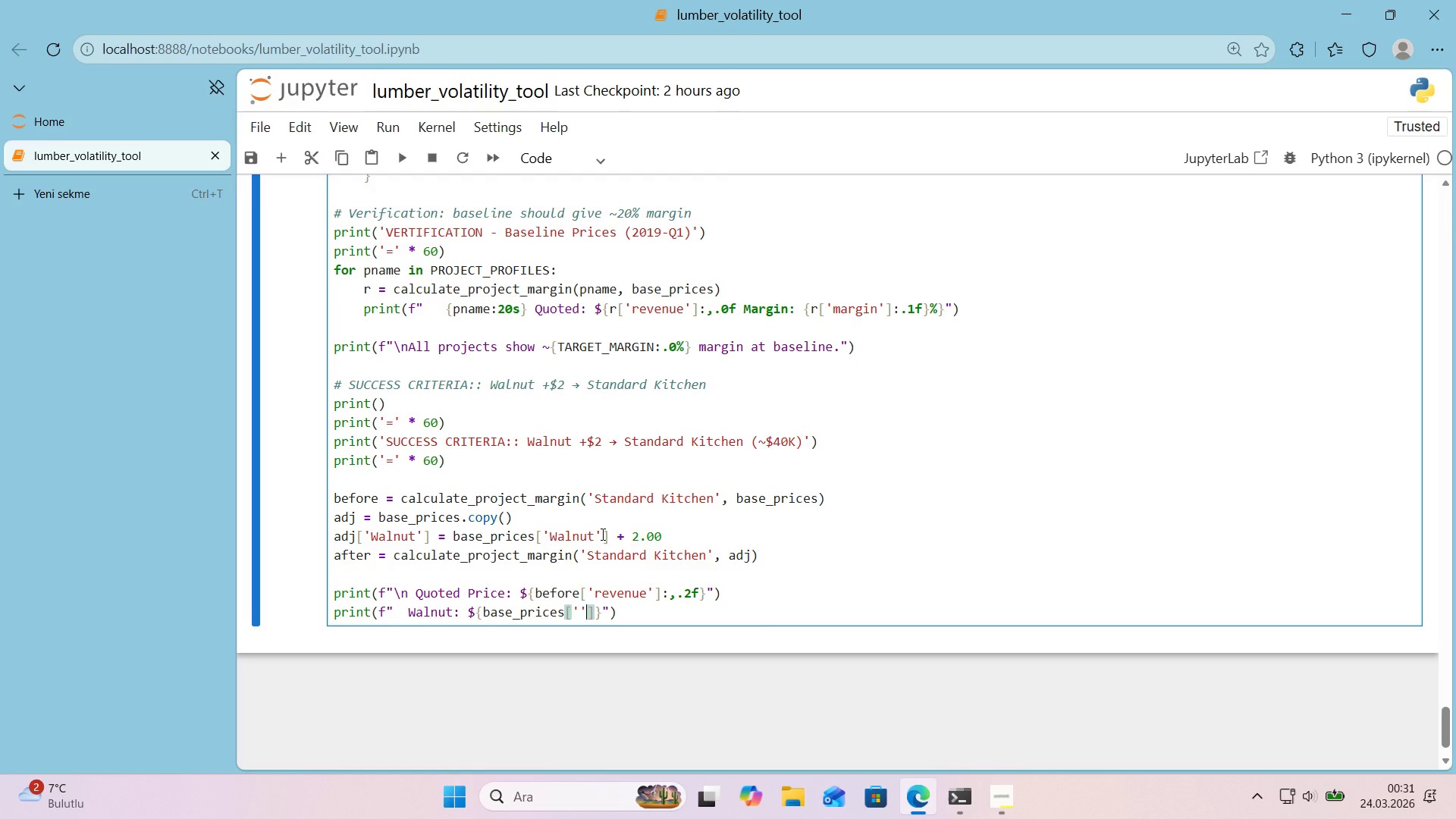 
key(ArrowLeft)
 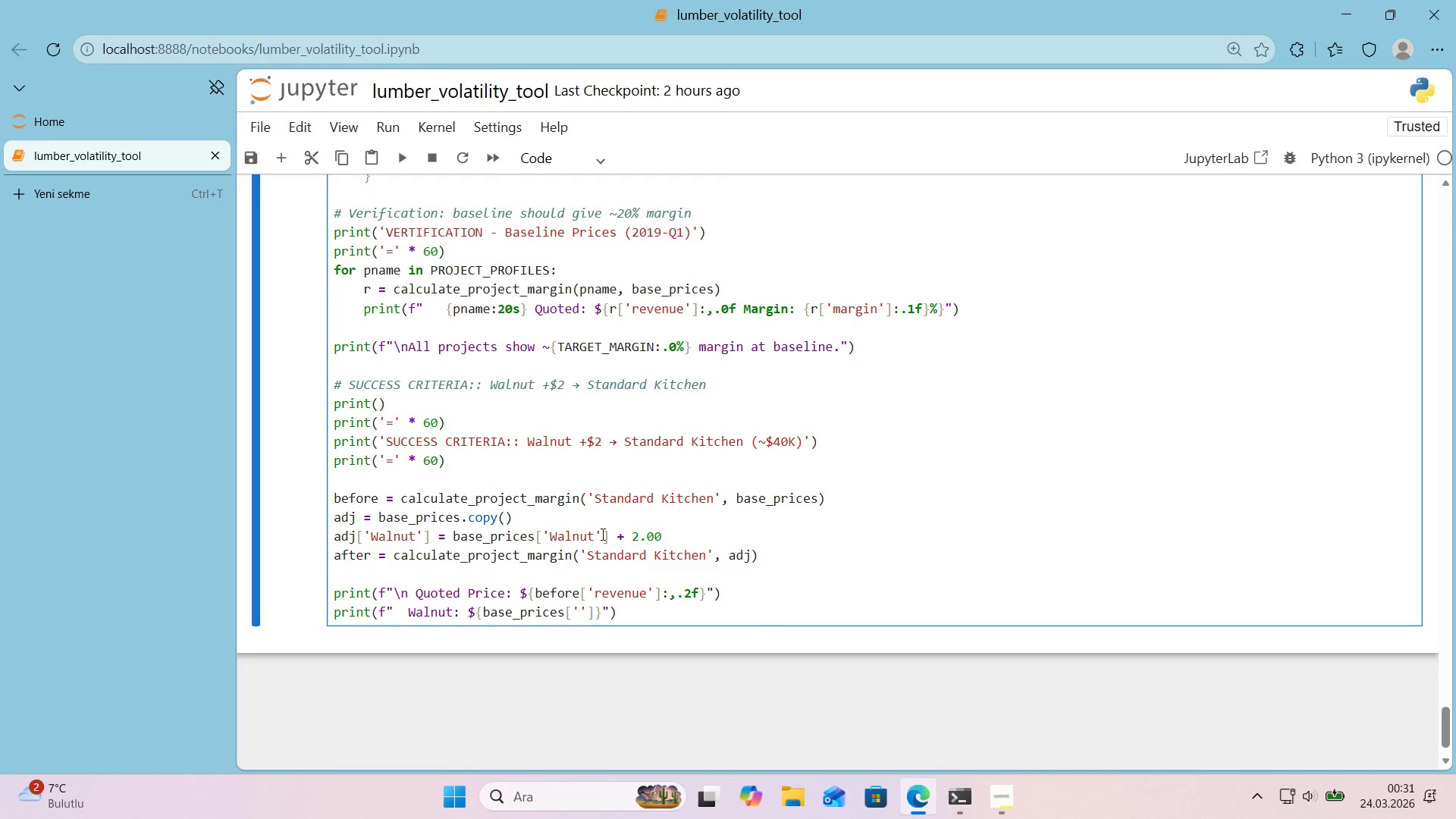 
type(Walnut)
 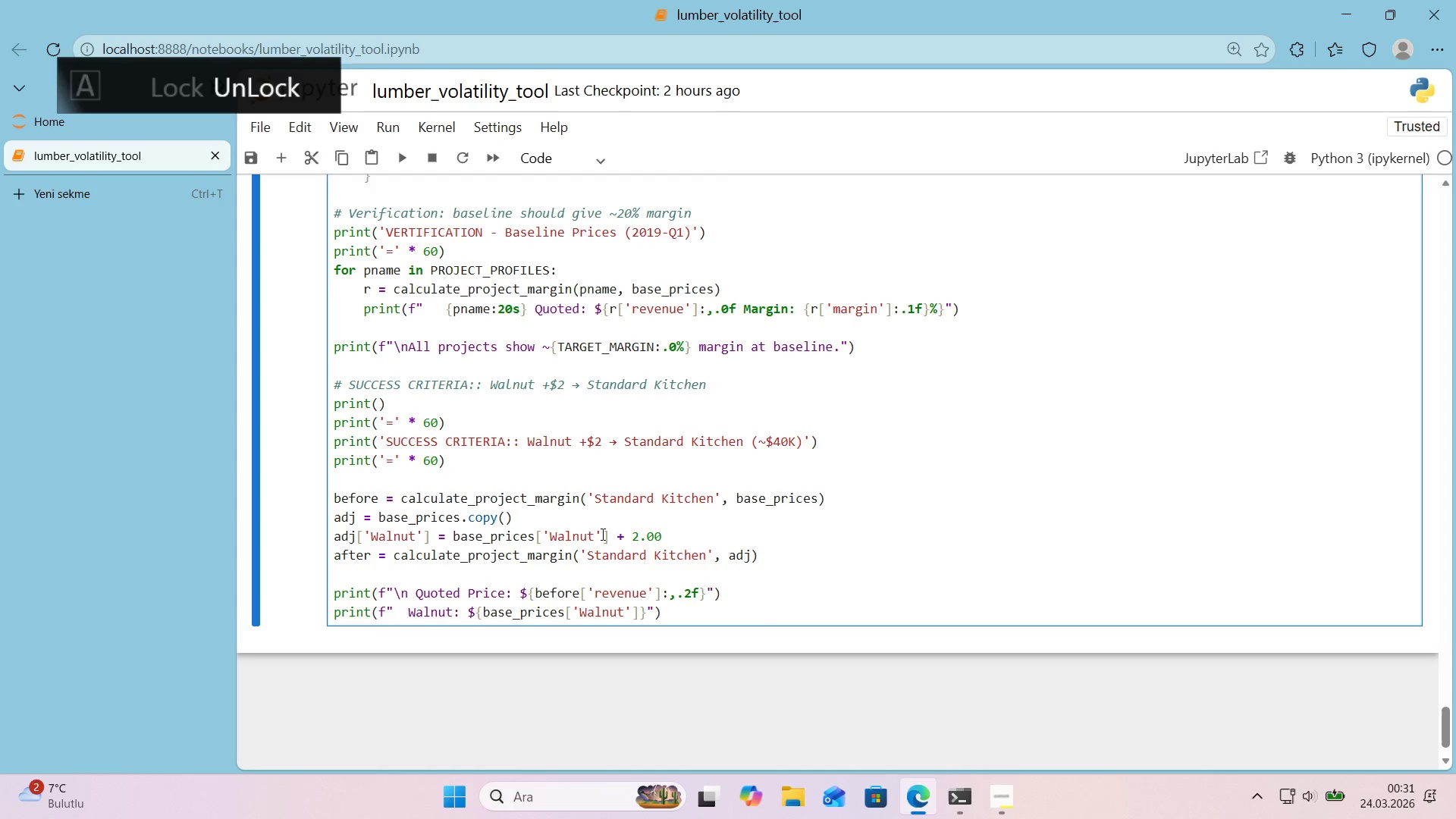 
key(ArrowRight)
 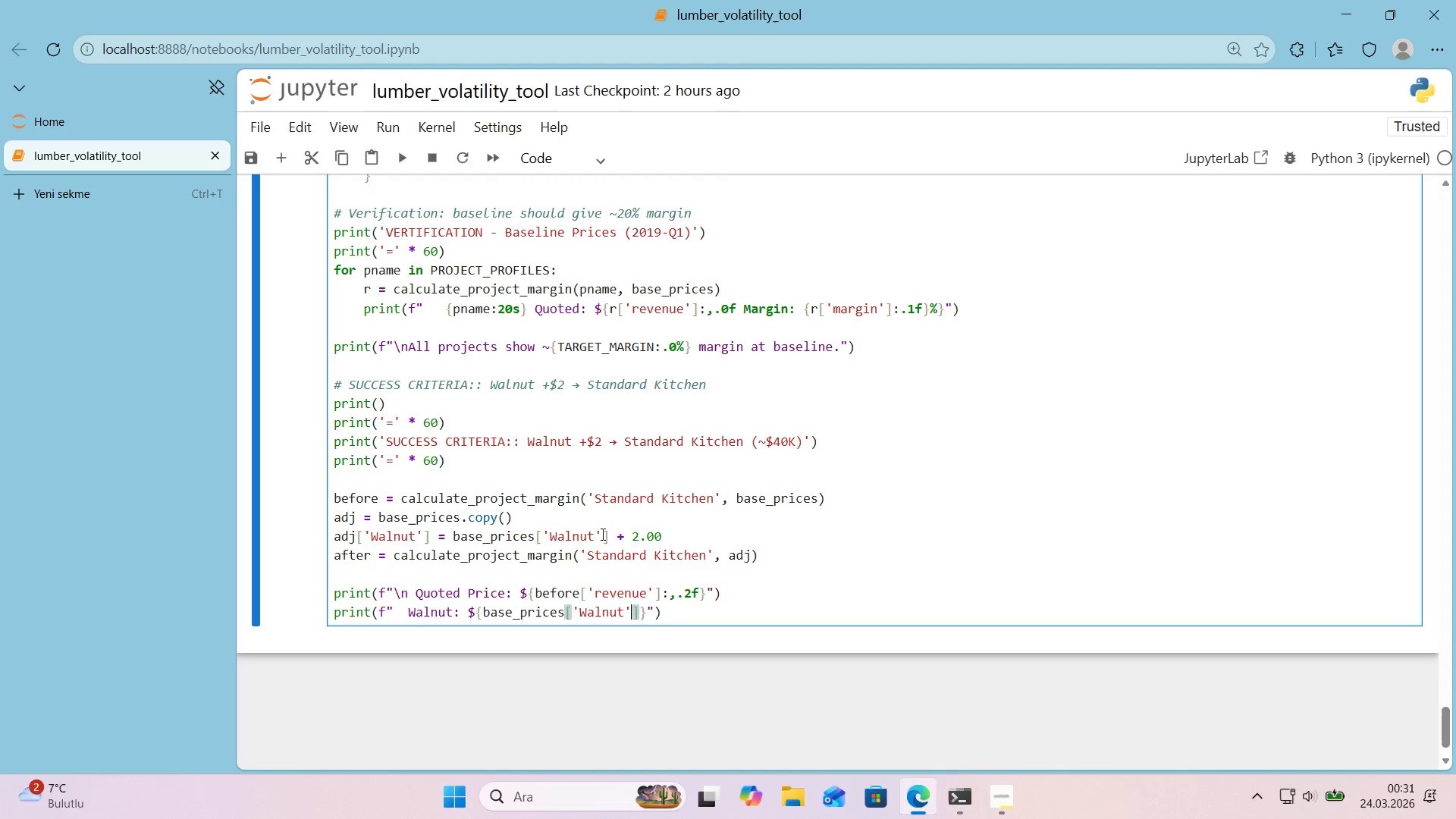 
key(ArrowRight)
 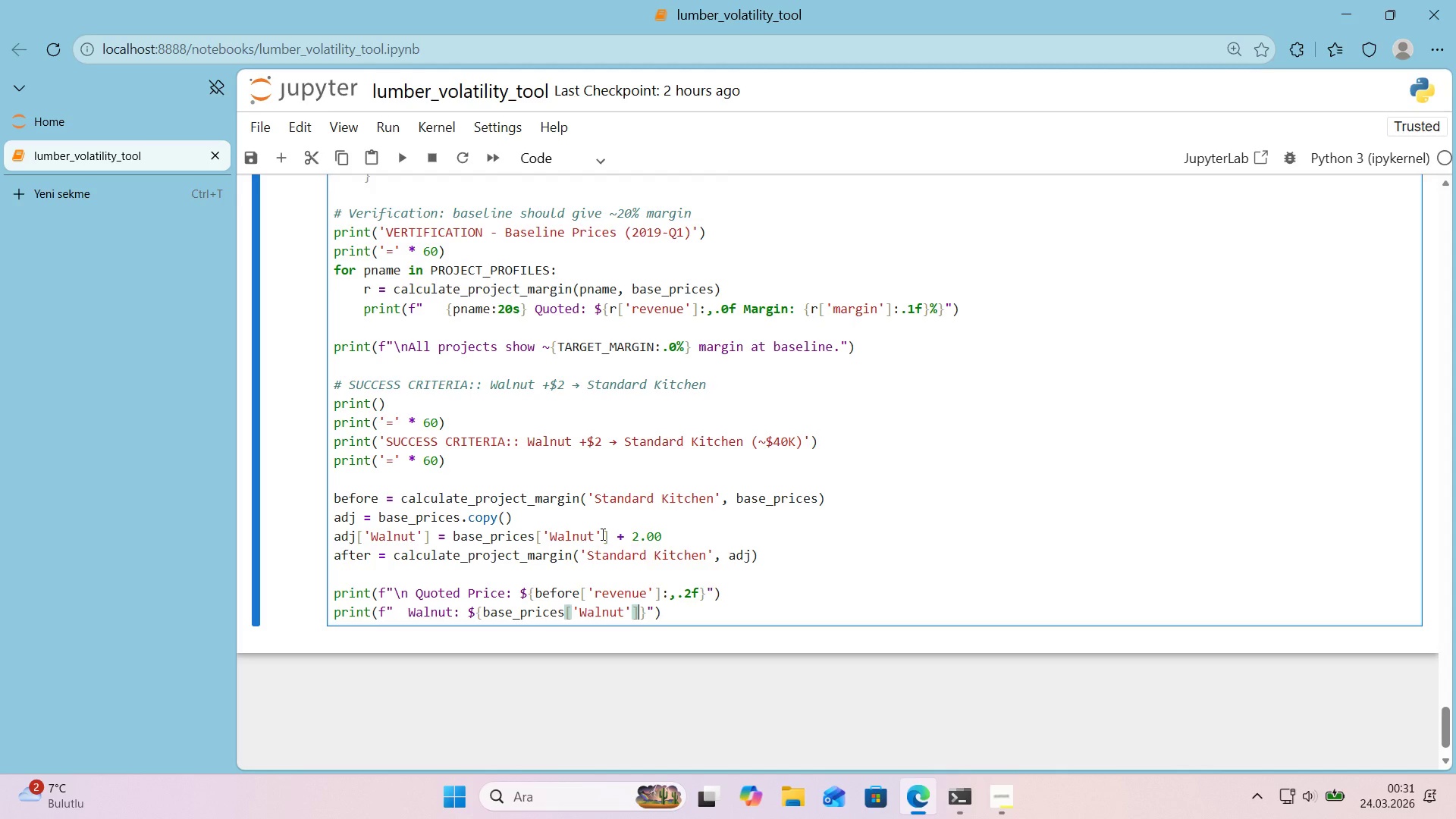 
key(Shift+ShiftRight)
 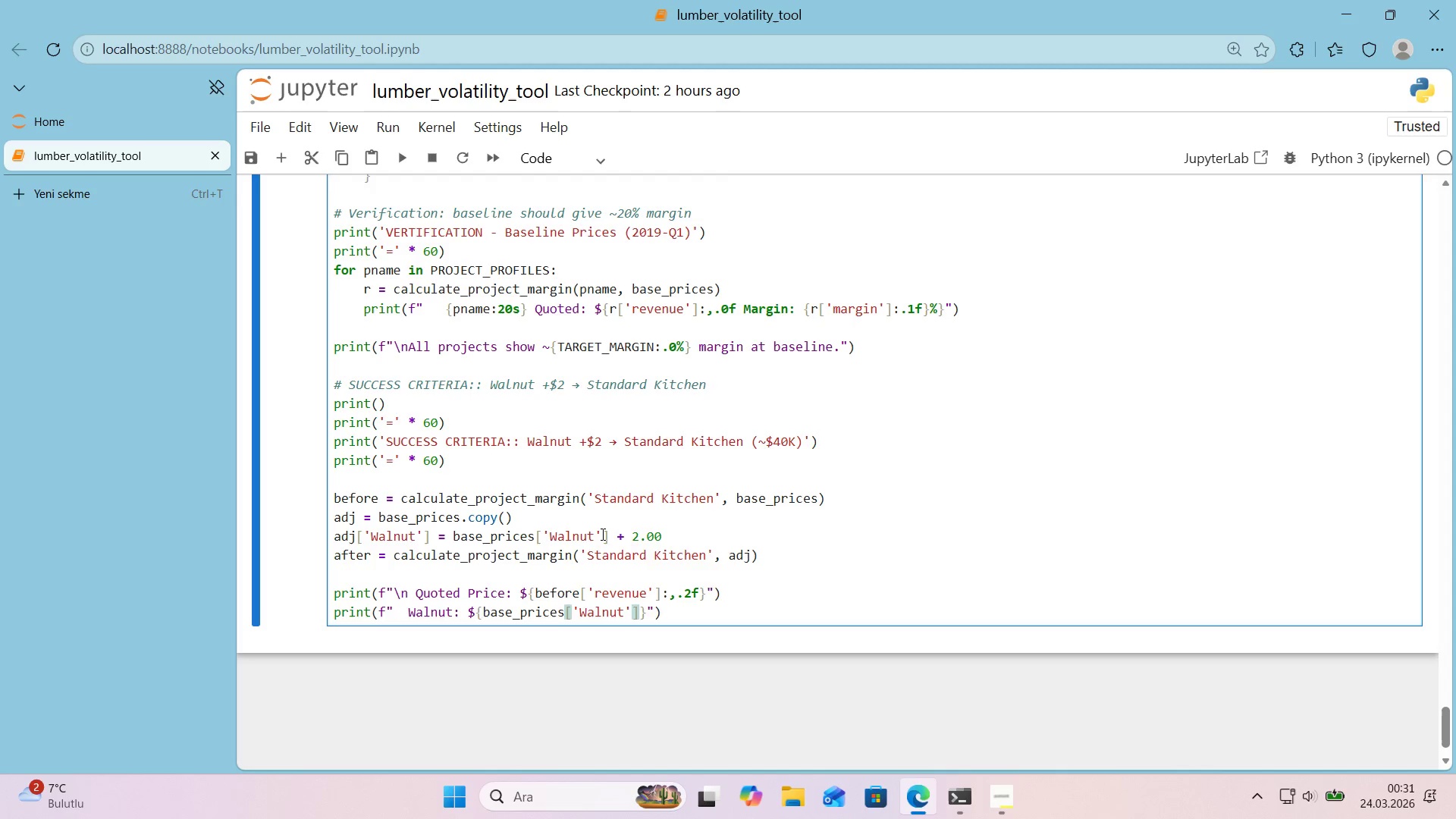 
key(Shift+Period)
 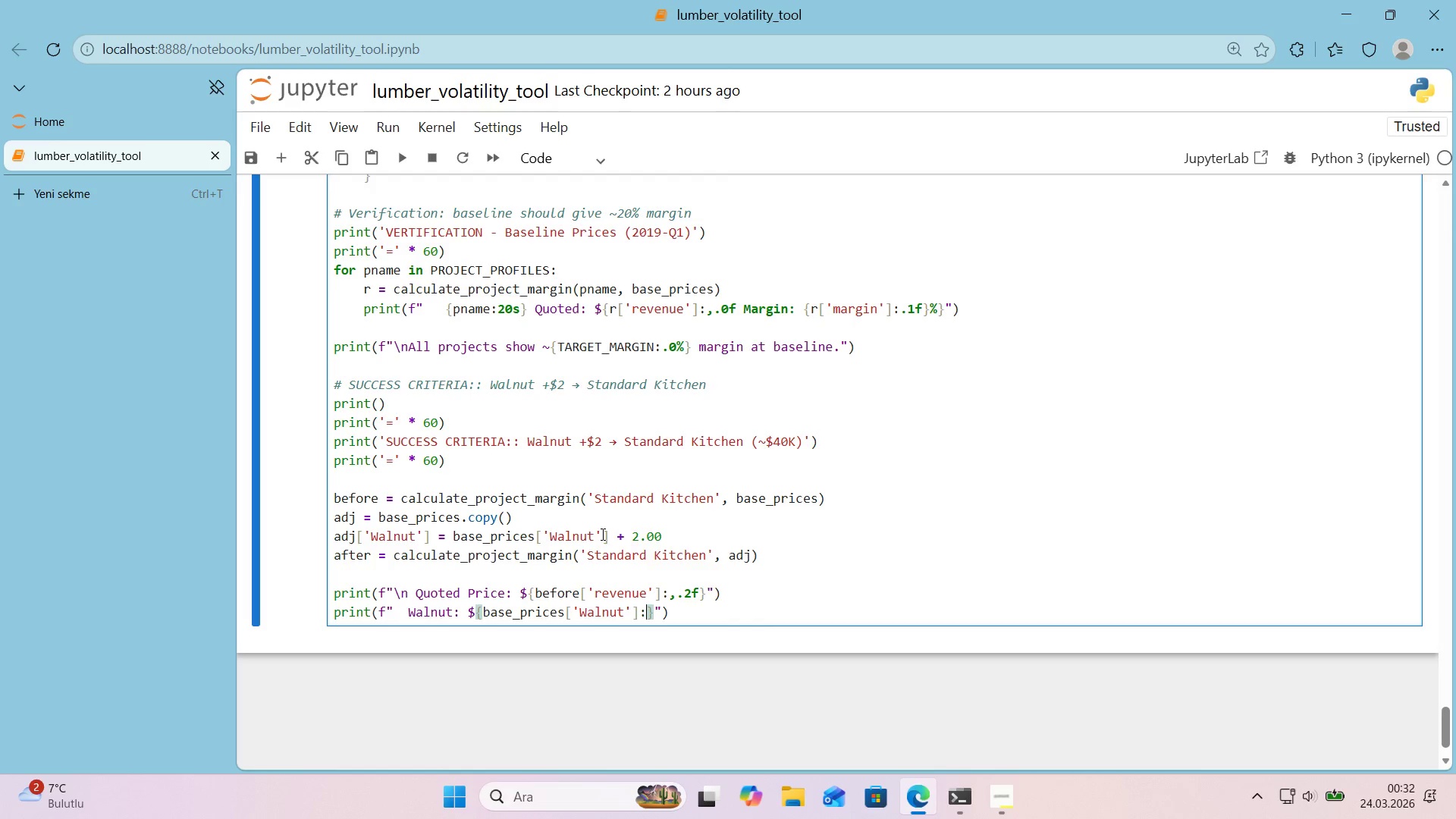 
wait(31.56)
 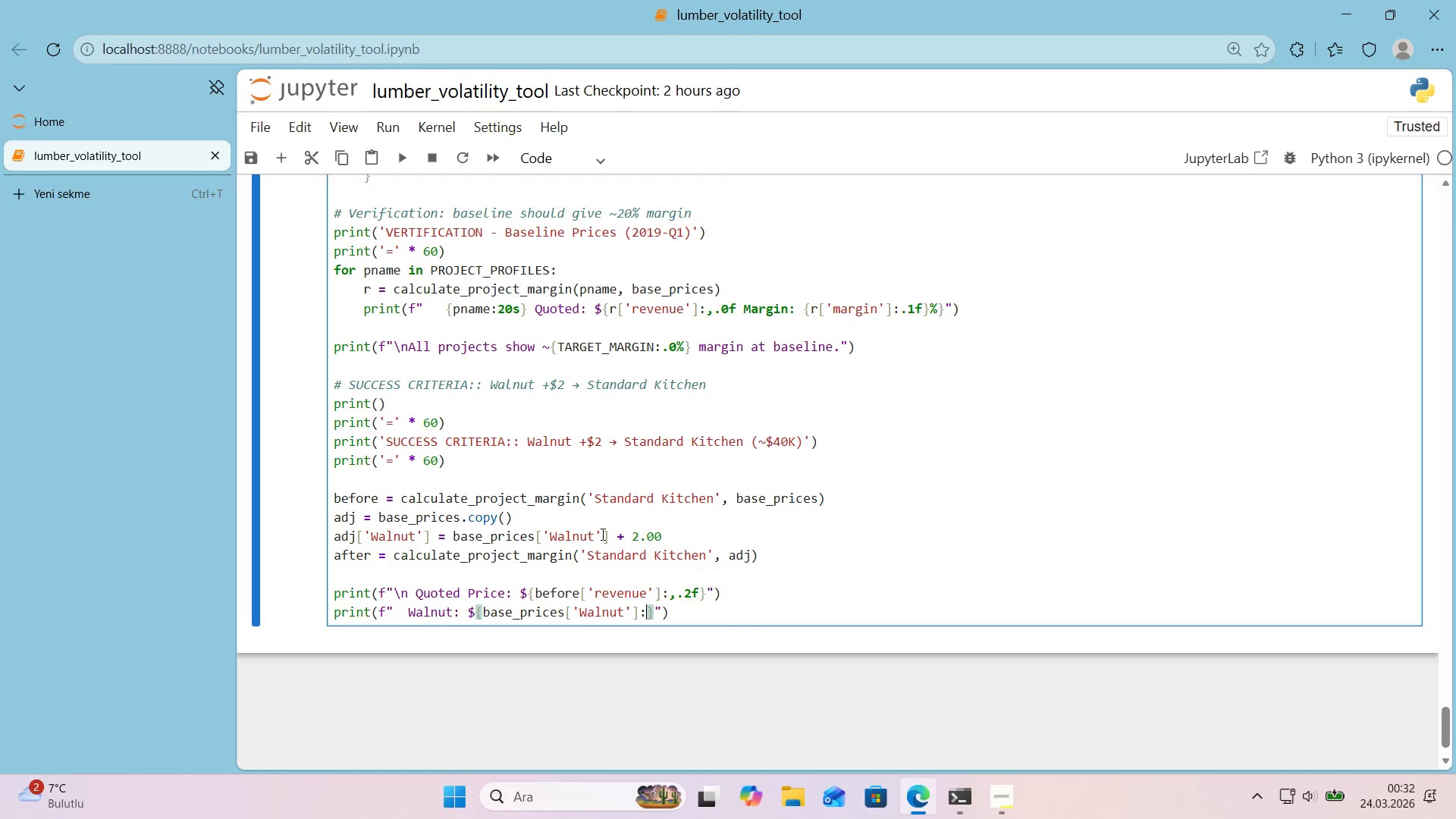 
type(.2f)
 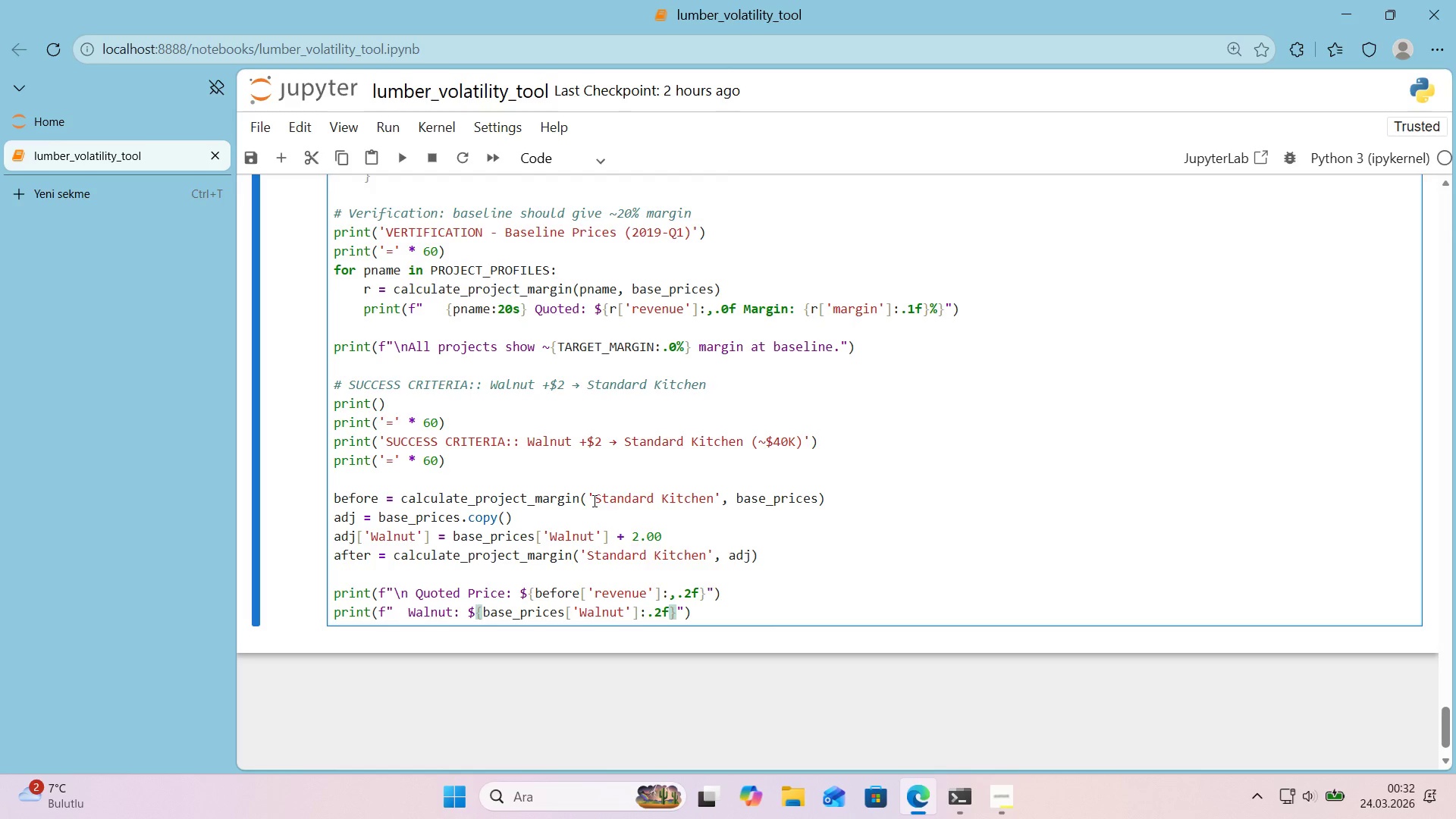 
wait(6.09)
 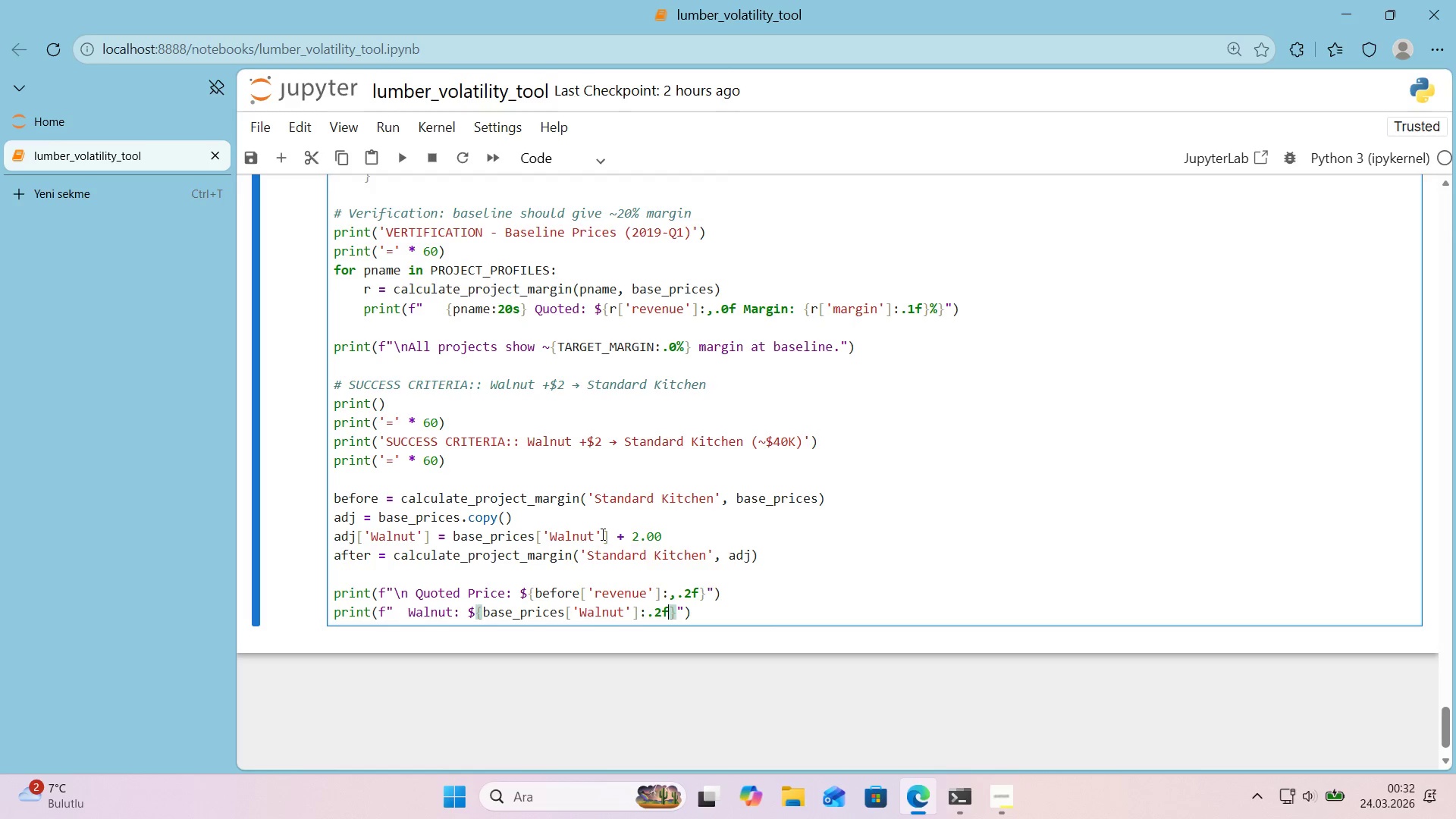 
scroll: coordinate [597, 499], scroll_direction: up, amount: 2.0
 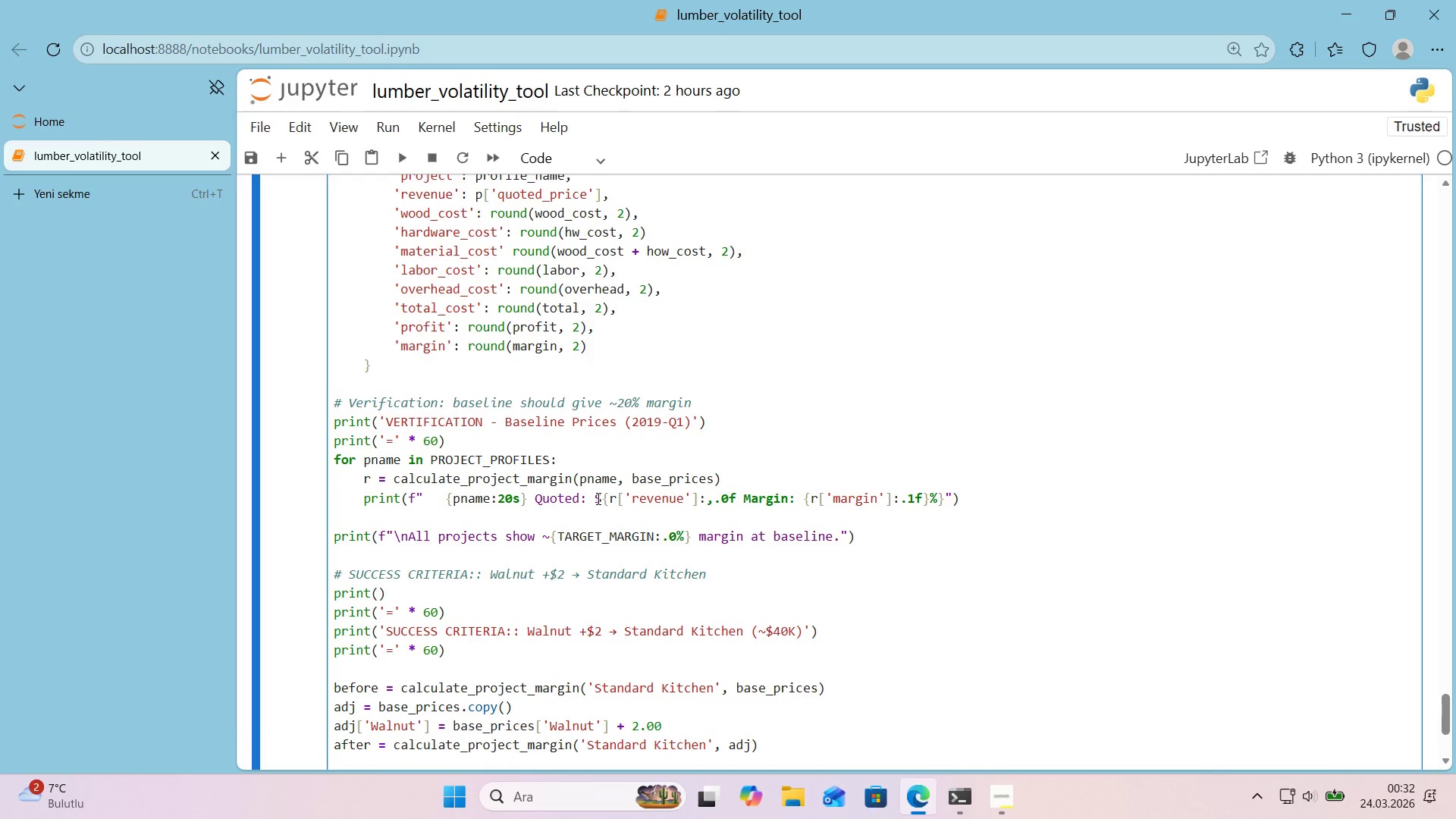 
scroll: coordinate [597, 498], scroll_direction: down, amount: 1.0
 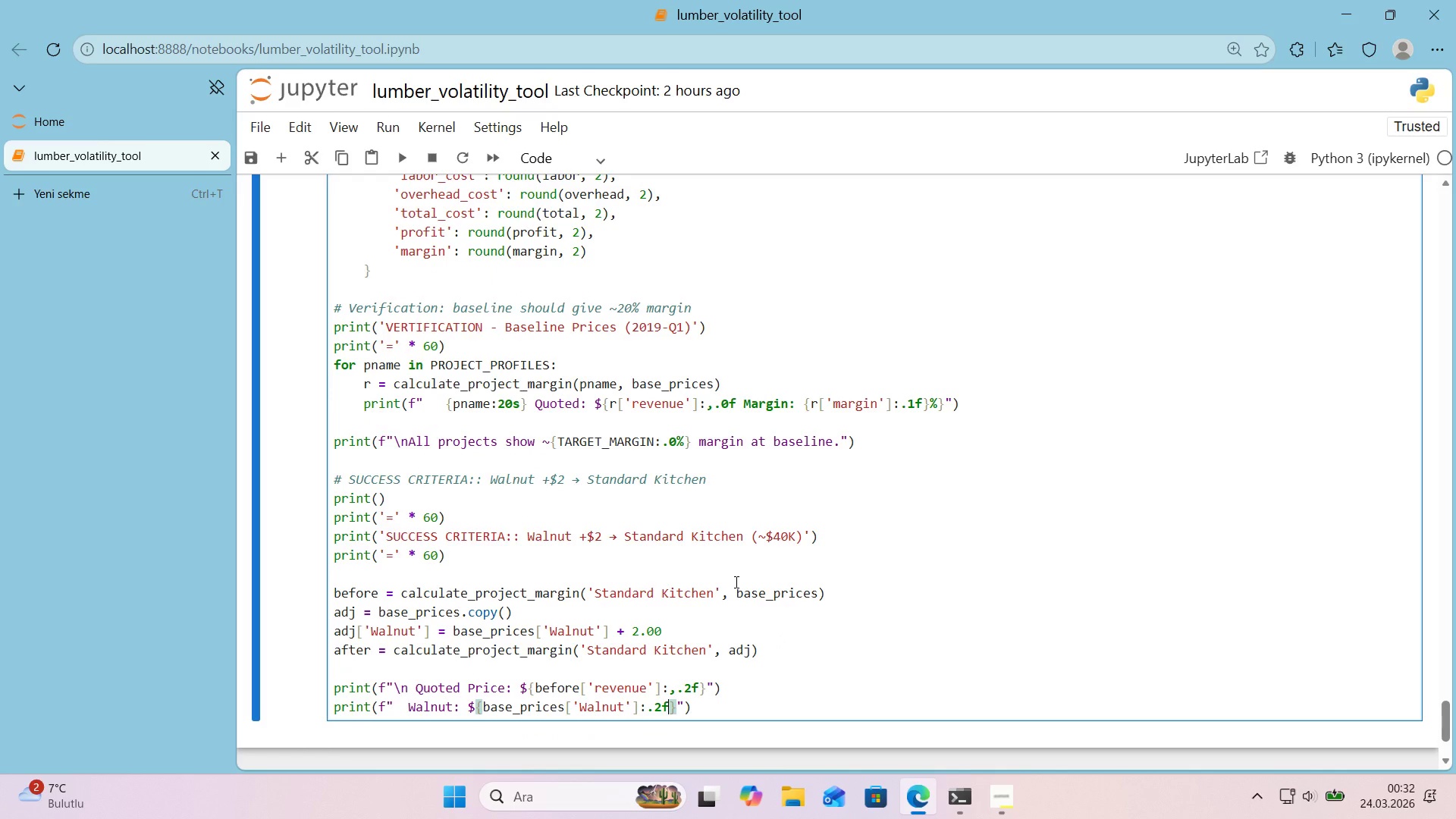 
wait(8.06)
 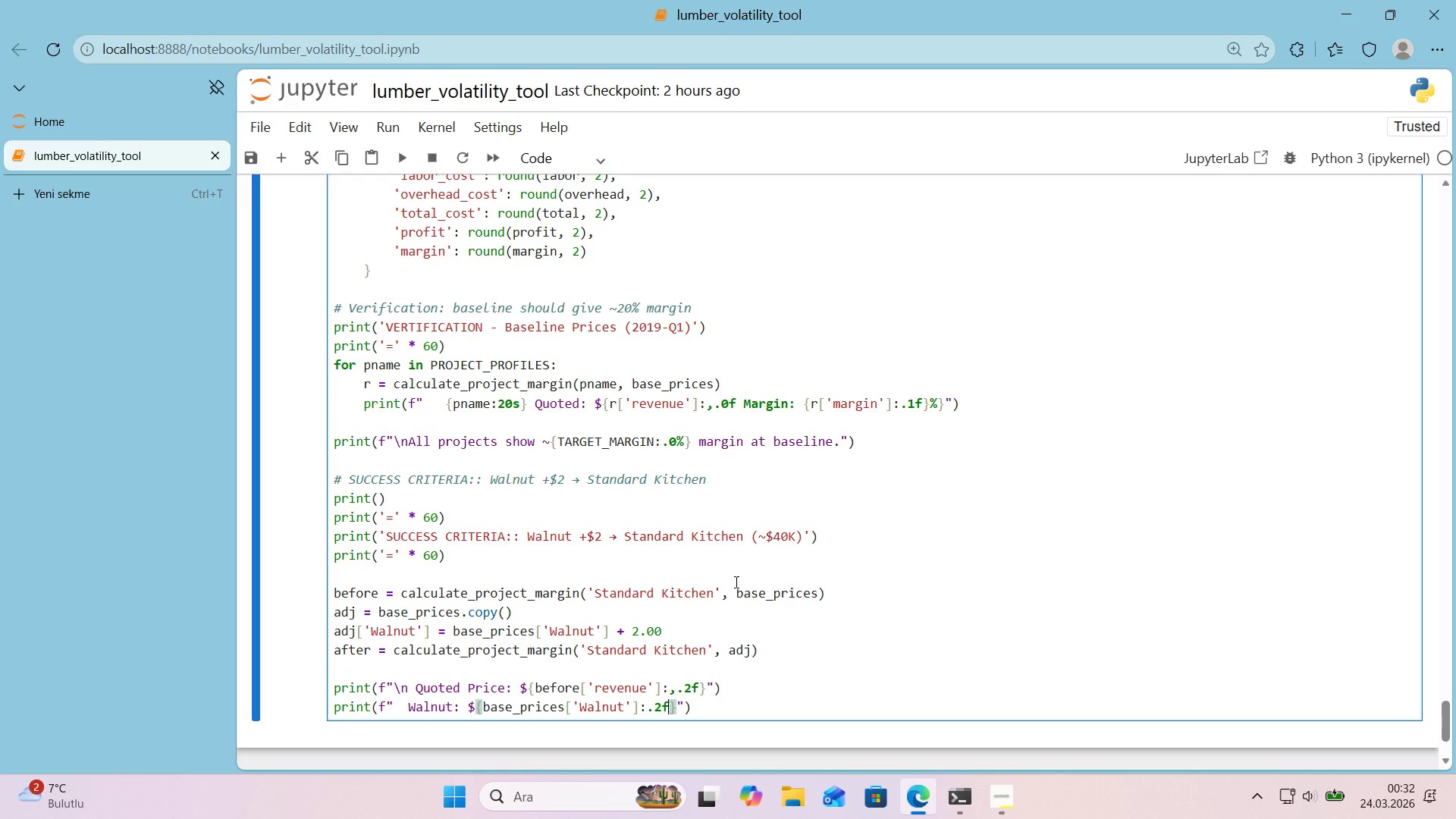 
left_click([737, 709])
 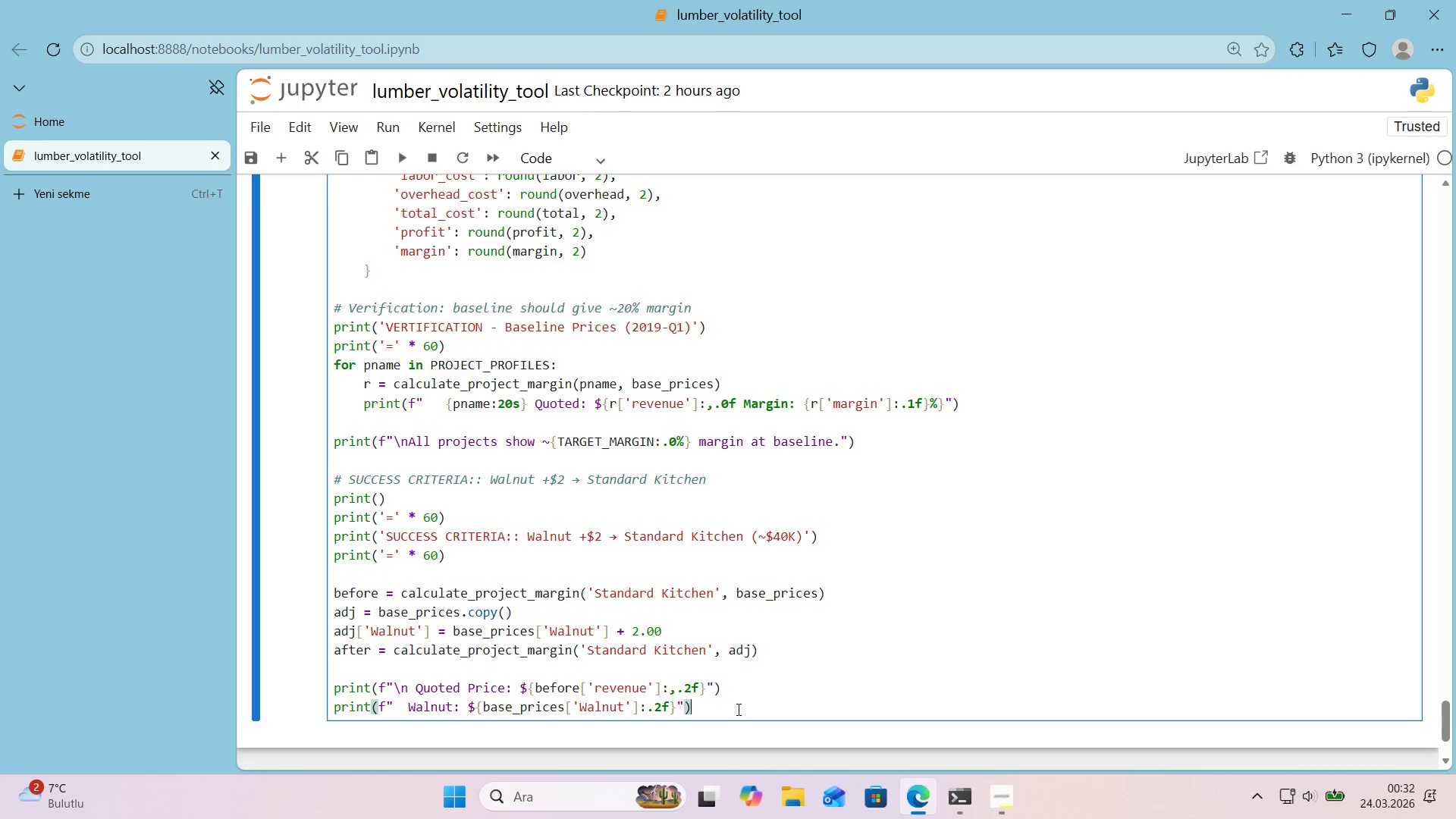 
key(Meta+Period)
 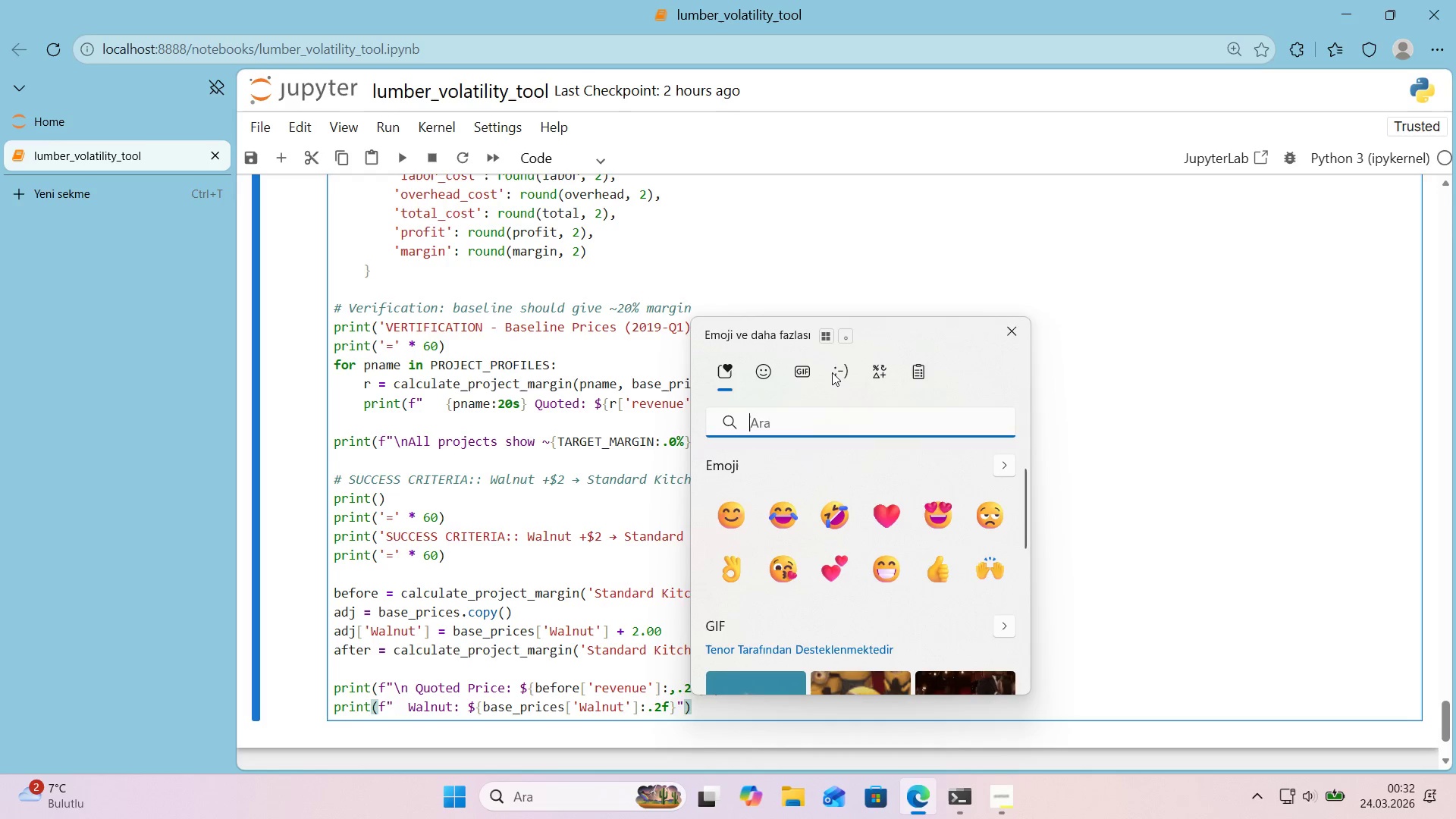 
left_click([867, 366])
 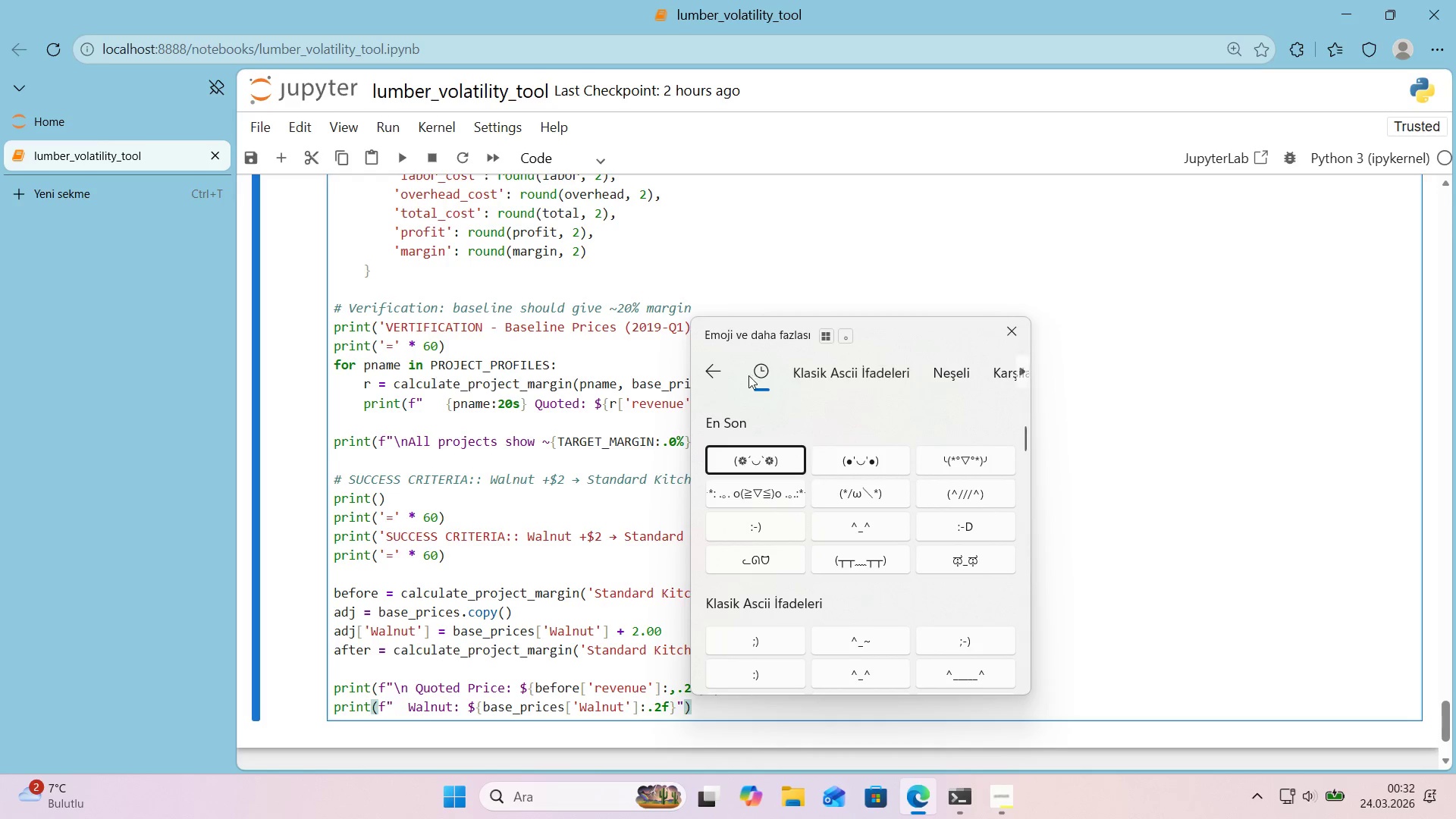 
left_click([719, 375])
 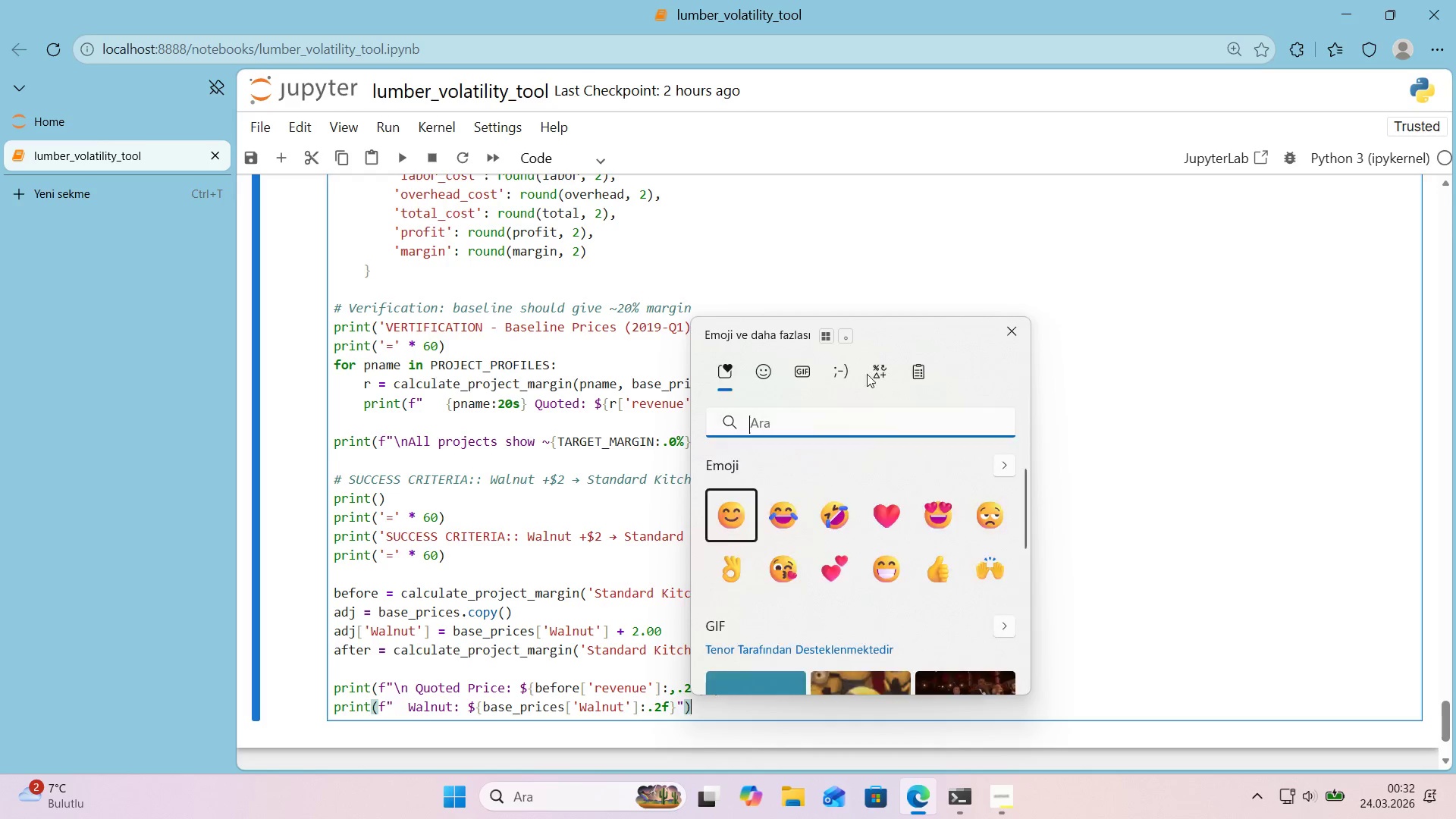 
left_click([885, 374])
 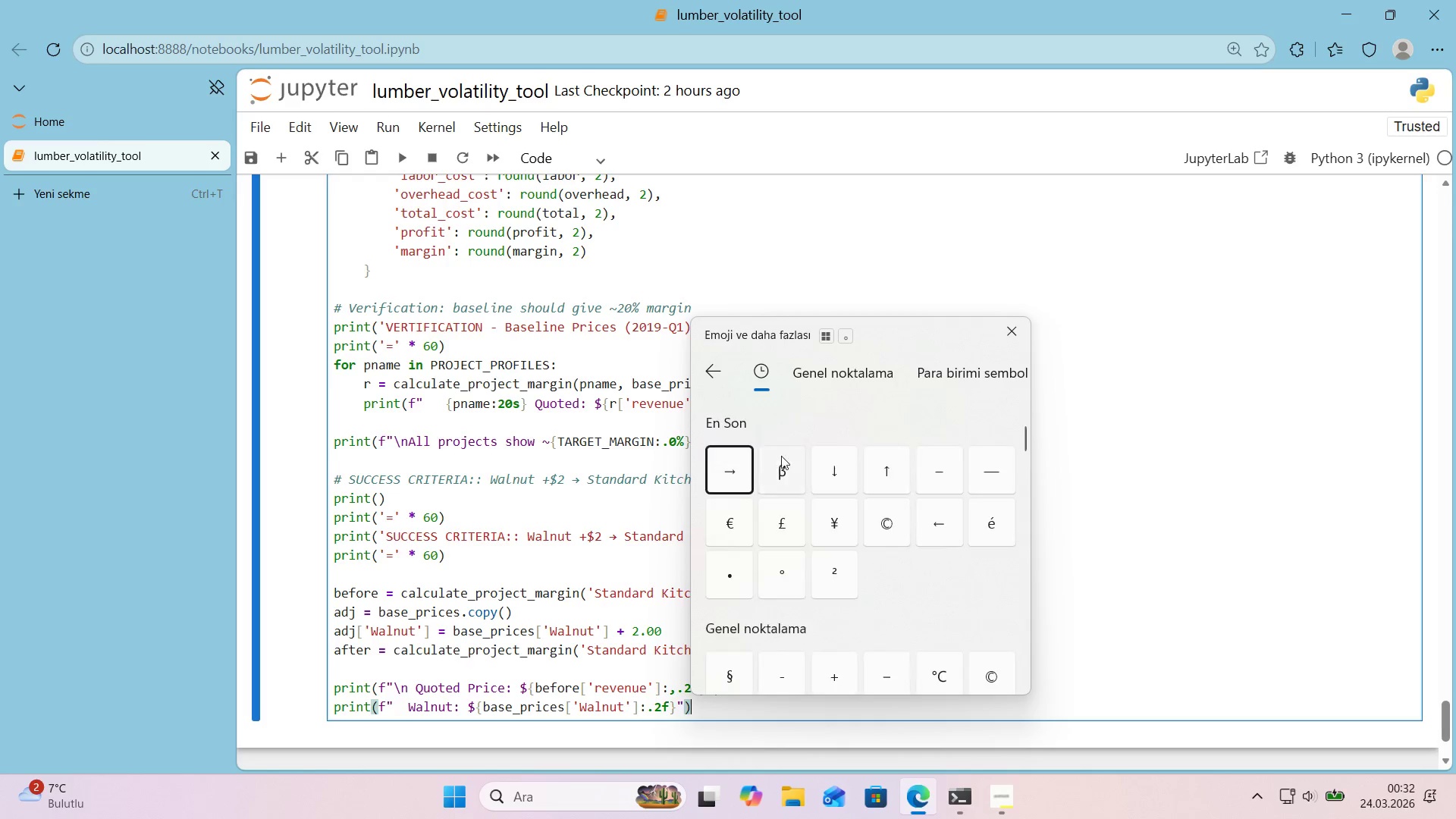 
left_click([730, 475])
 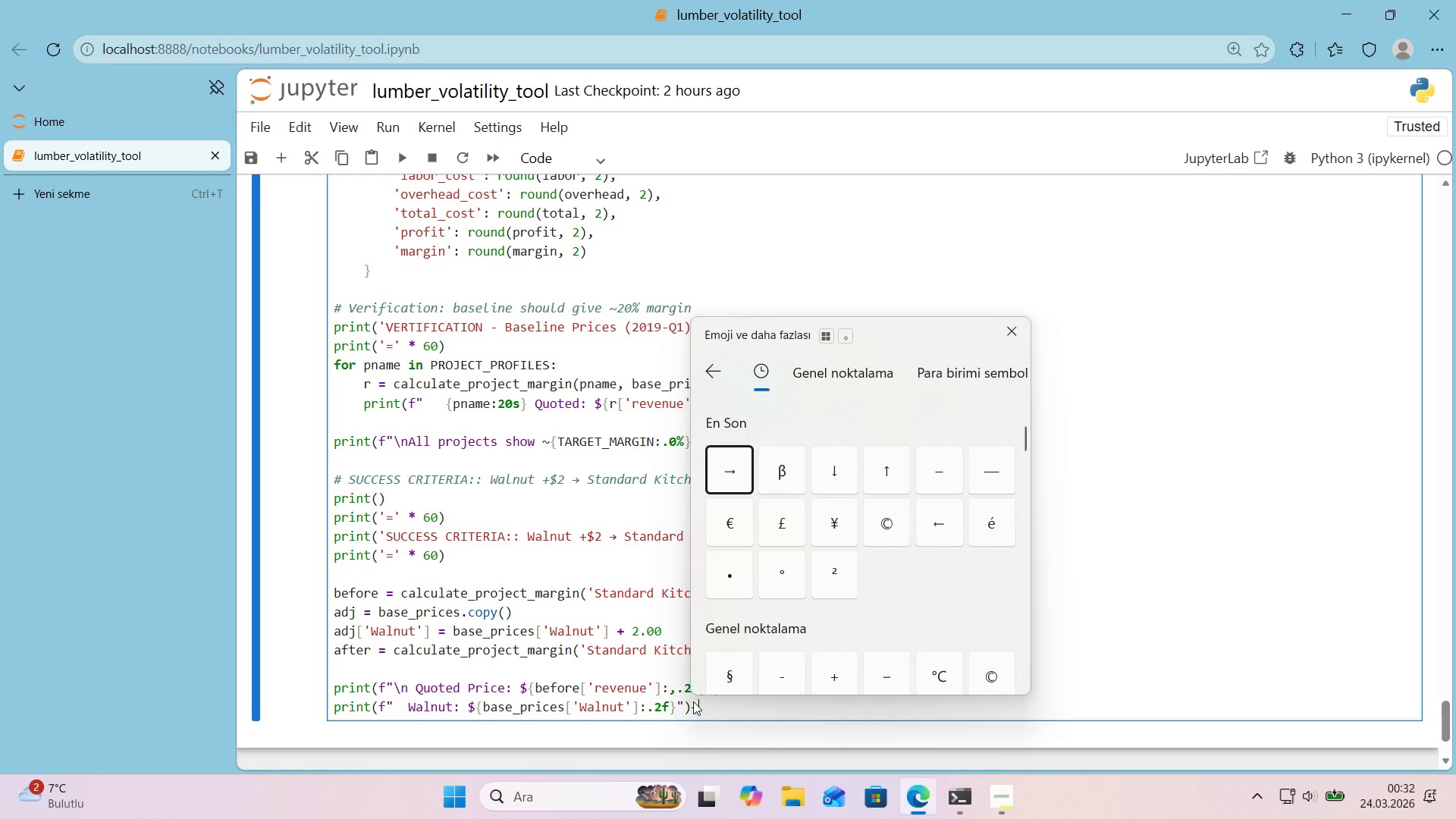 
left_click([695, 708])
 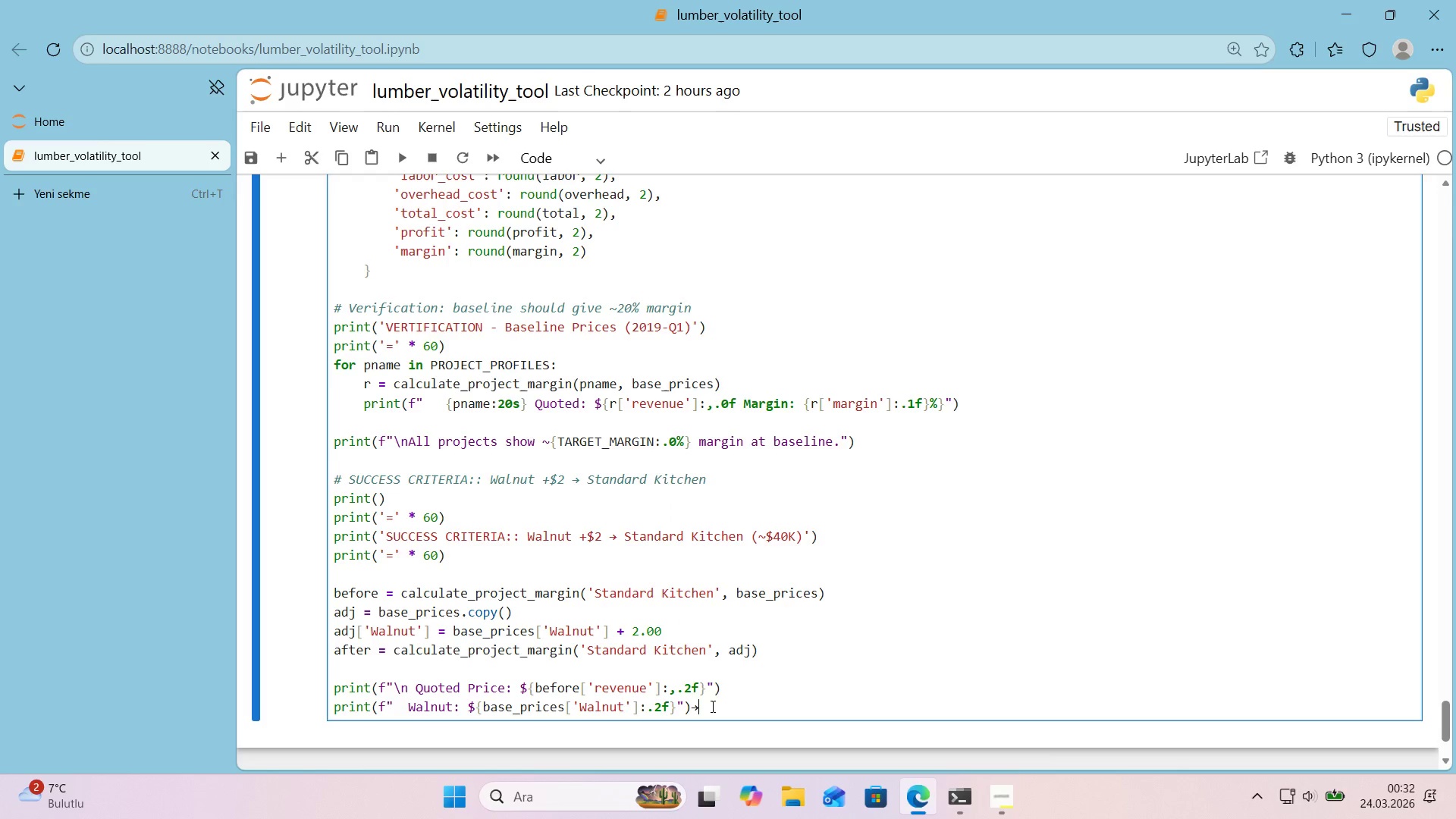 
left_click_drag(start_coordinate=[710, 706], to_coordinate=[696, 708])
 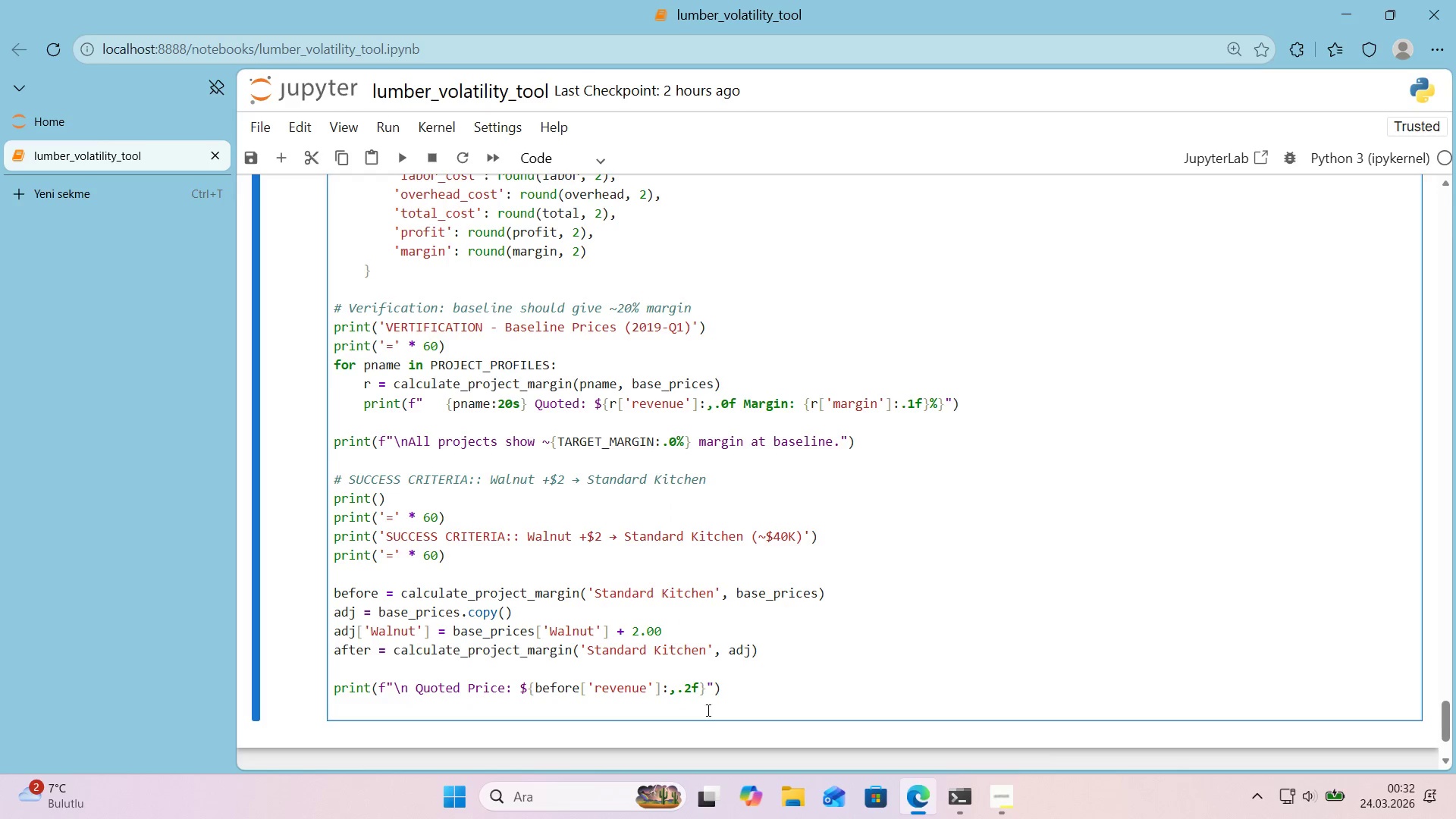 
key(Control+ControlLeft)
 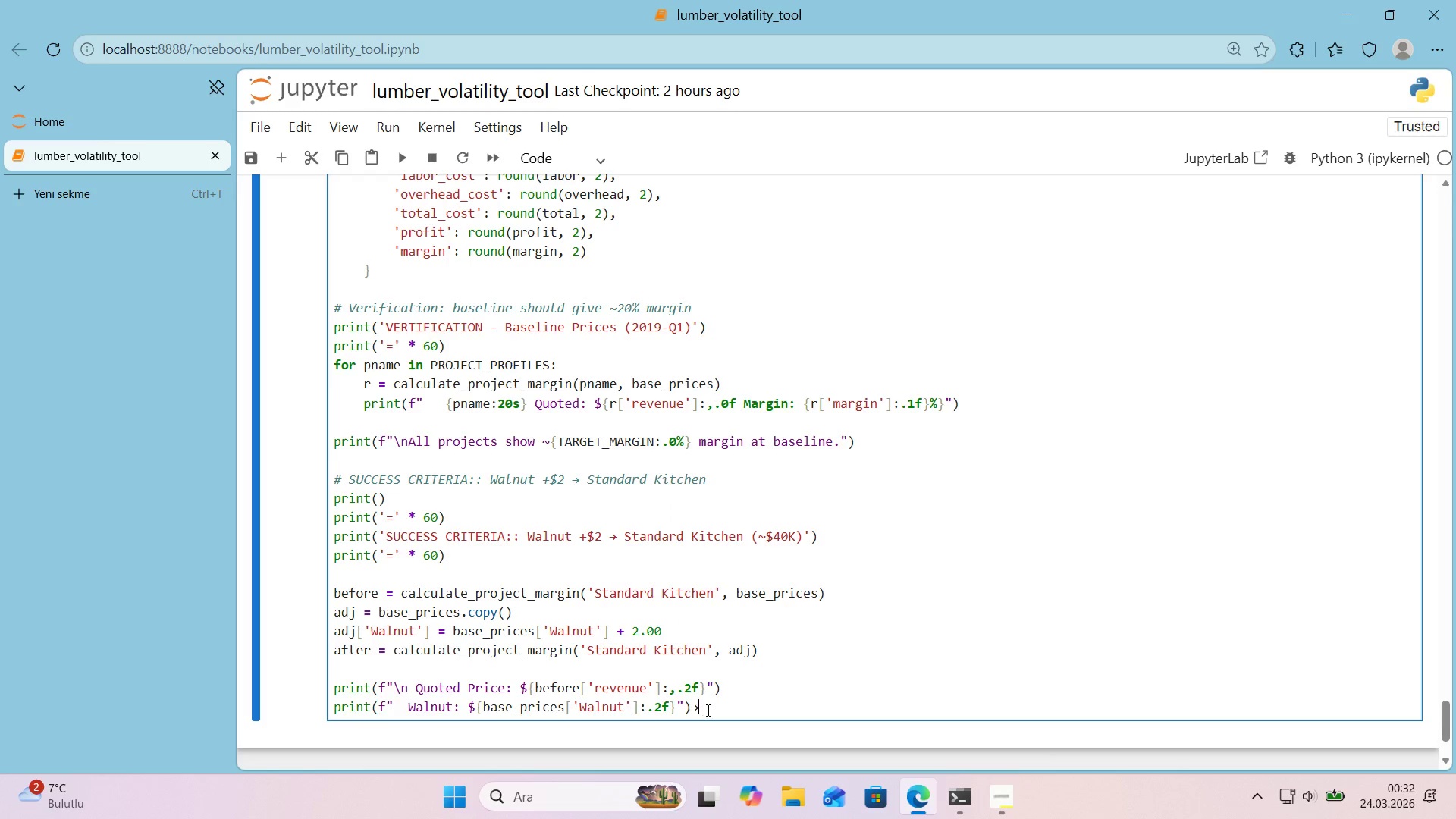 
key(Control+X)
 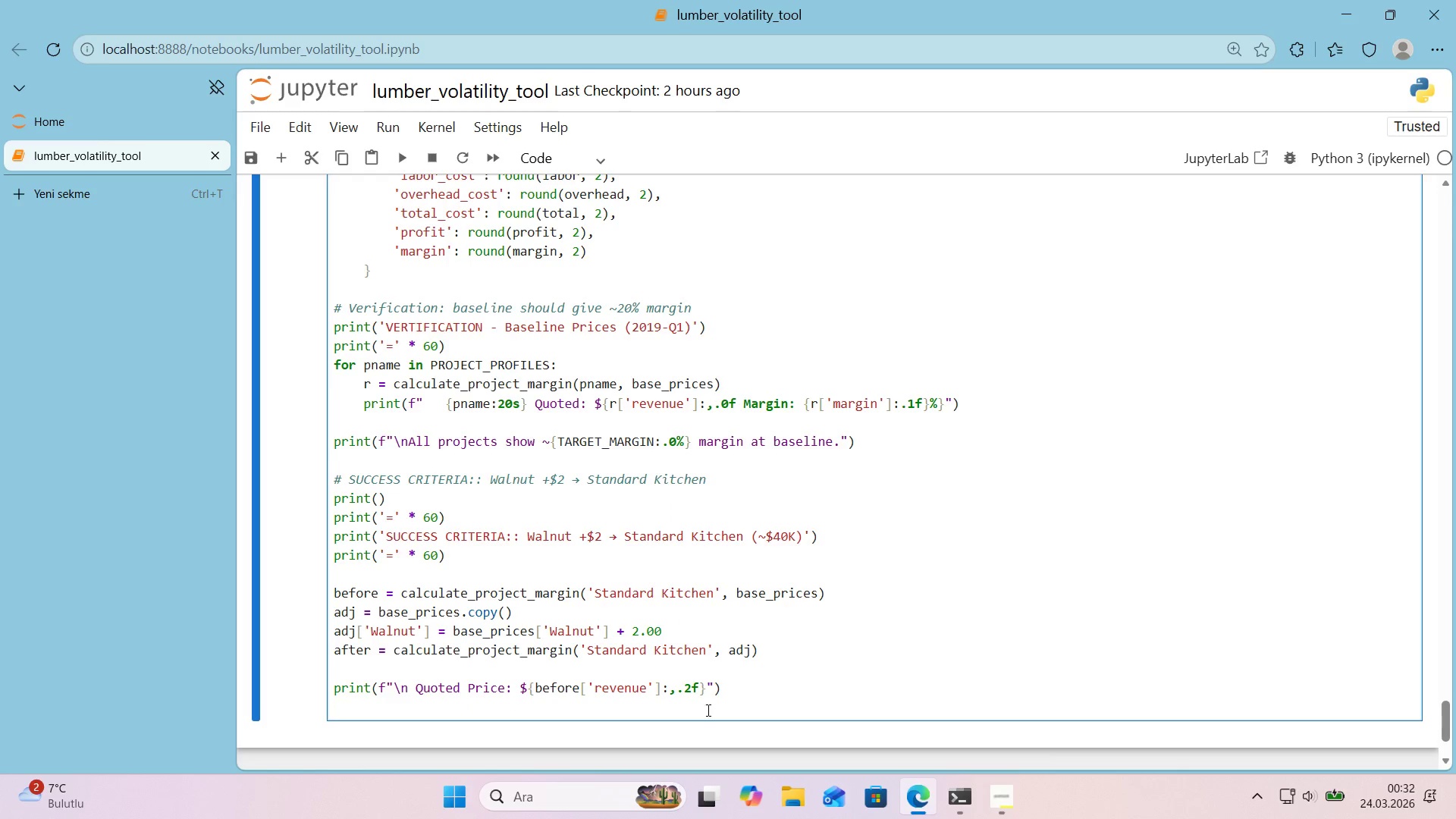 
key(Control+Z)
 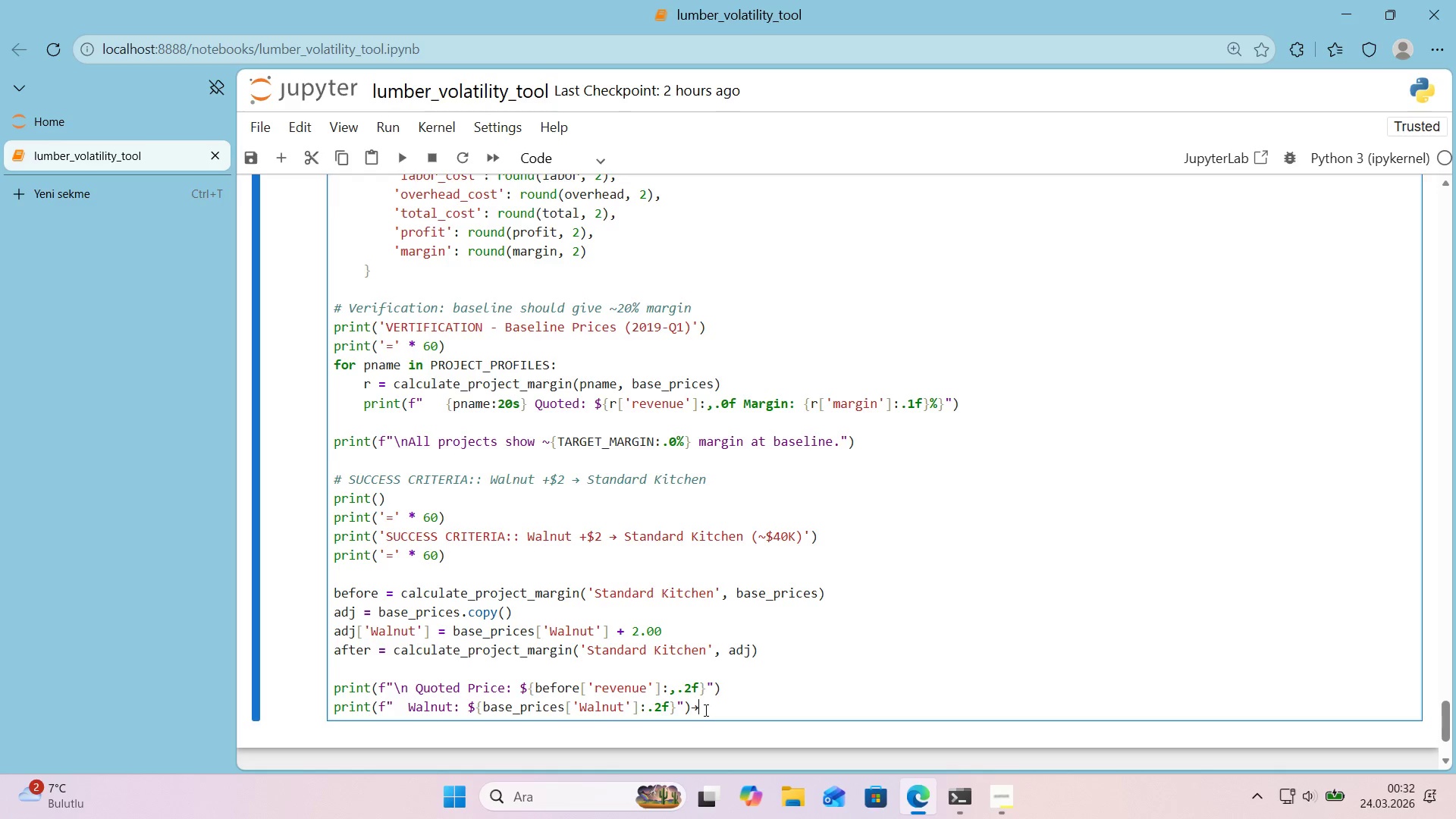 
left_click_drag(start_coordinate=[704, 710], to_coordinate=[694, 709])
 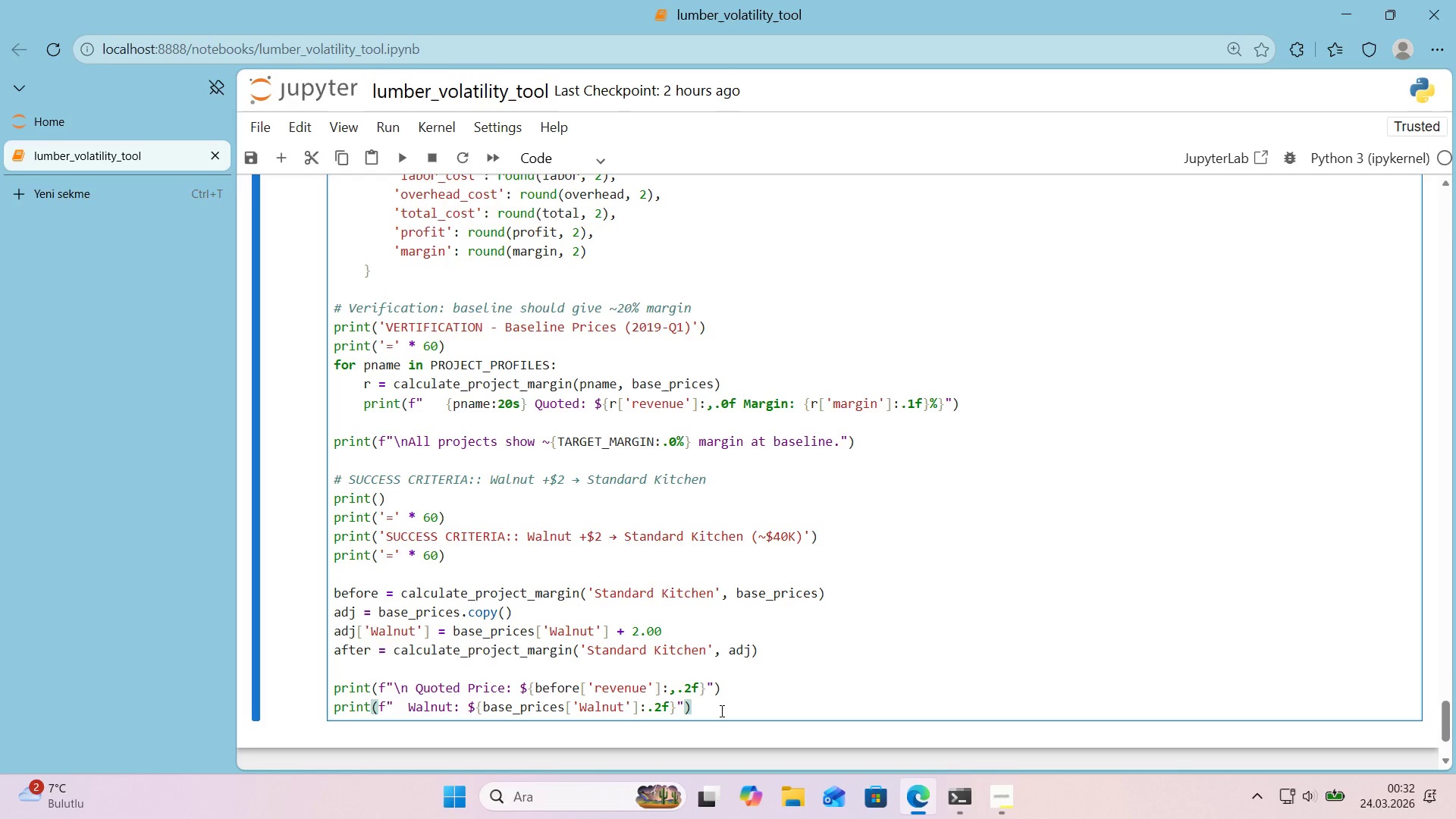 
key(Control+ControlLeft)
 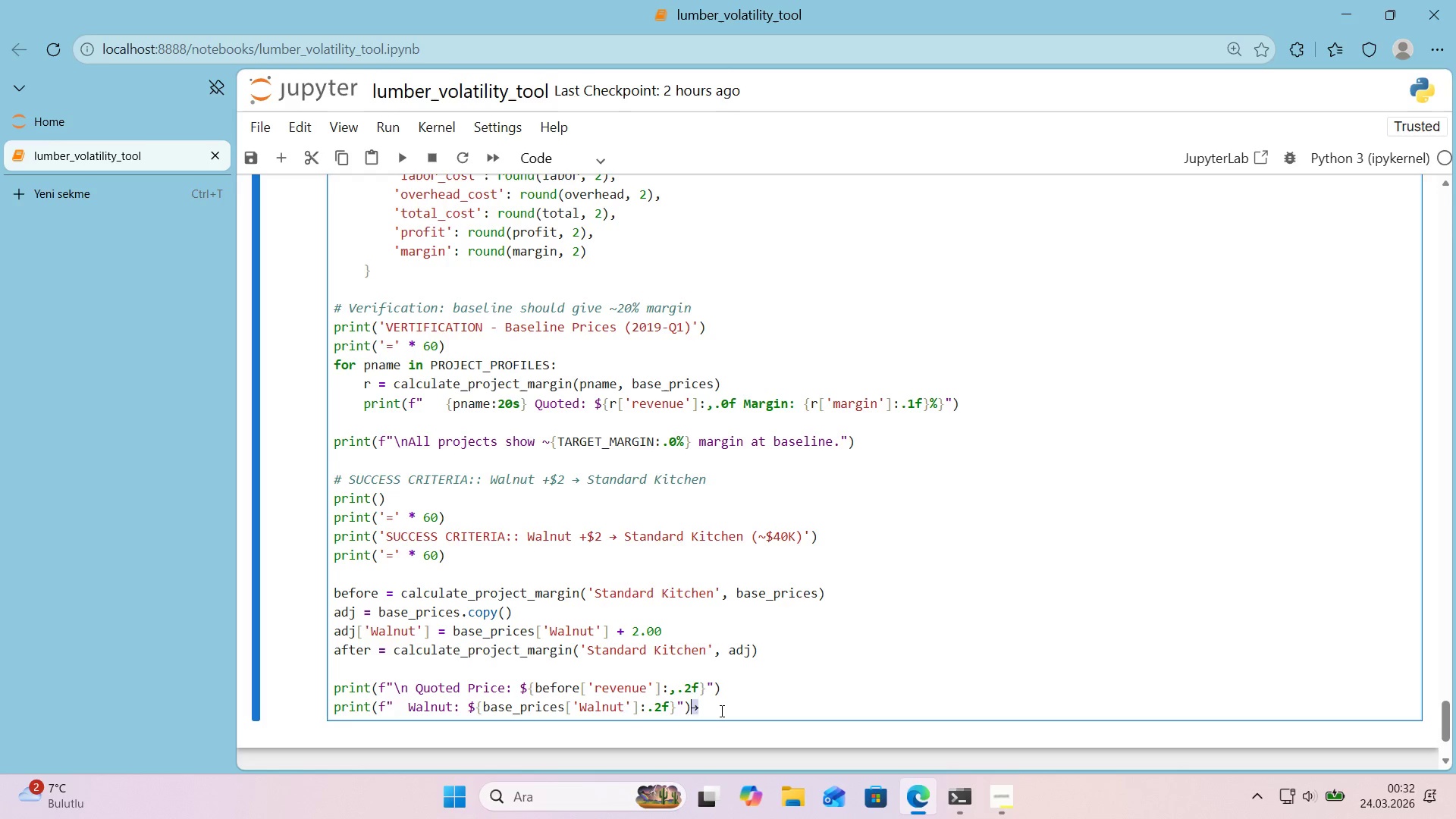 
key(Control+X)
 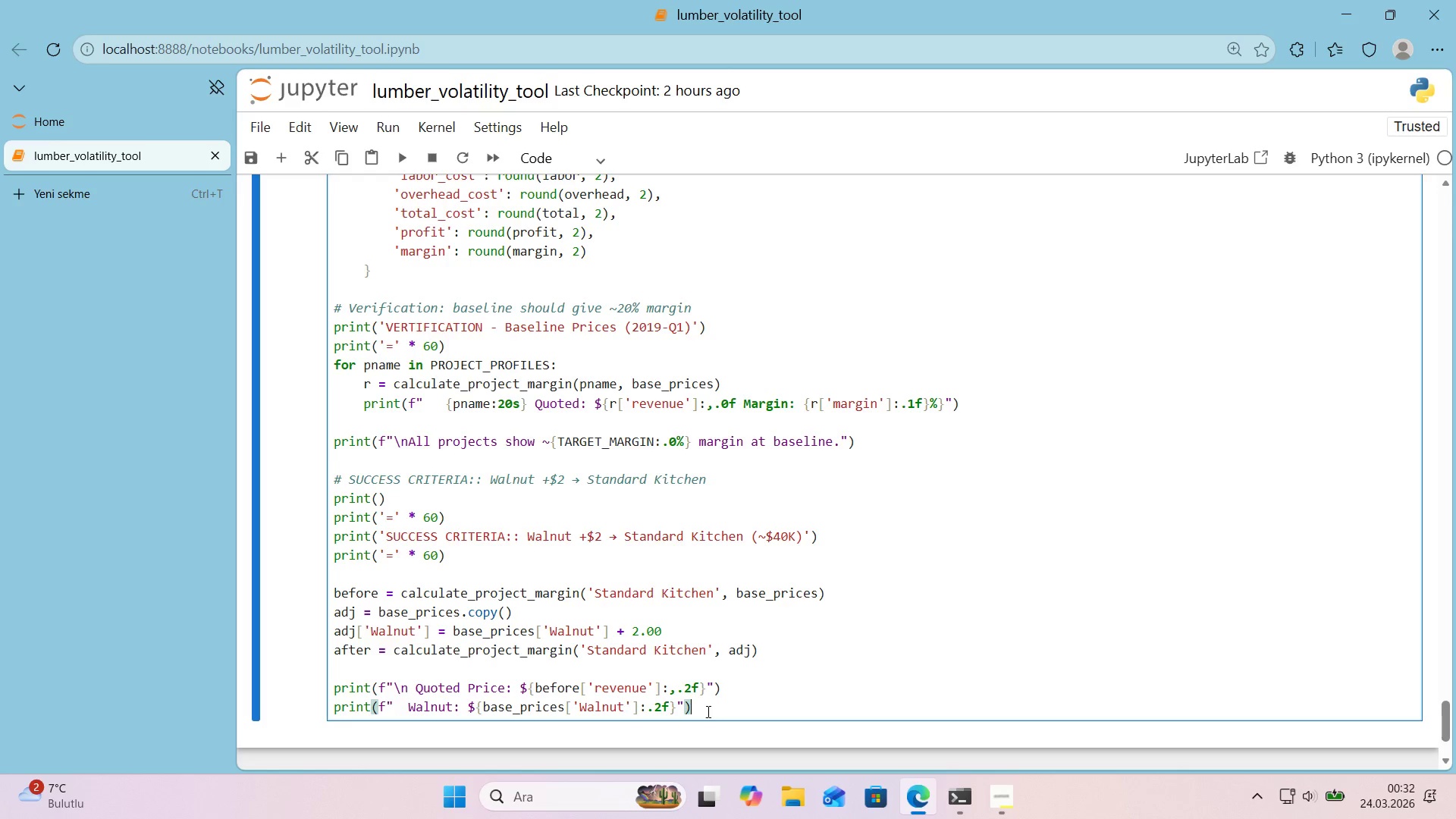 
left_click([686, 710])
 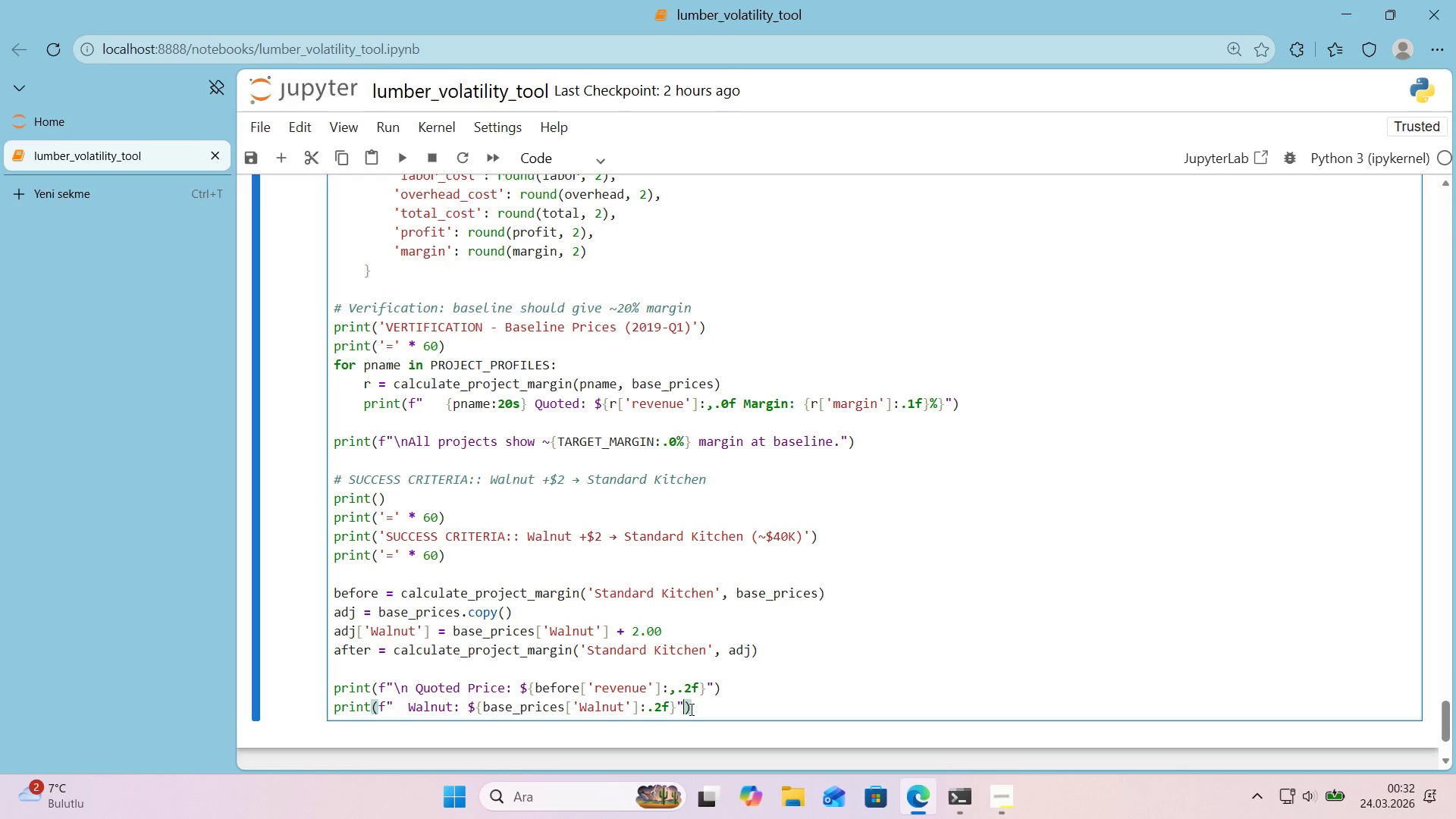 
key(Control+ControlLeft)
 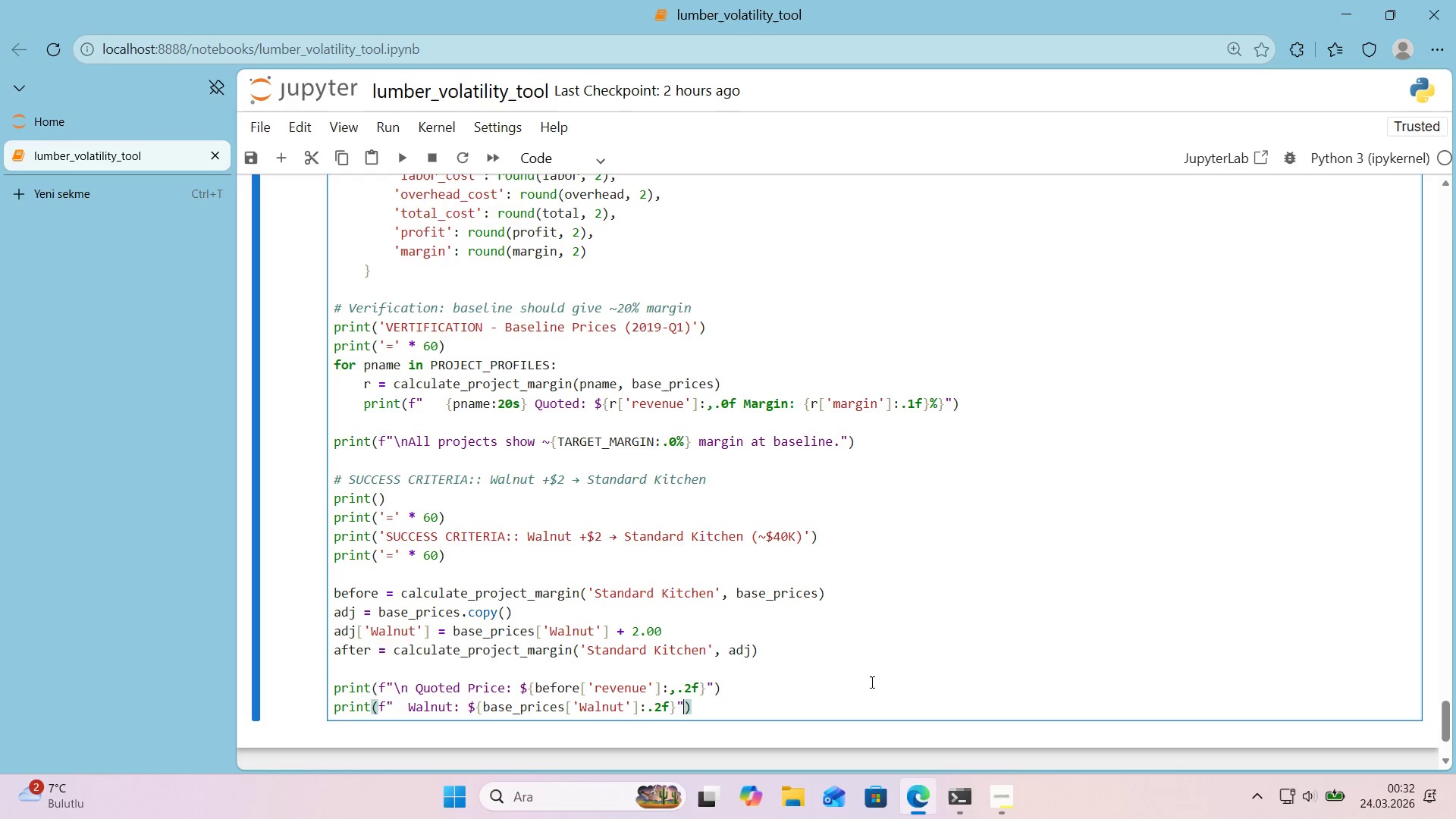 
key(Control+V)
 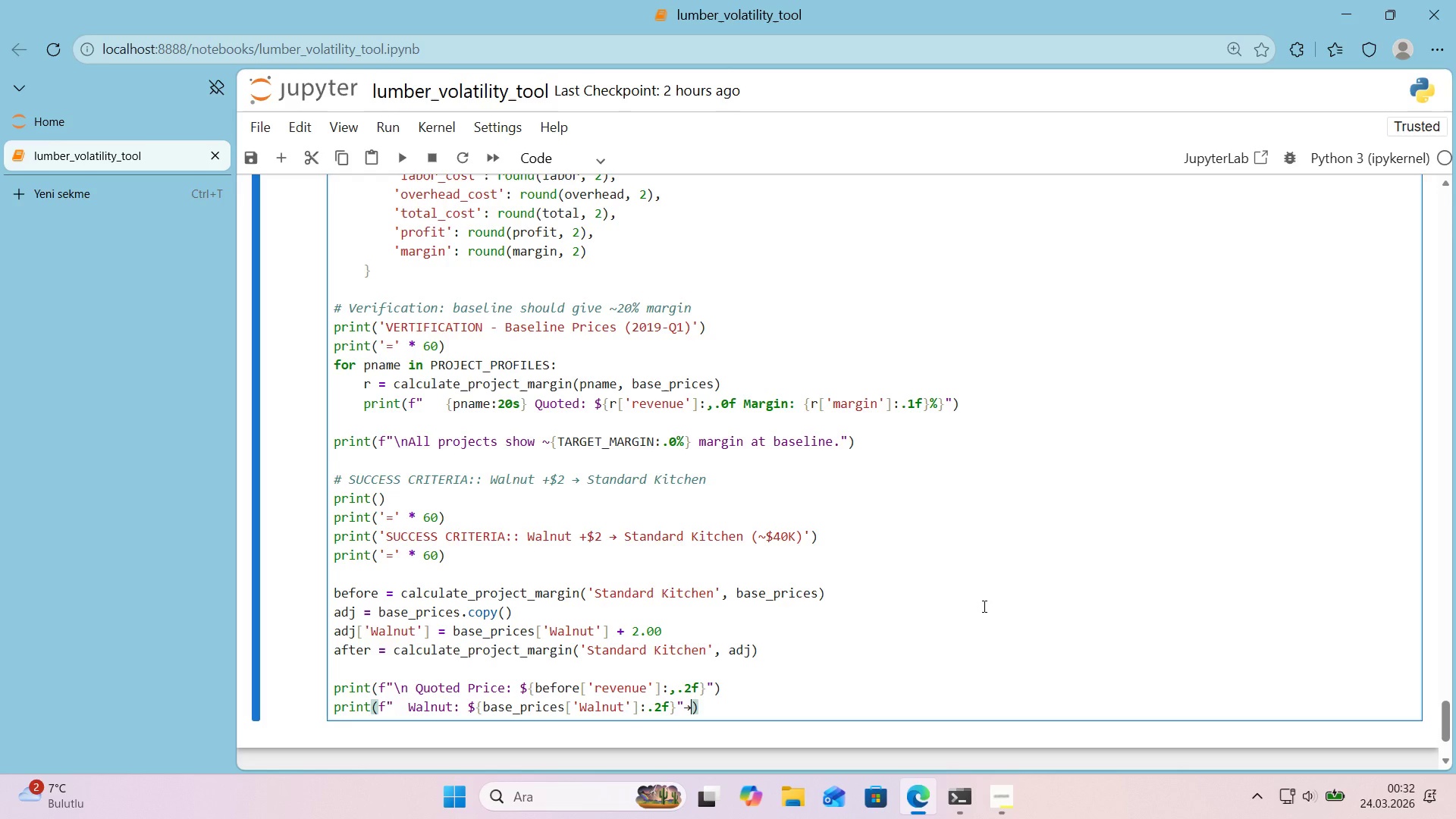 
key(Space)
 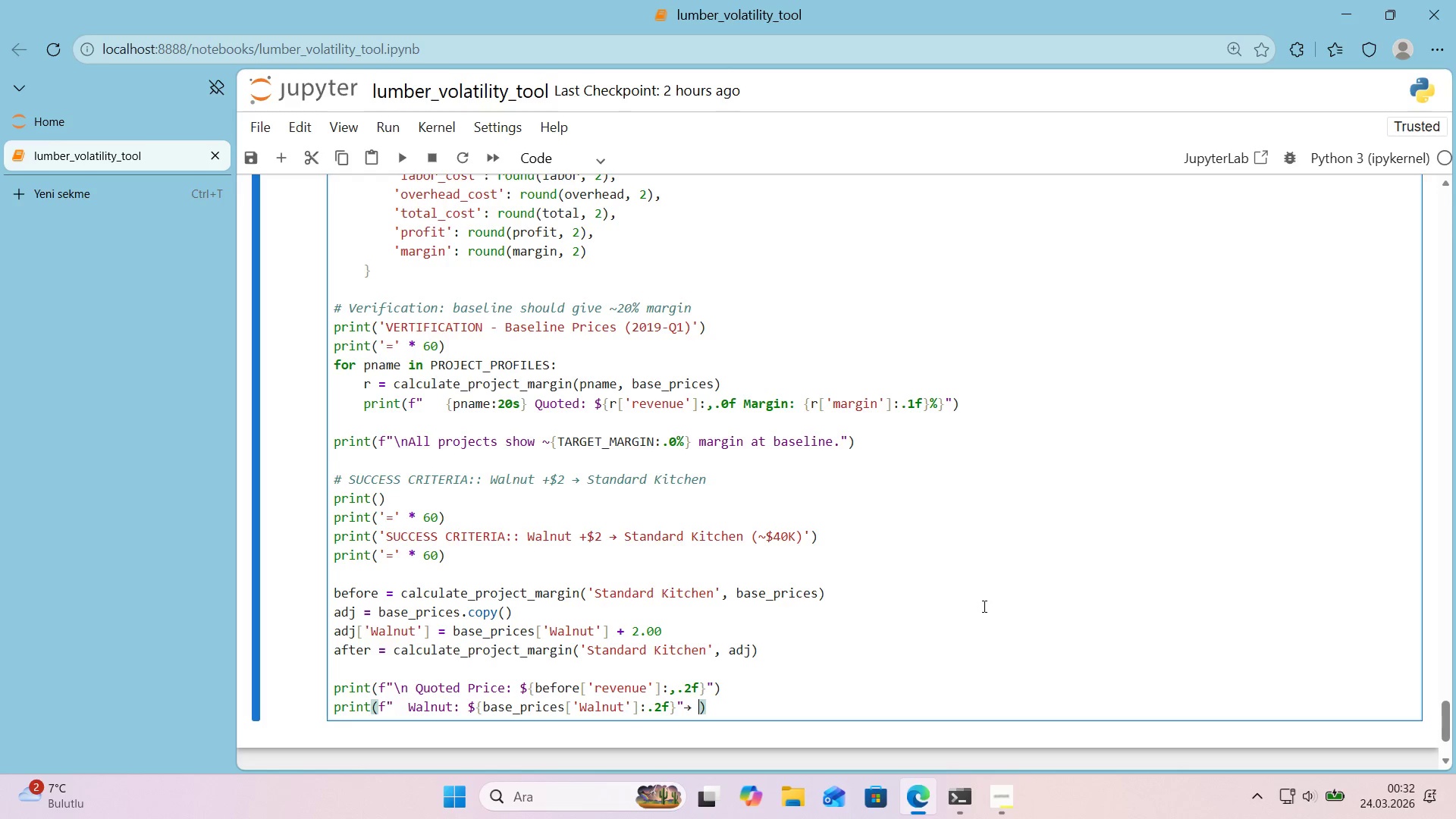 
key(Alt+Control+4)
 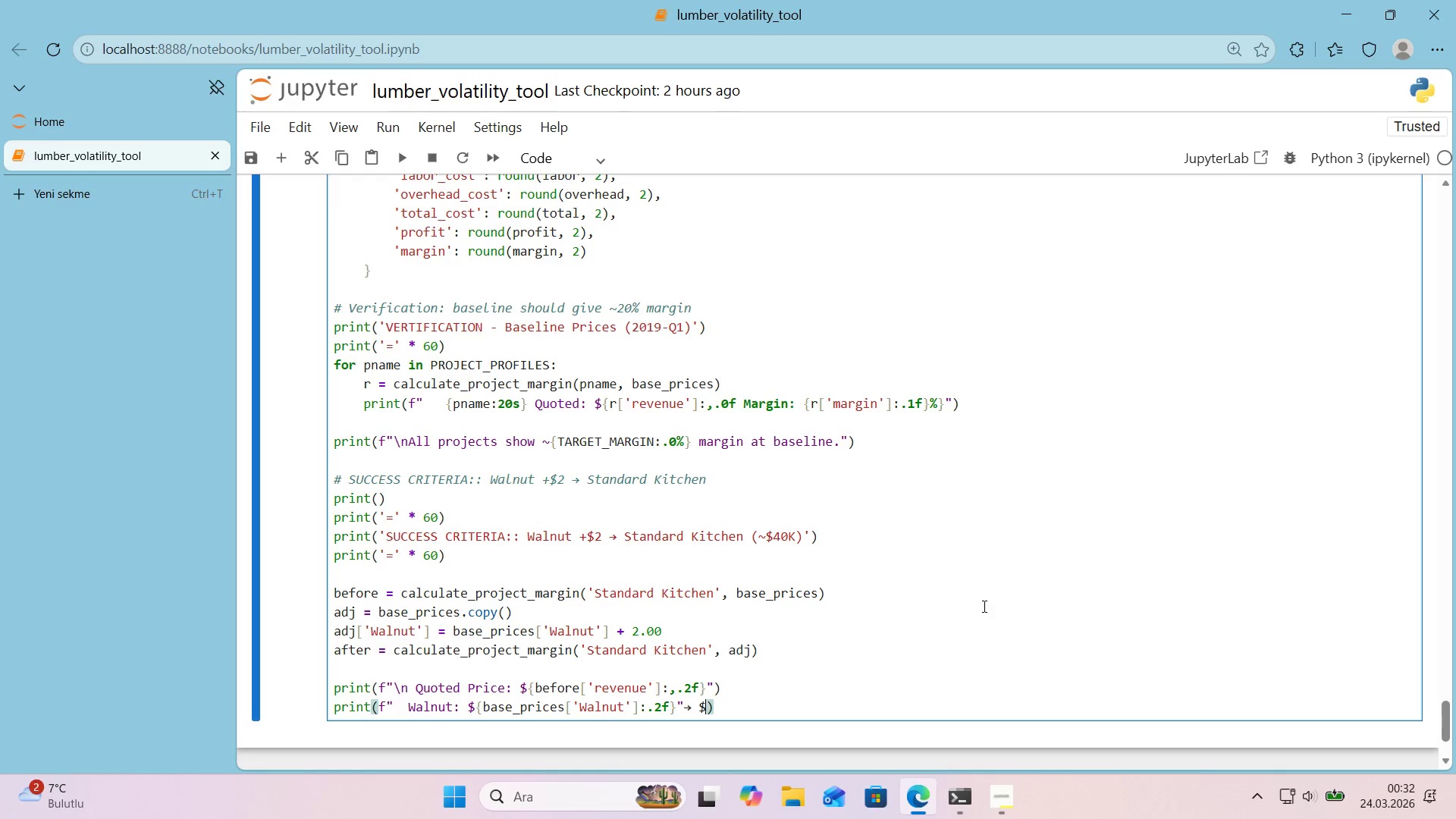 
key(Alt+Control+7)
 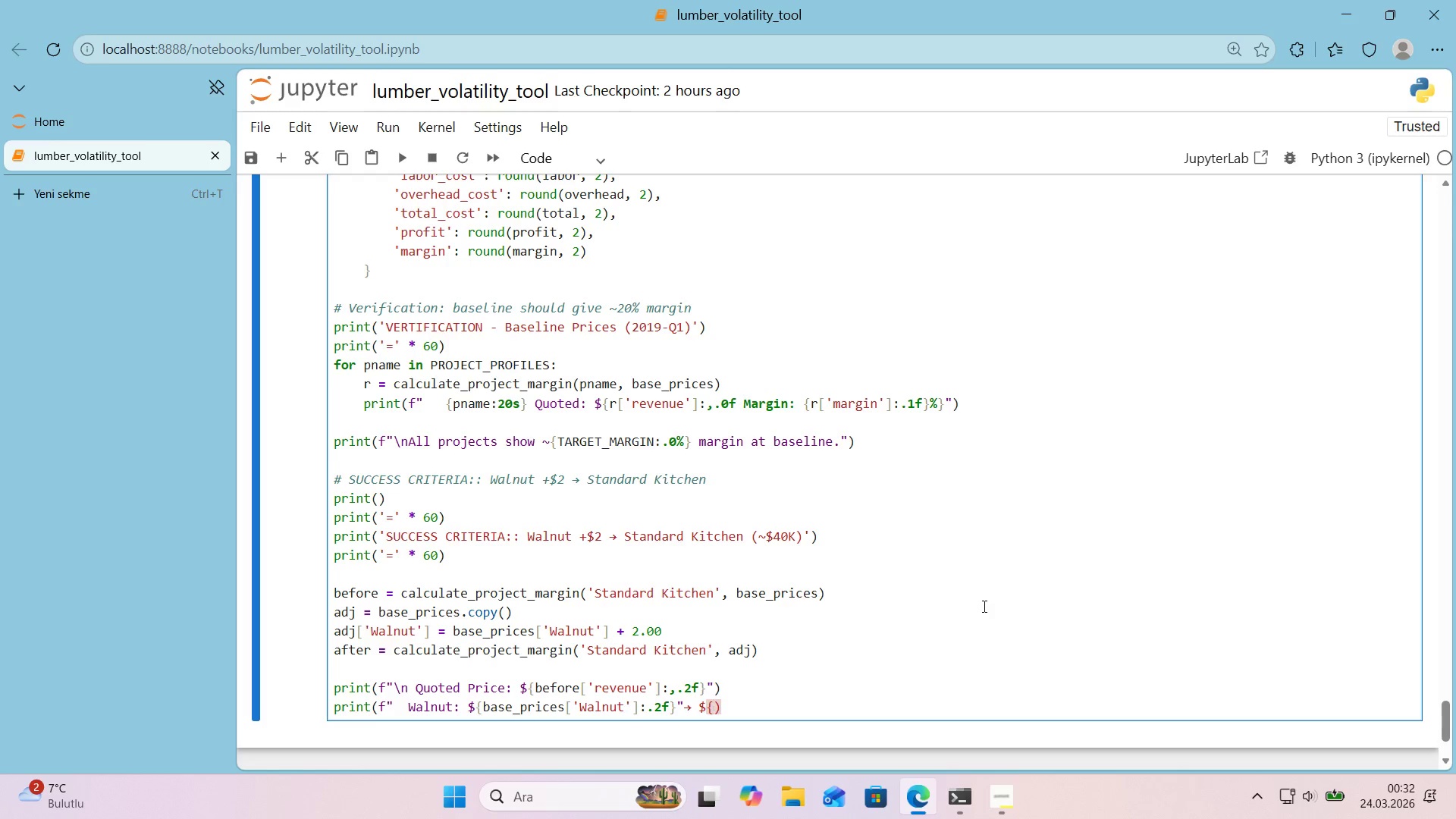 
key(Alt+Control+0)
 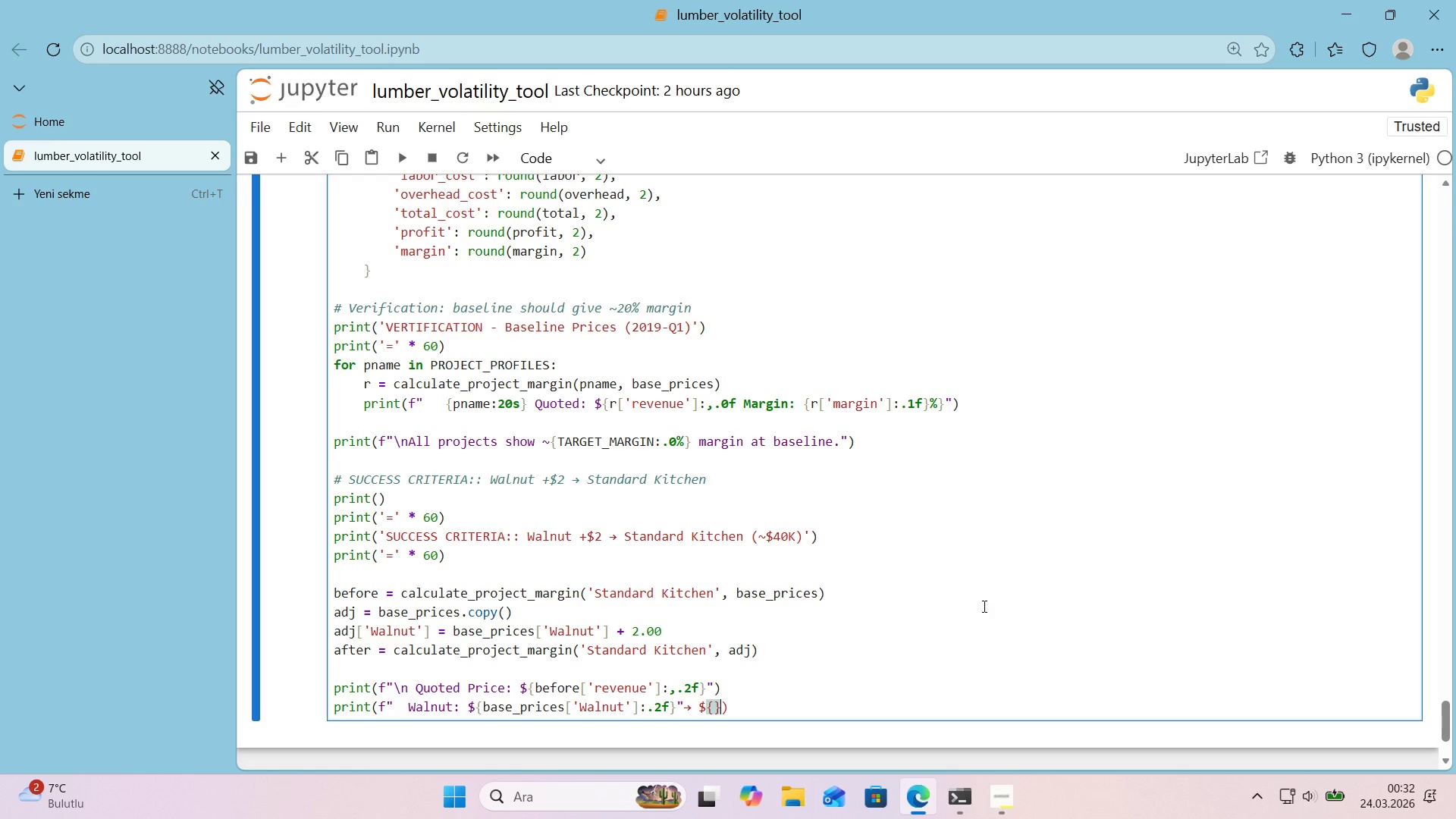 
key(ArrowLeft)
 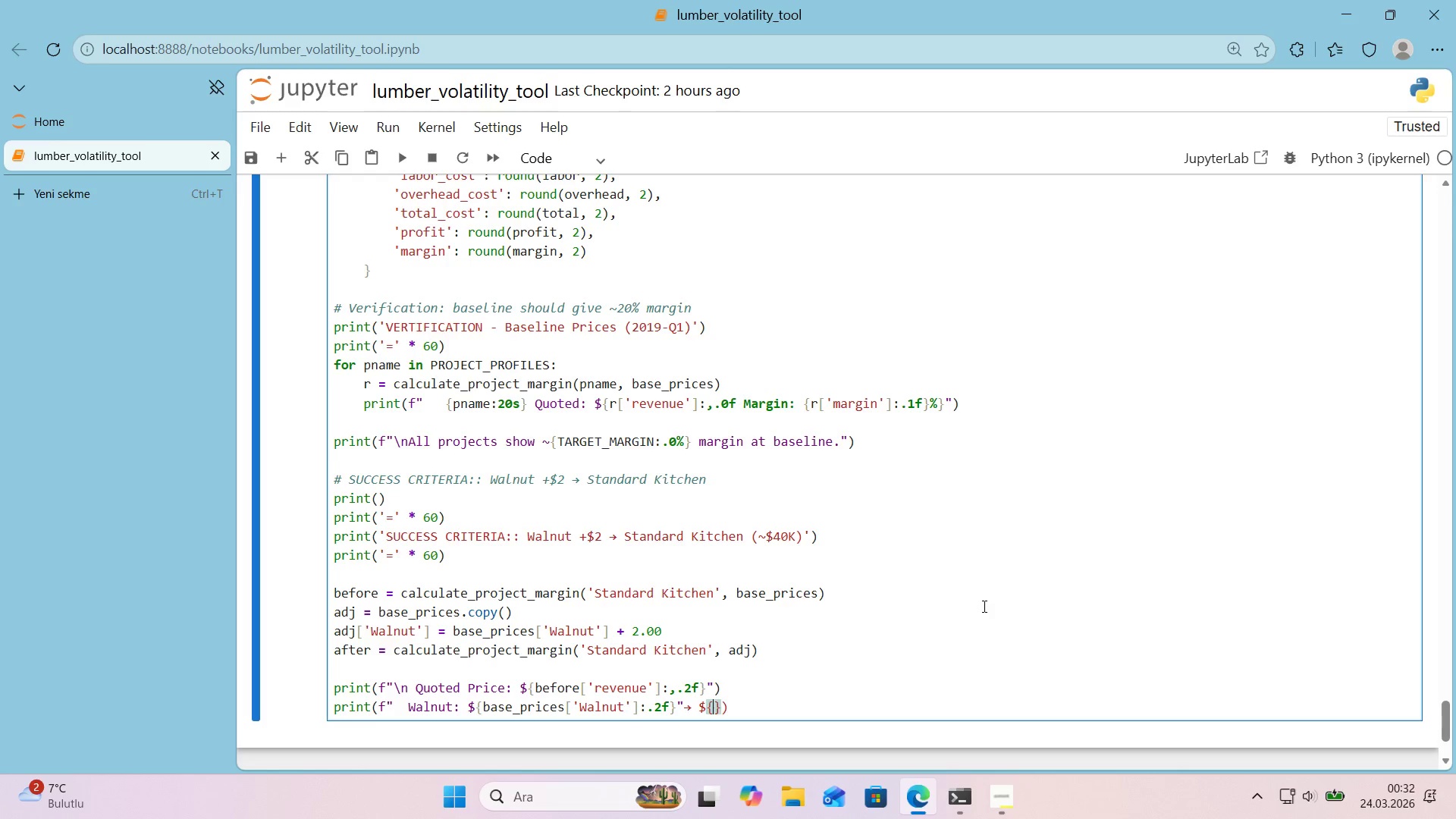 
type(adj)
 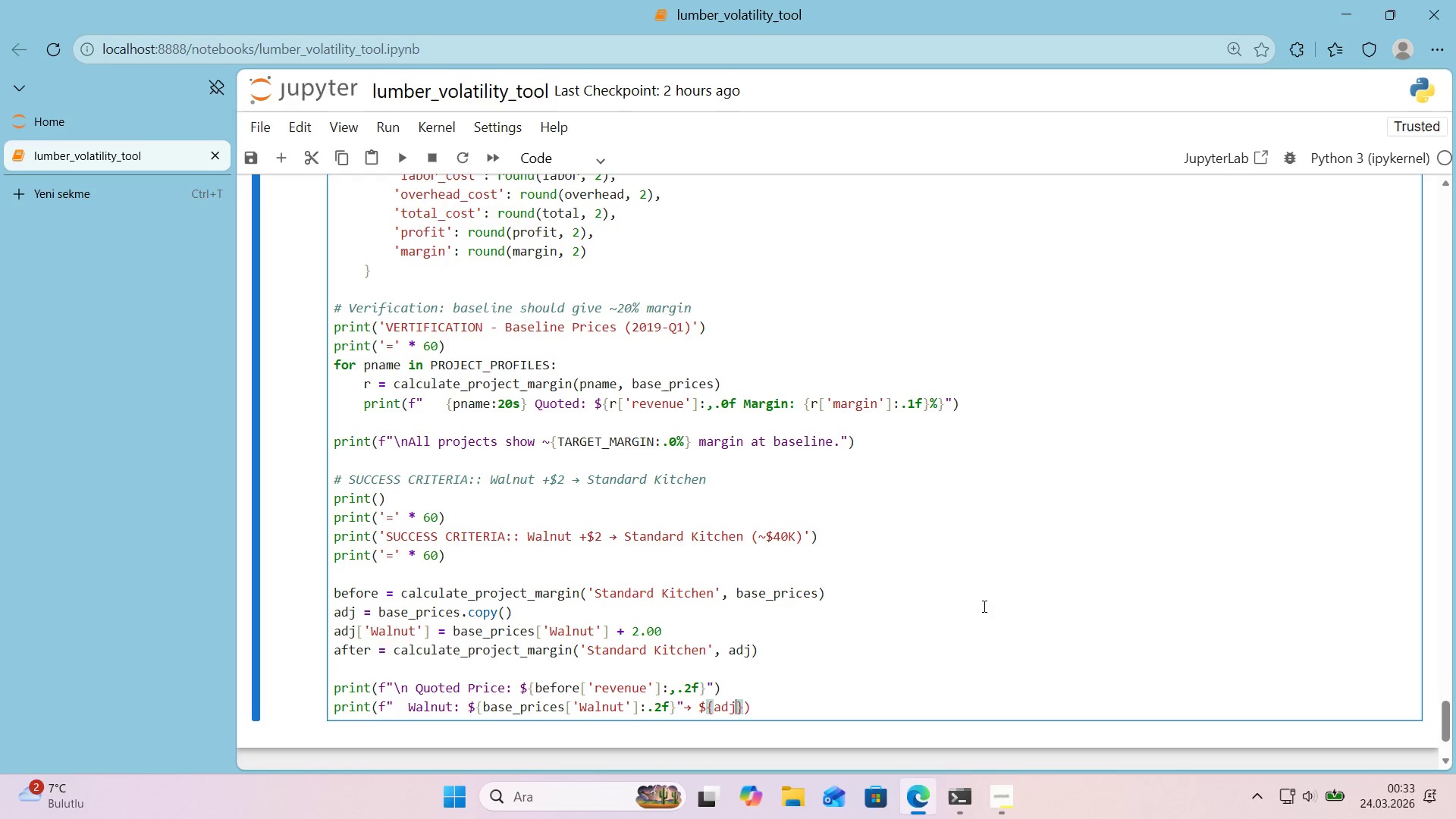 
key(ArrowRight)
 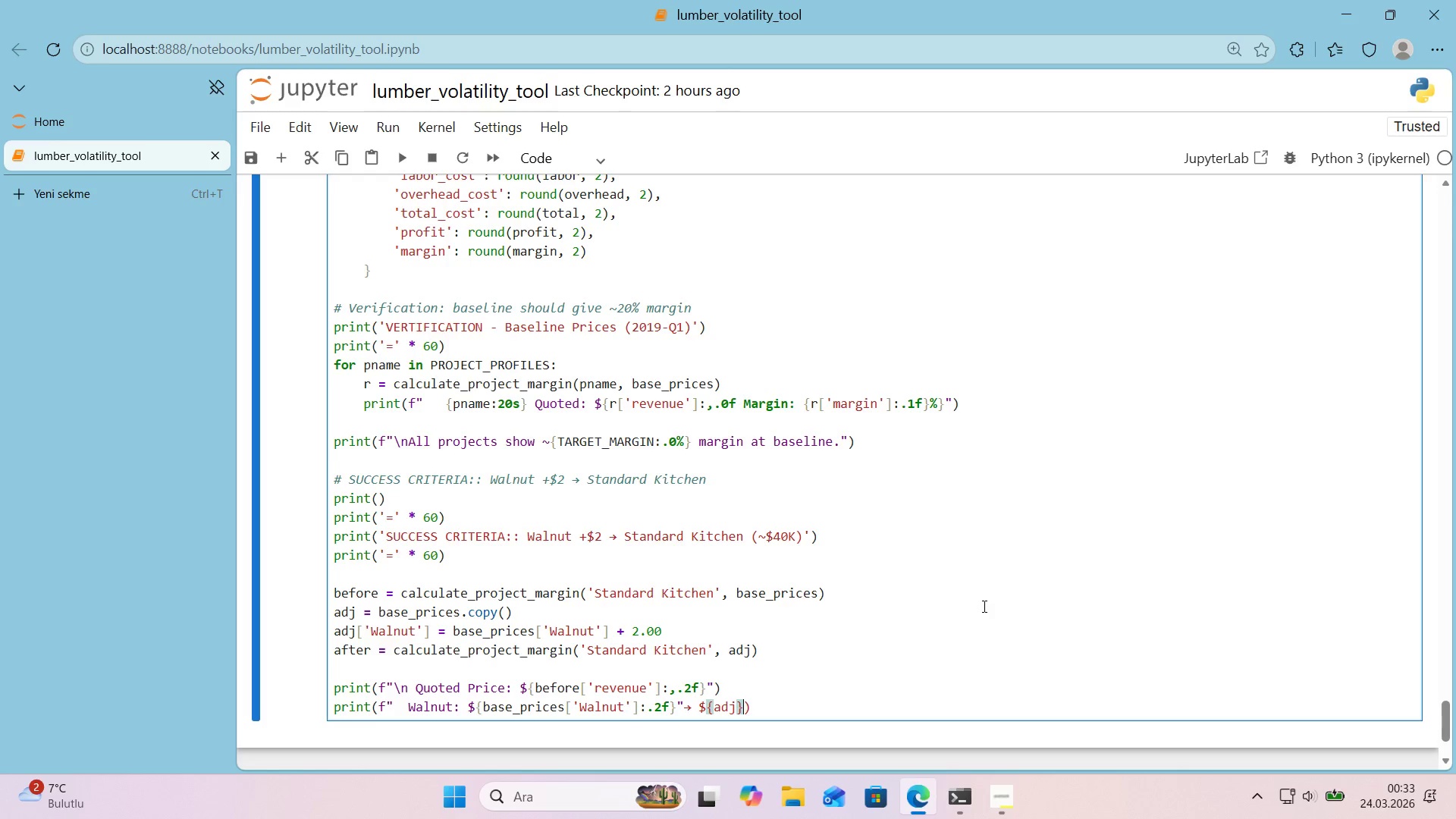 
key(Backquote)
 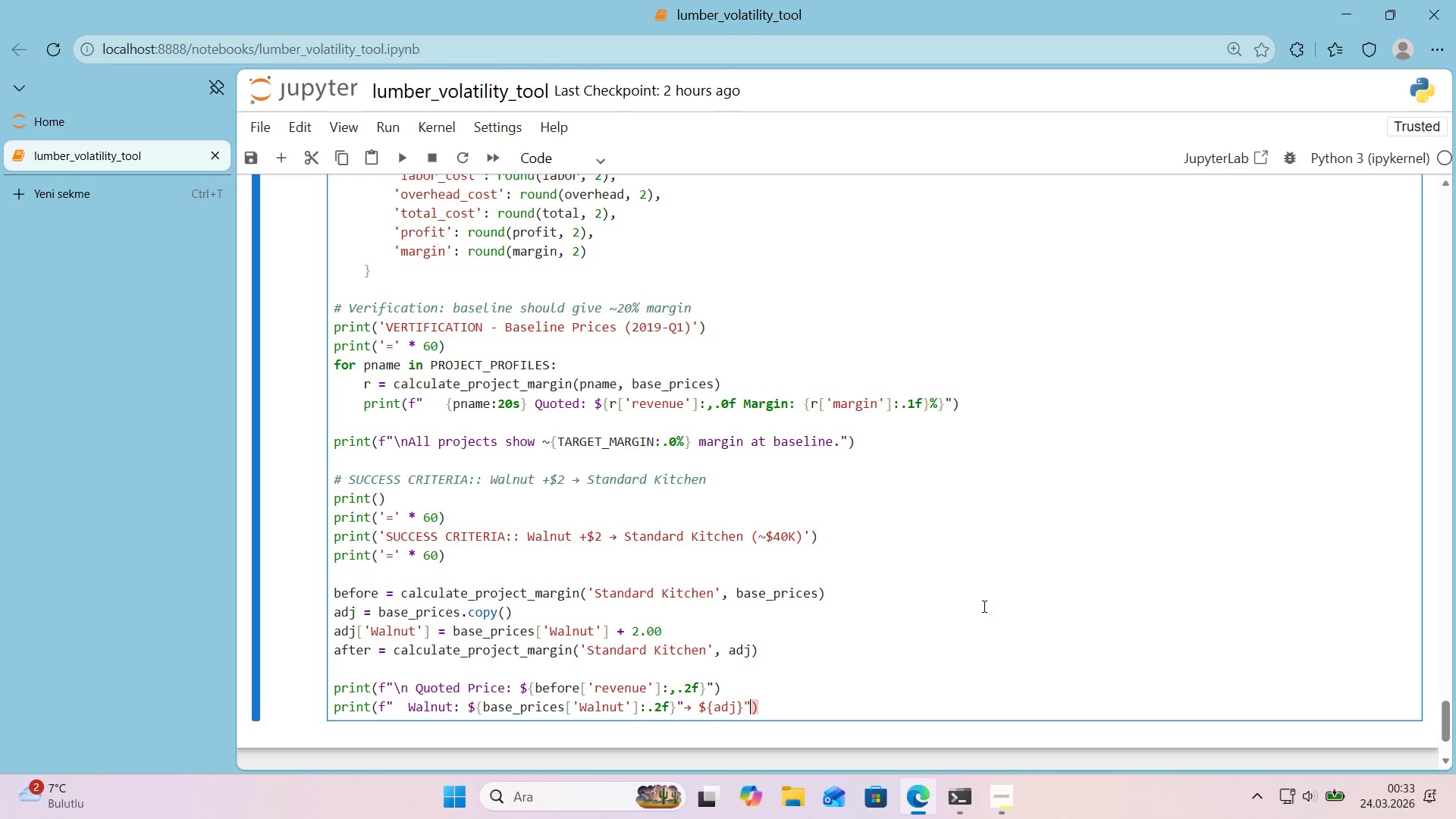 
key(ArrowLeft)
 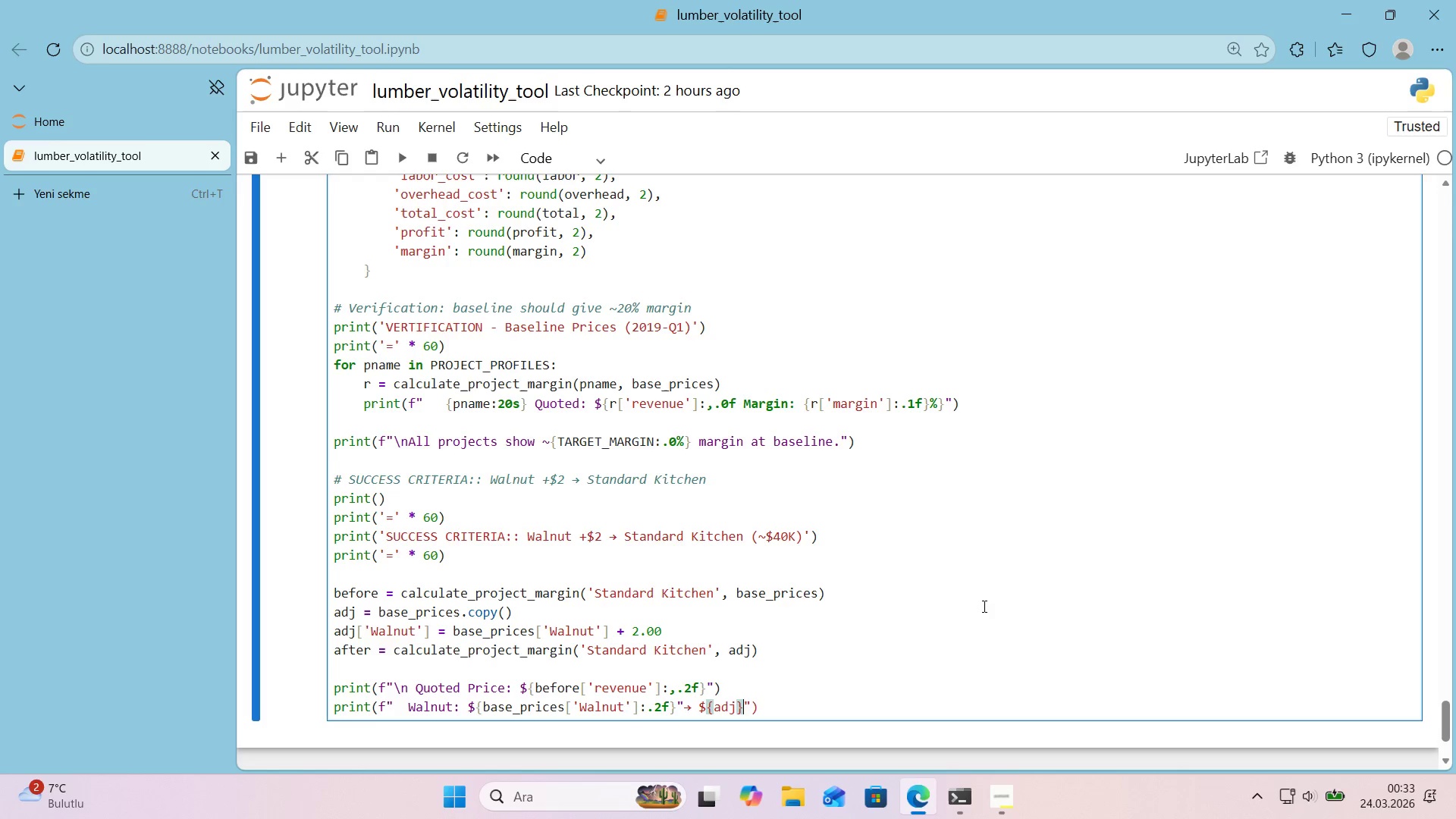 
key(ArrowLeft)
 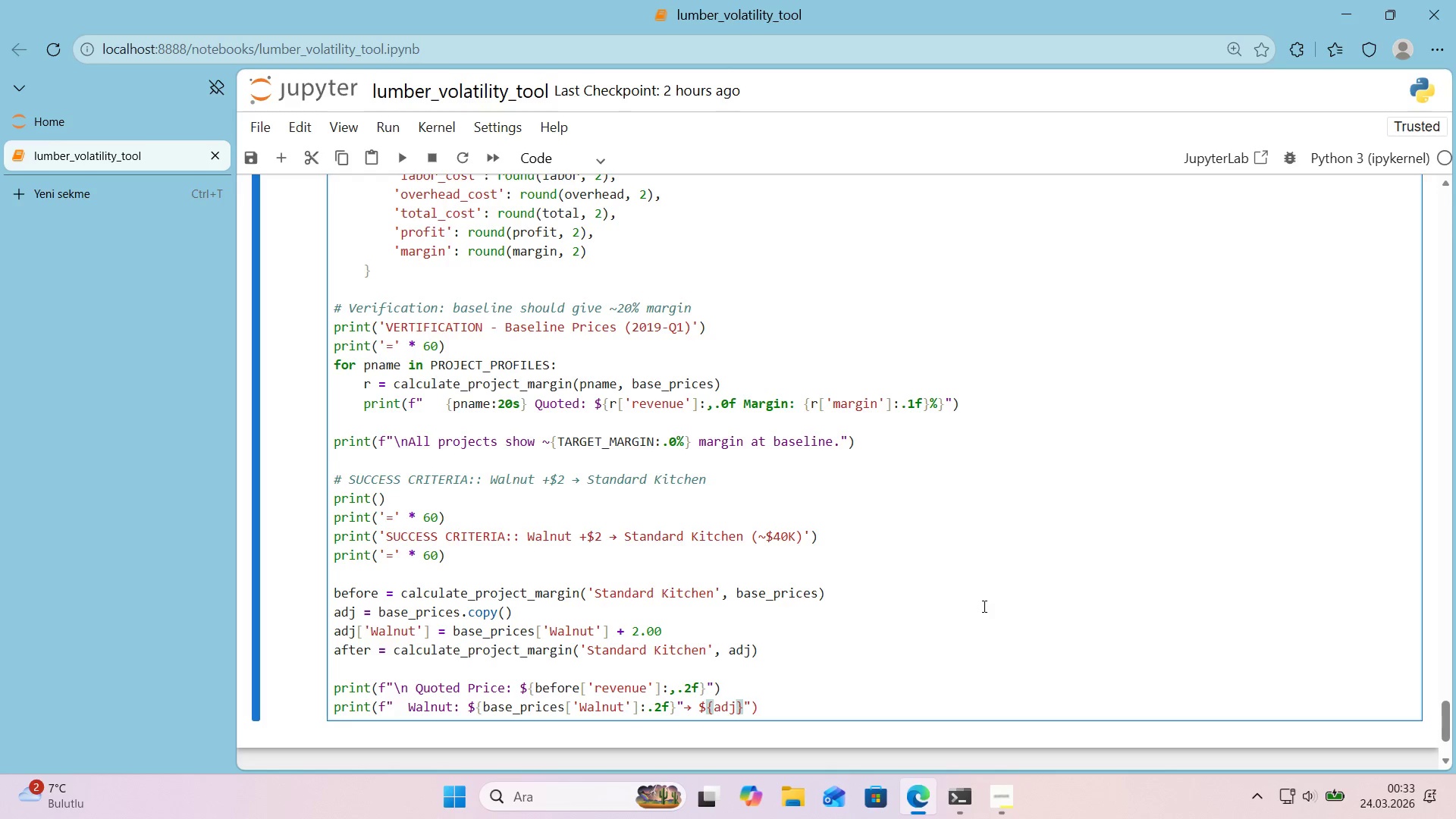 
wait(5.83)
 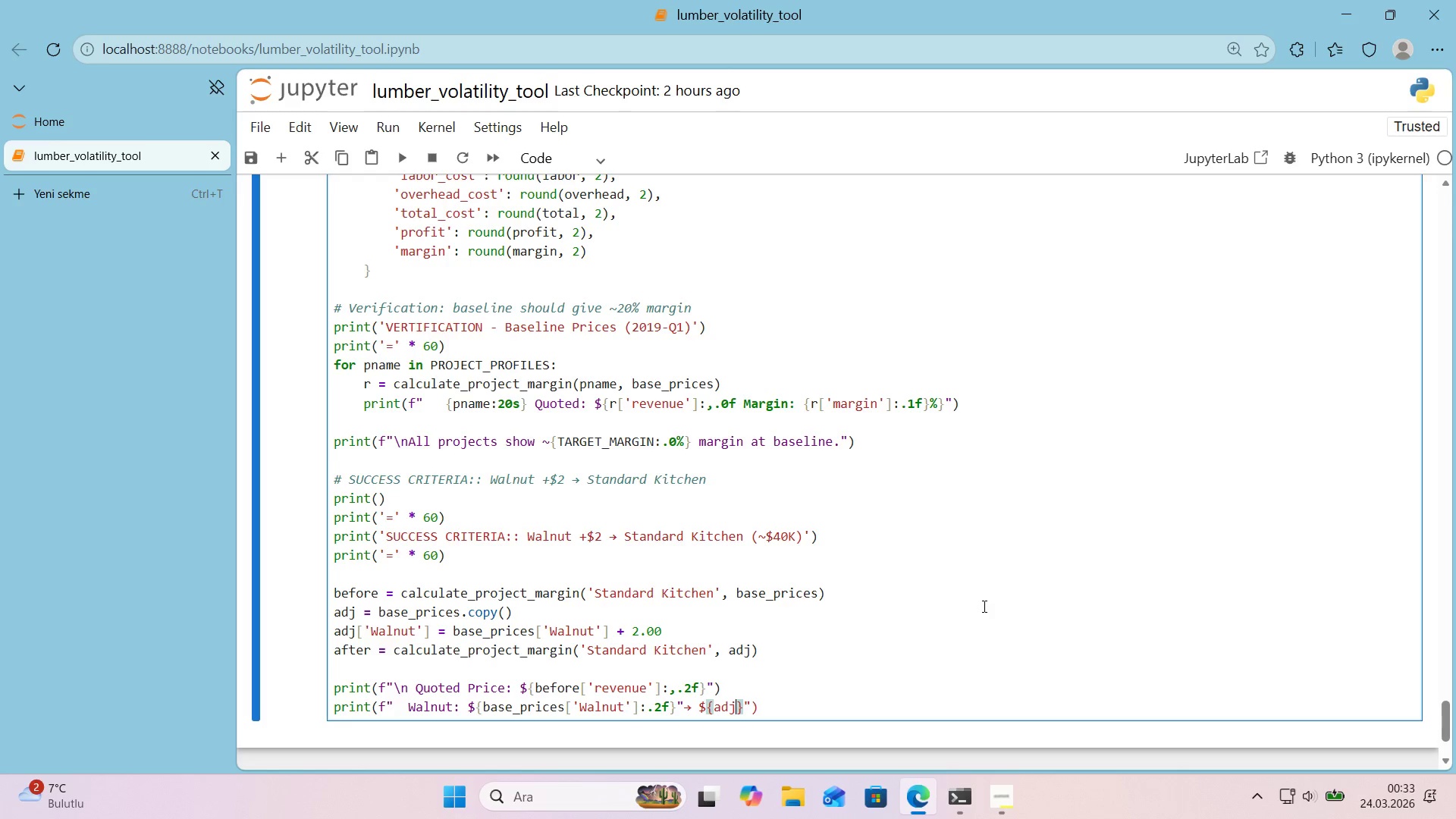 
key(Alt+Control+8)
 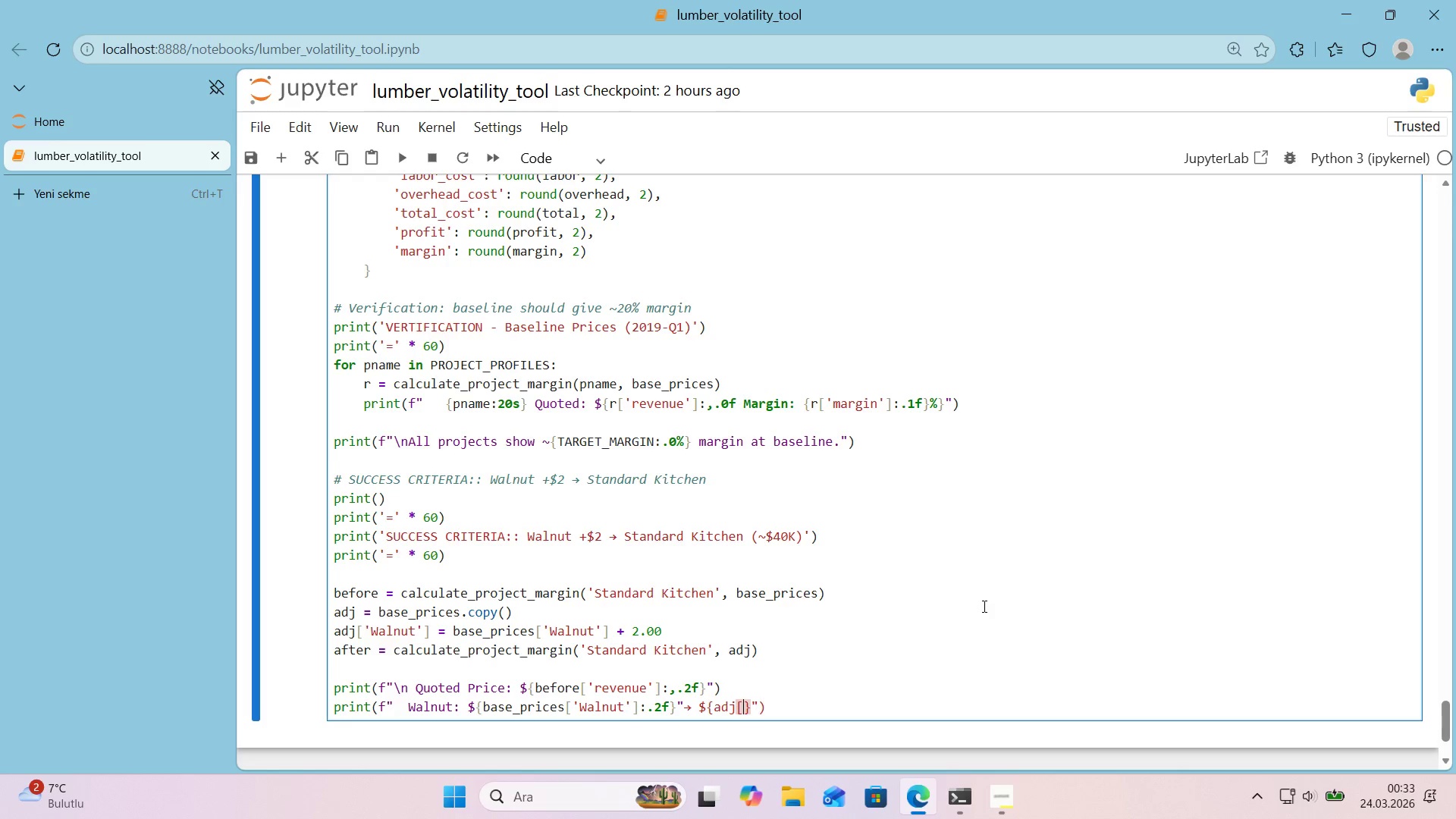 
key(Alt+Control+9)
 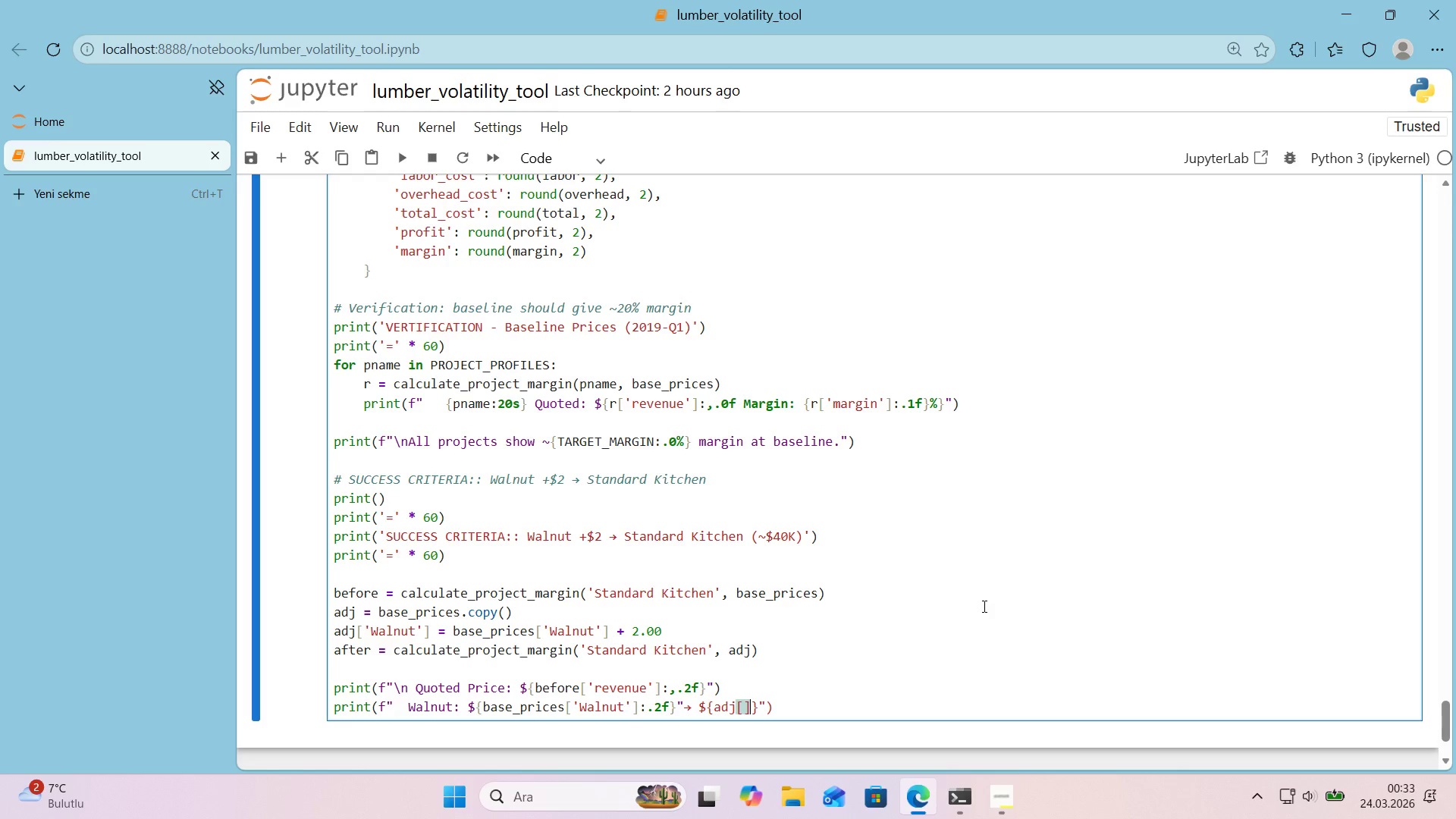 
key(ArrowLeft)
 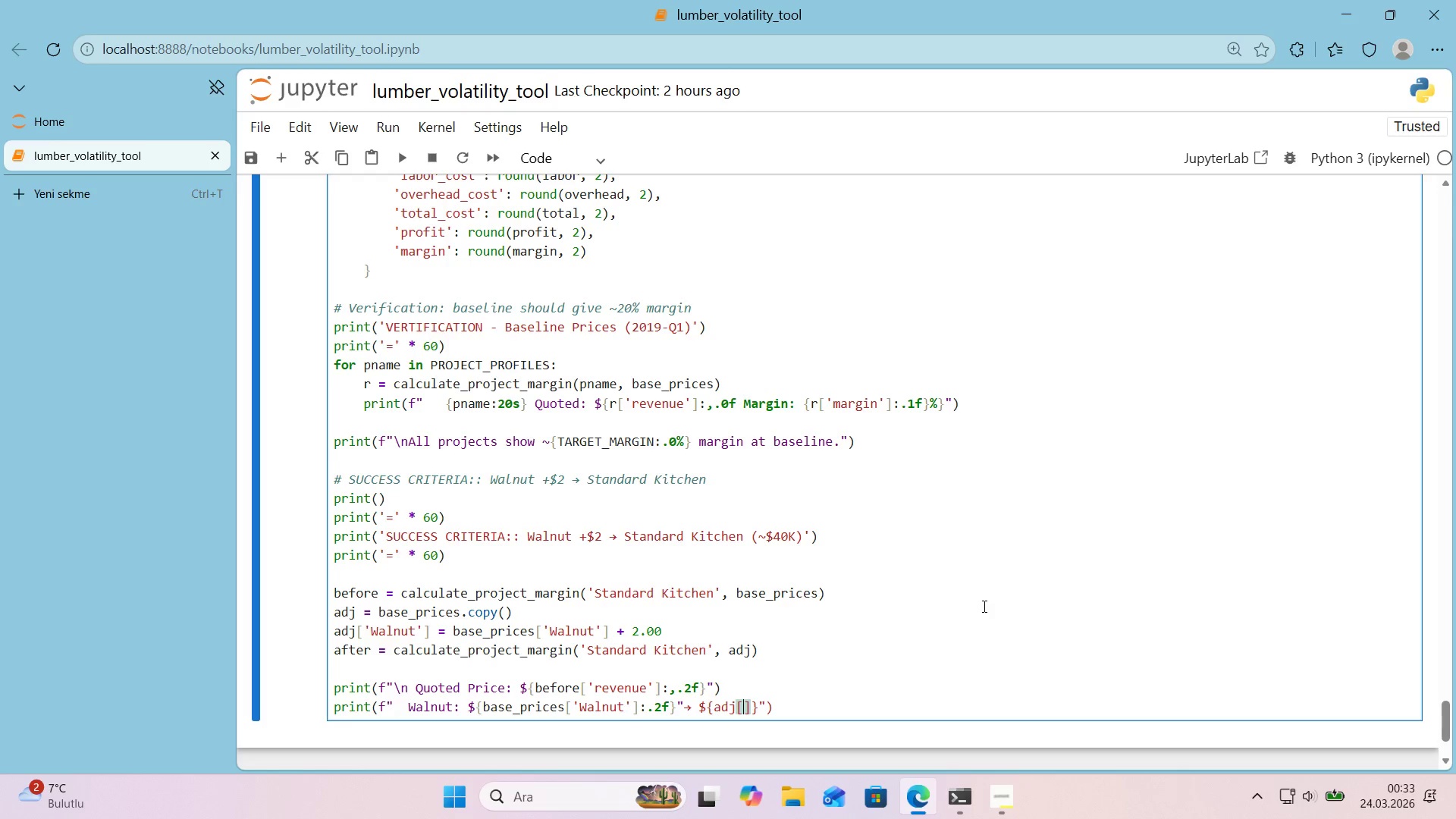 
type(@@)
 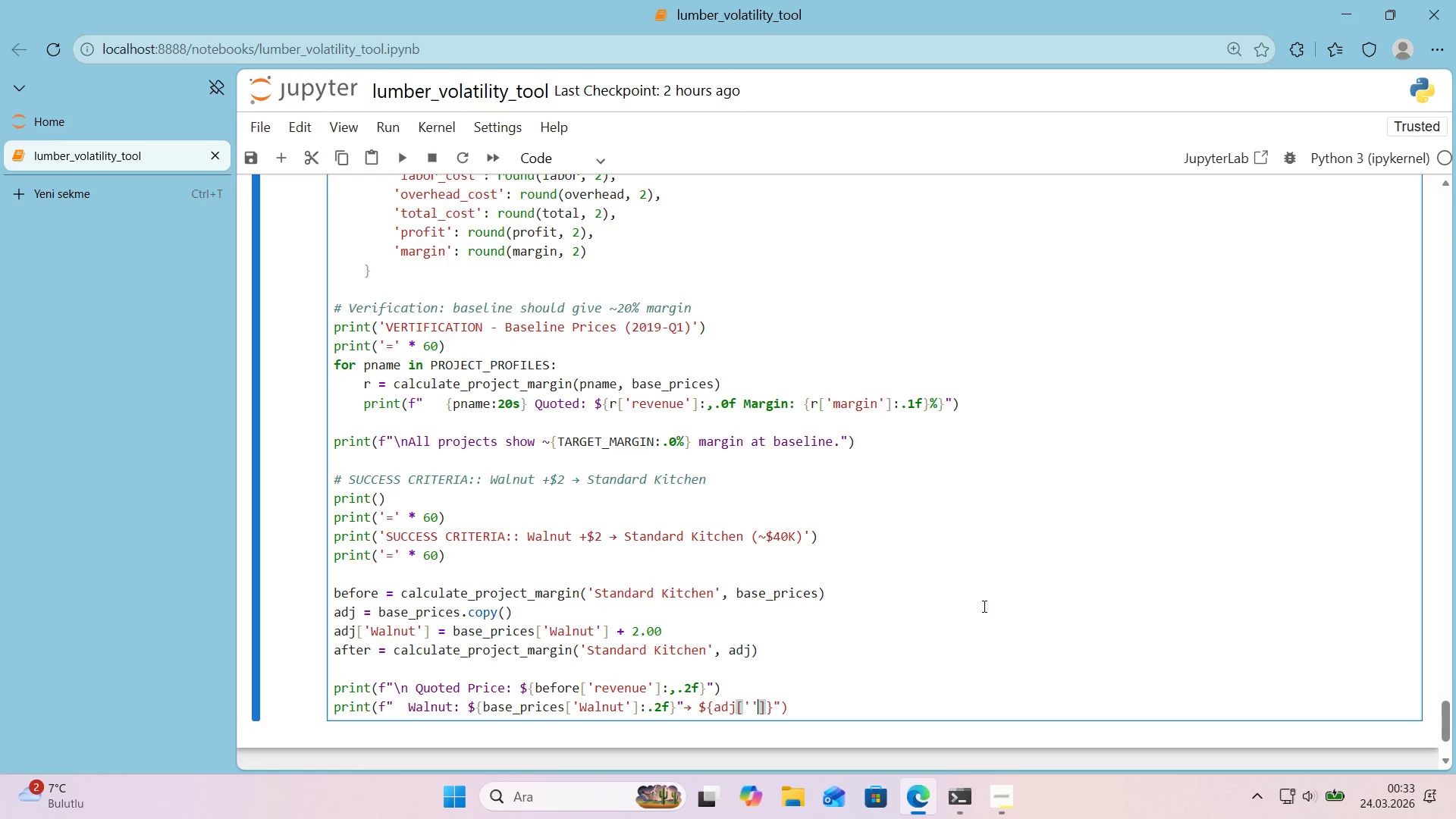 
key(ArrowLeft)
 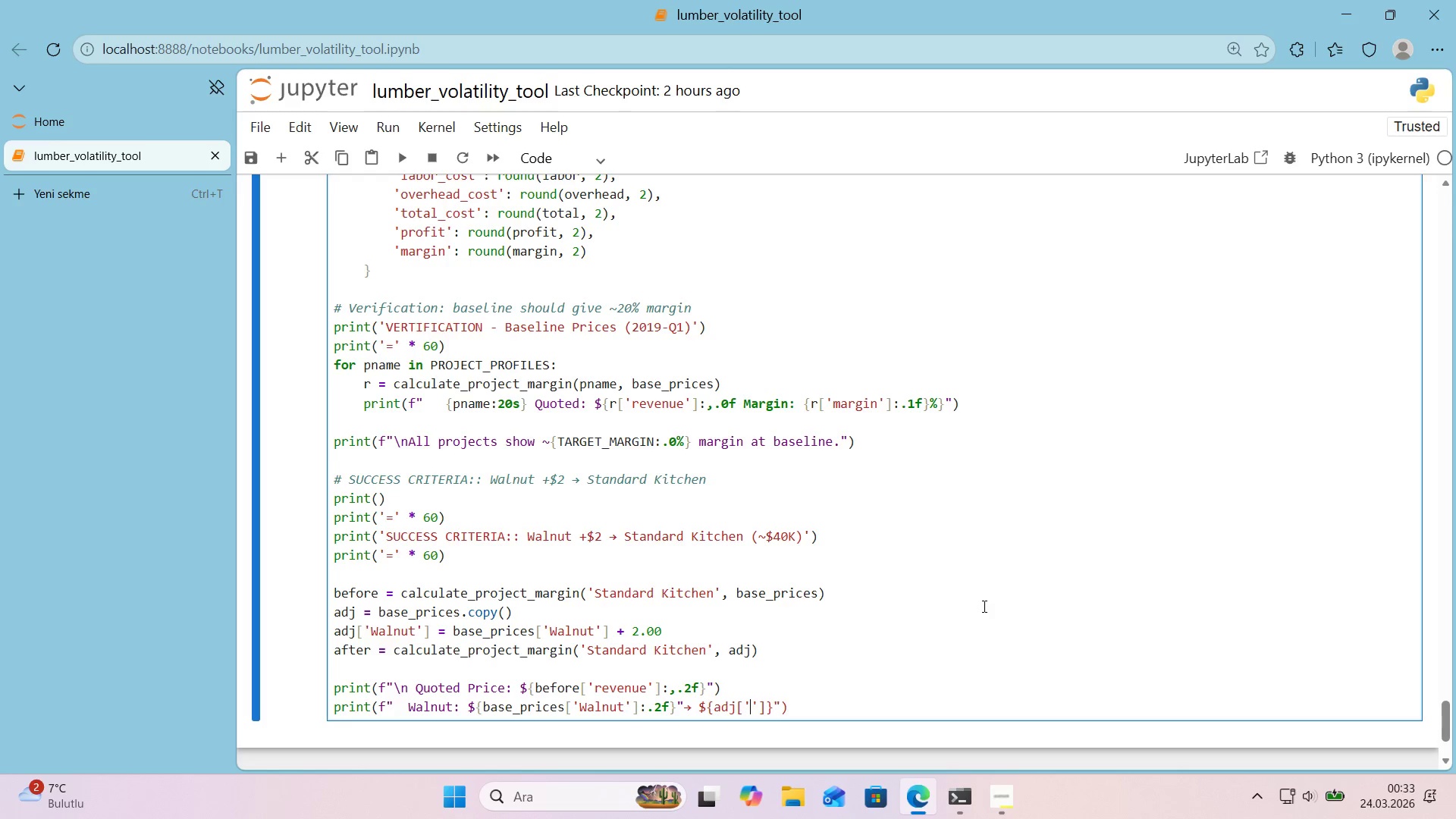 
type(Walnut)
 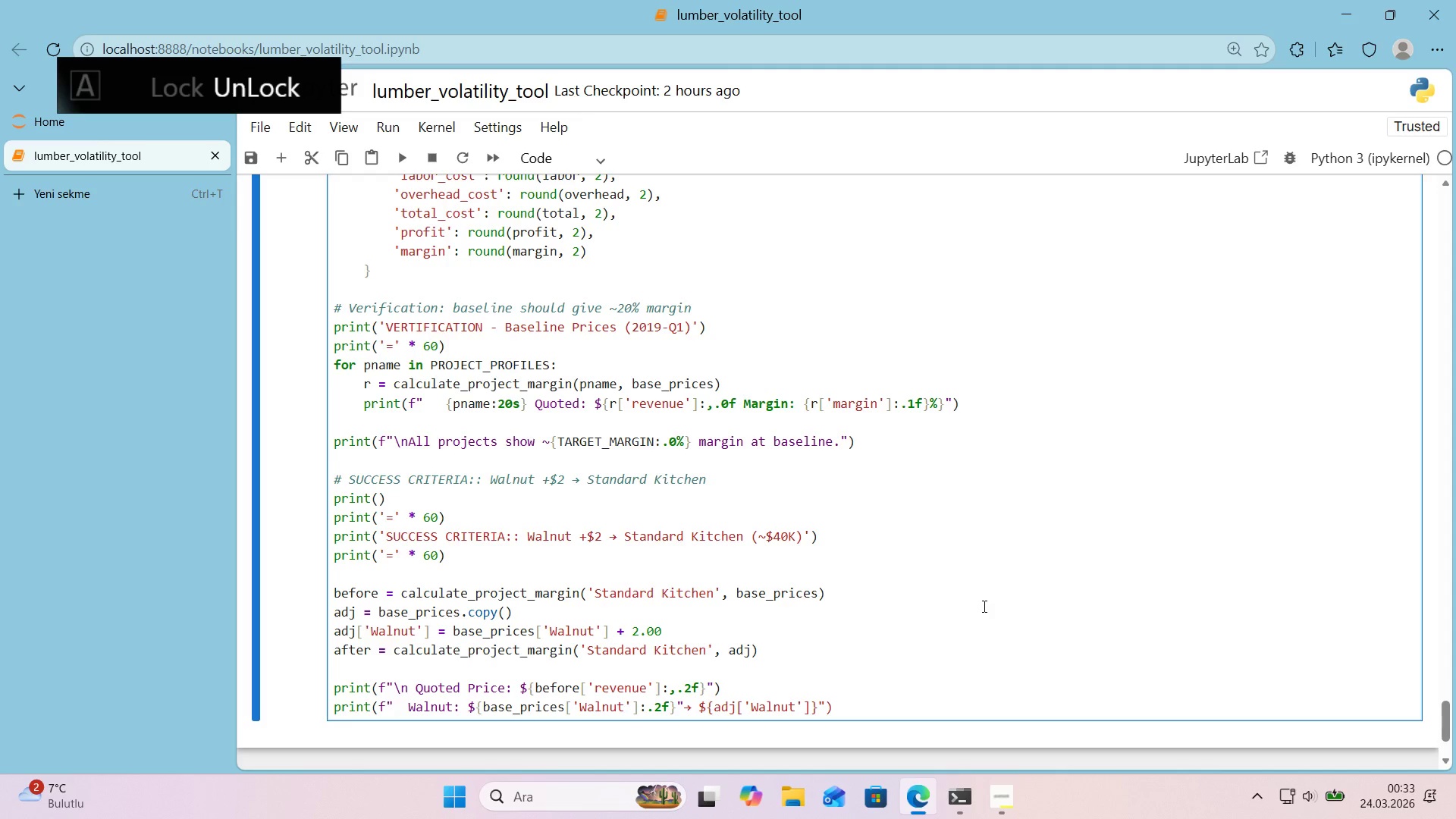 
key(ArrowRight)
 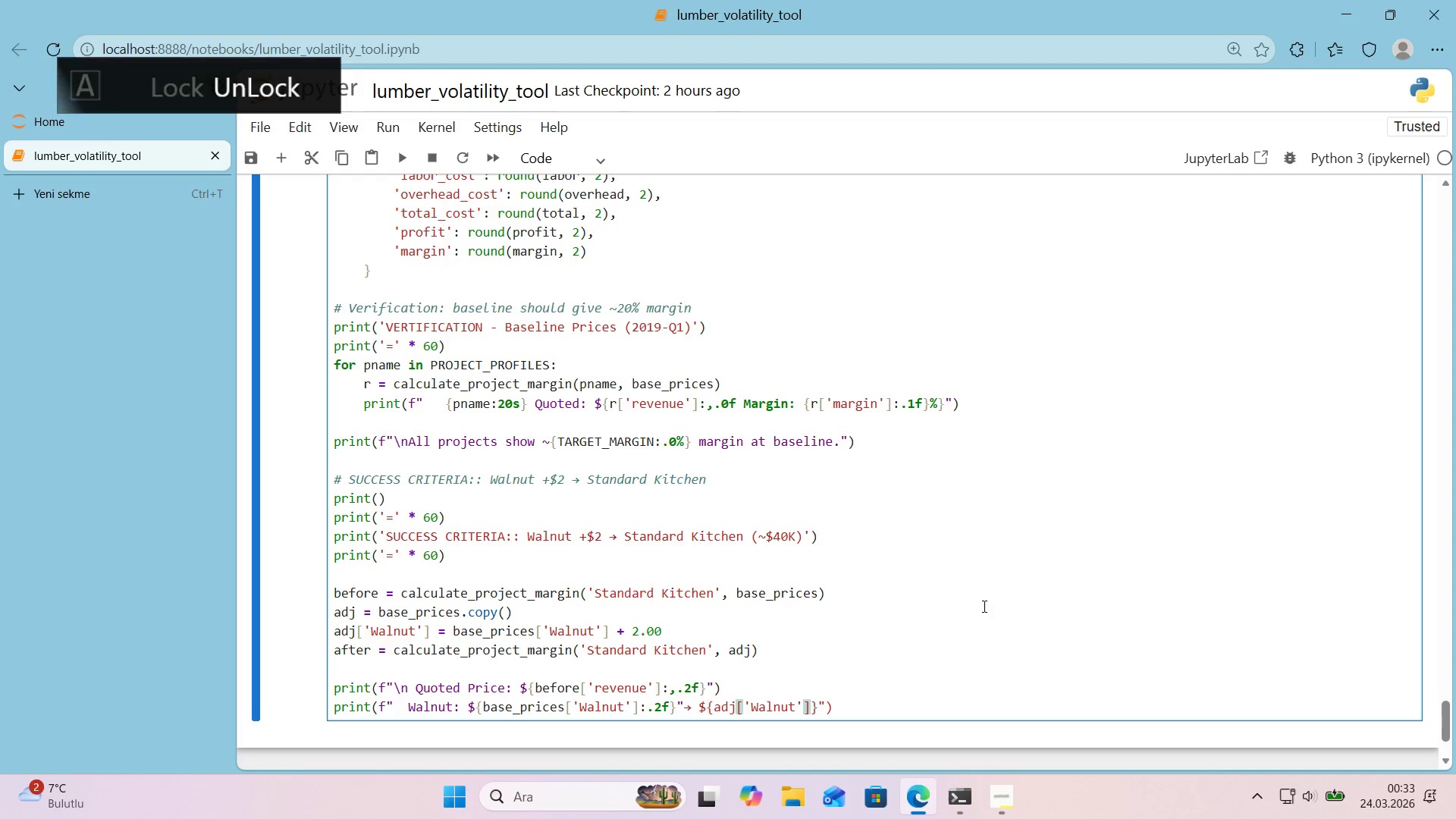 
key(ArrowRight)
 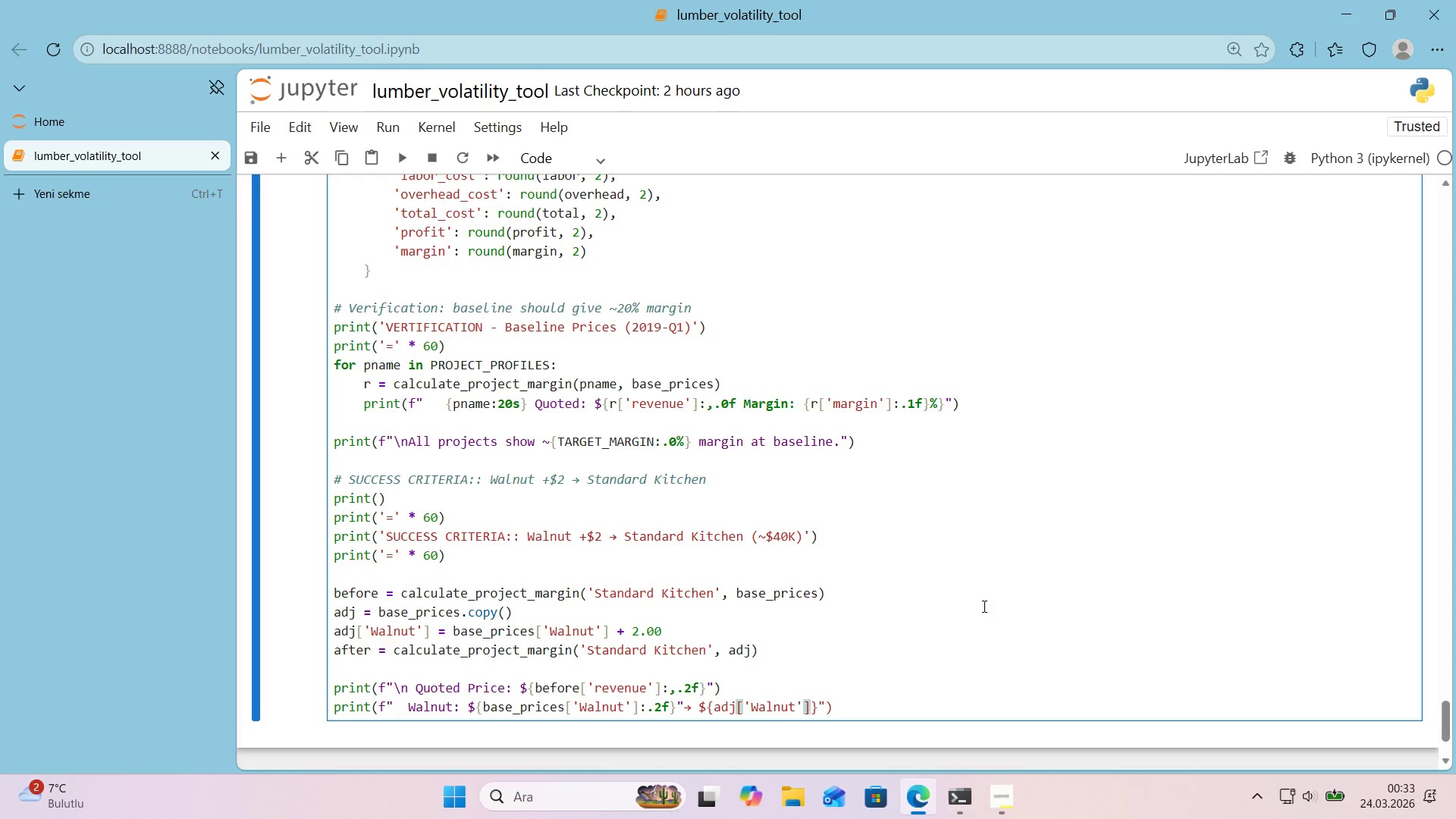 
type(>.2f)
 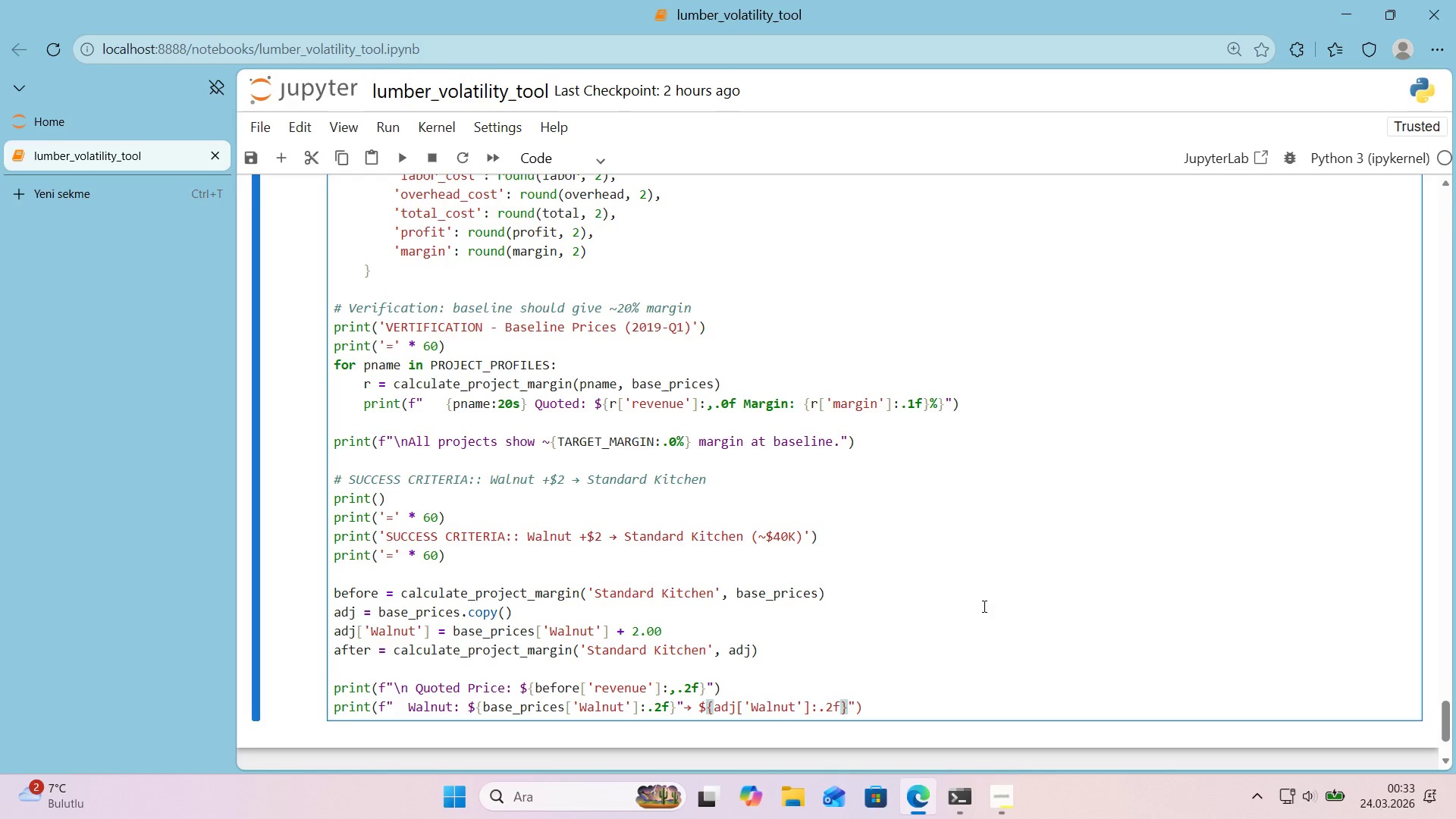 
key(ArrowRight)
 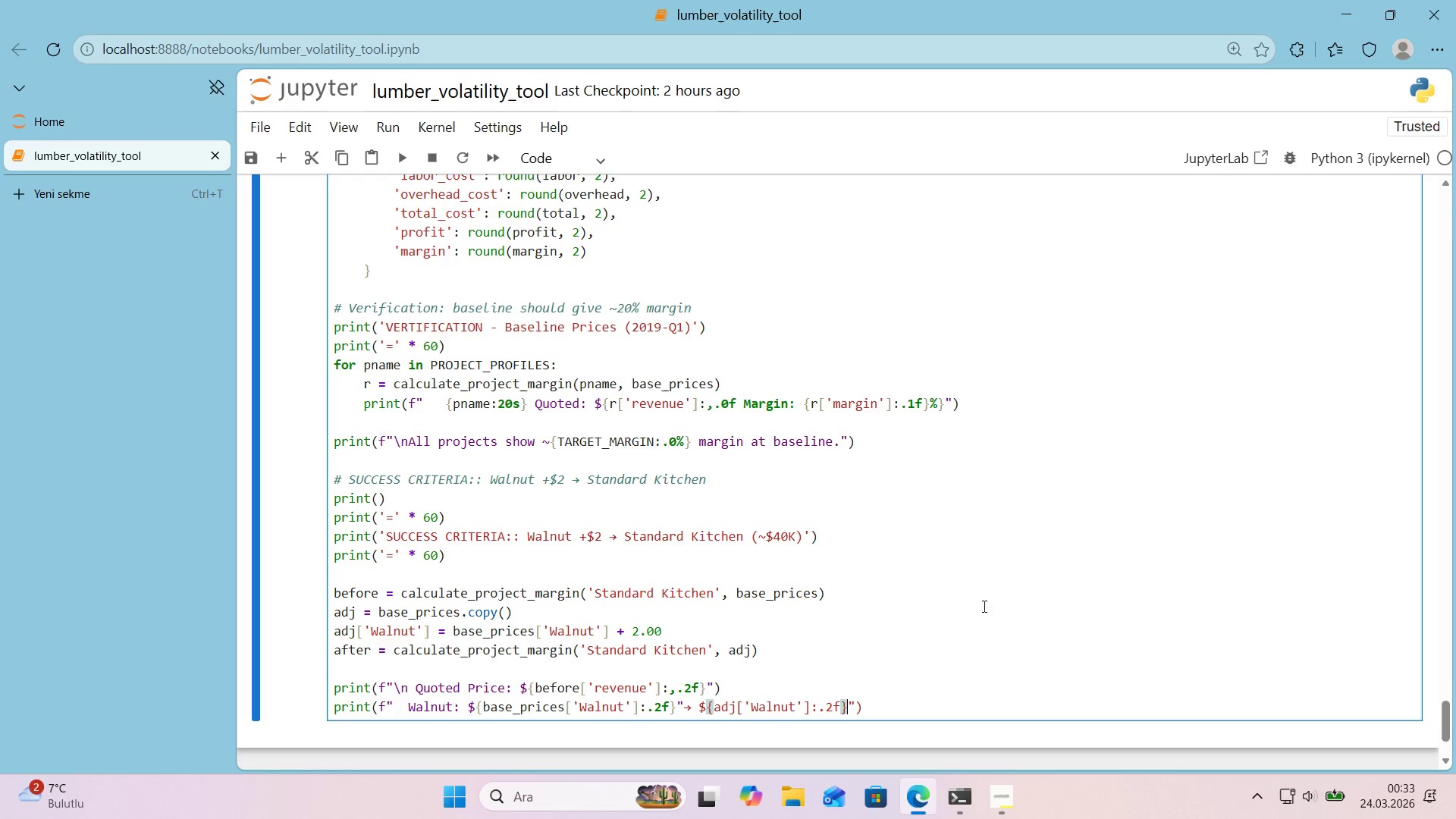 
key(Space)
 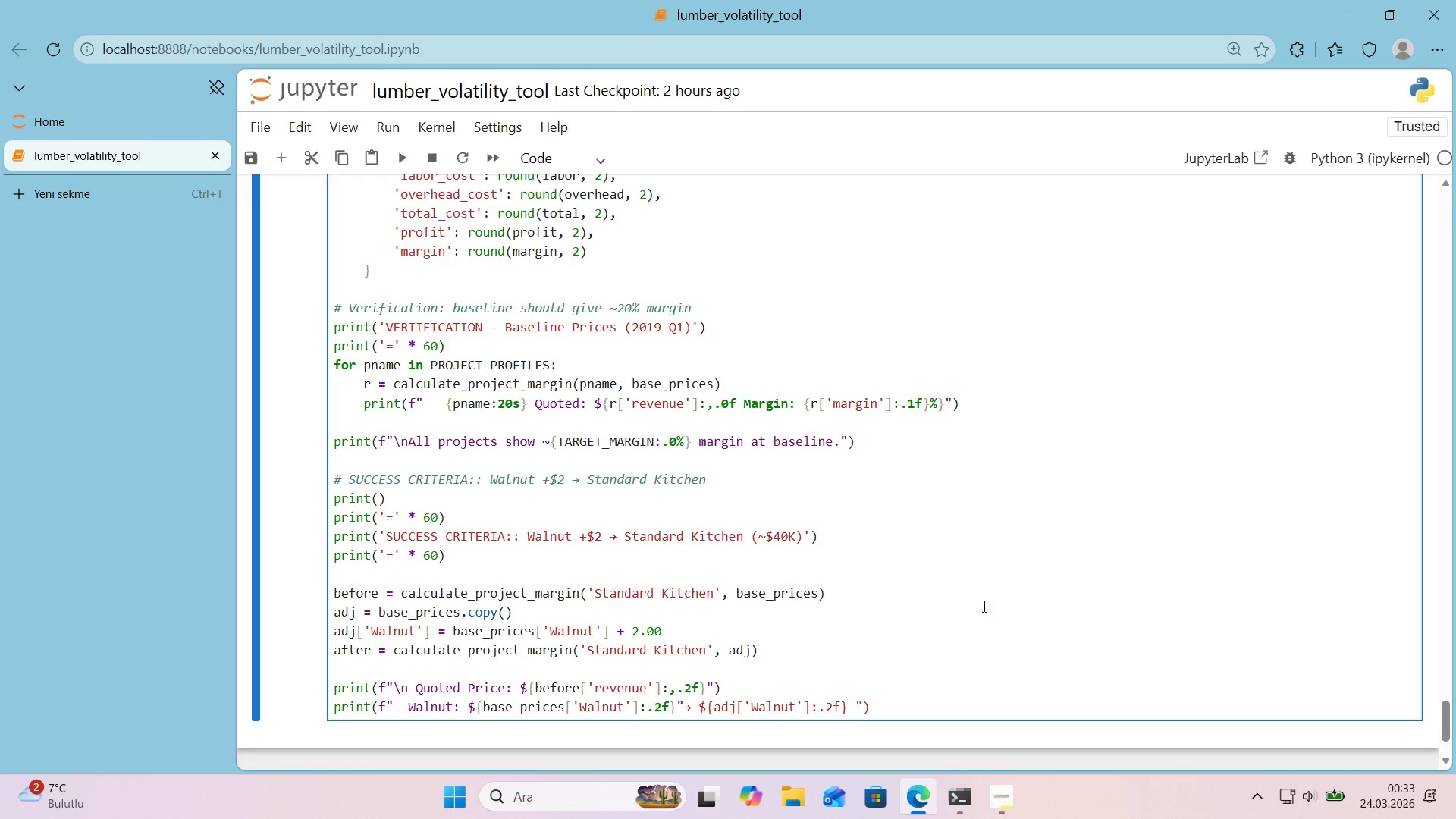 
key(Space)
 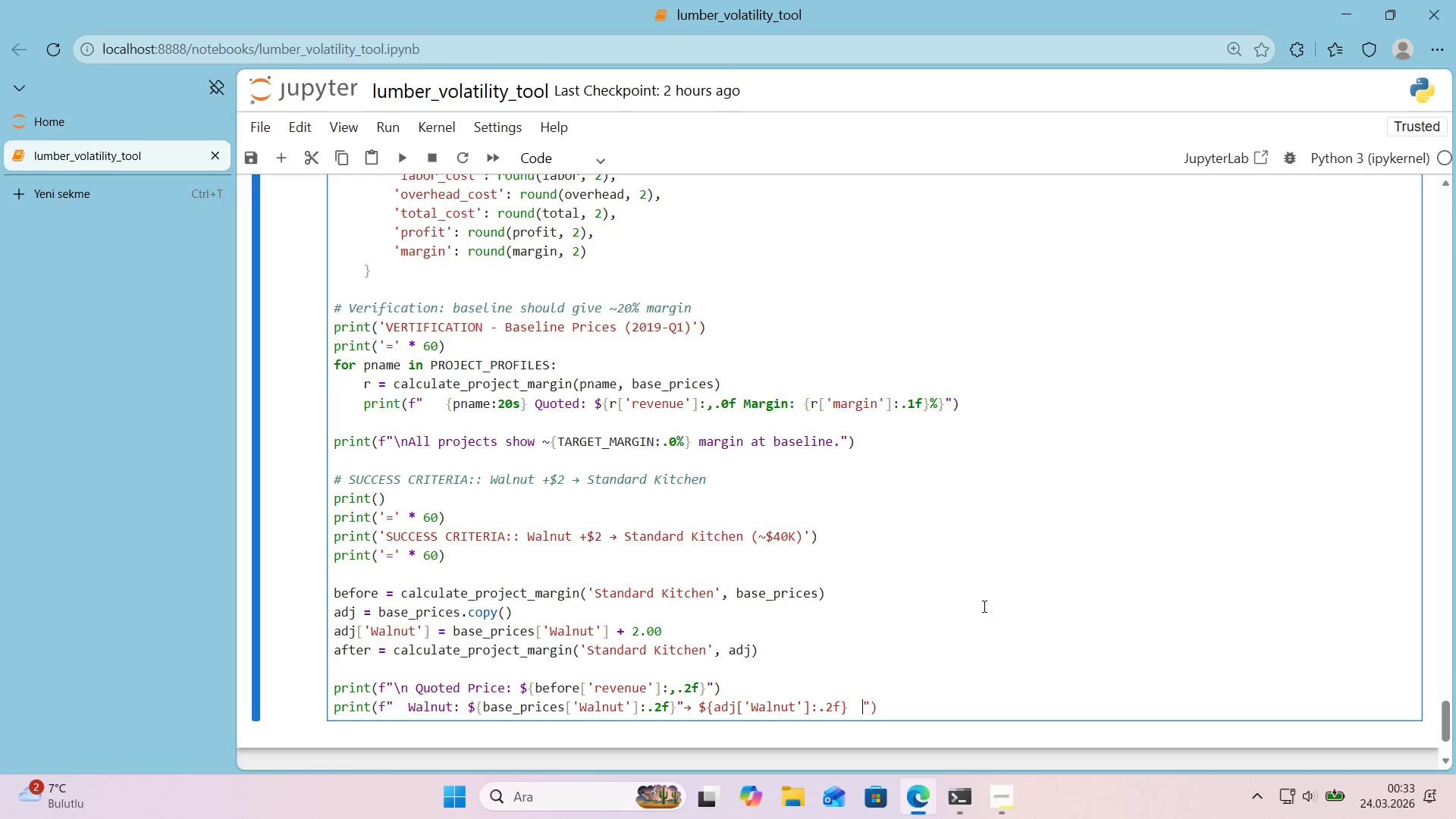 
key(Space)
 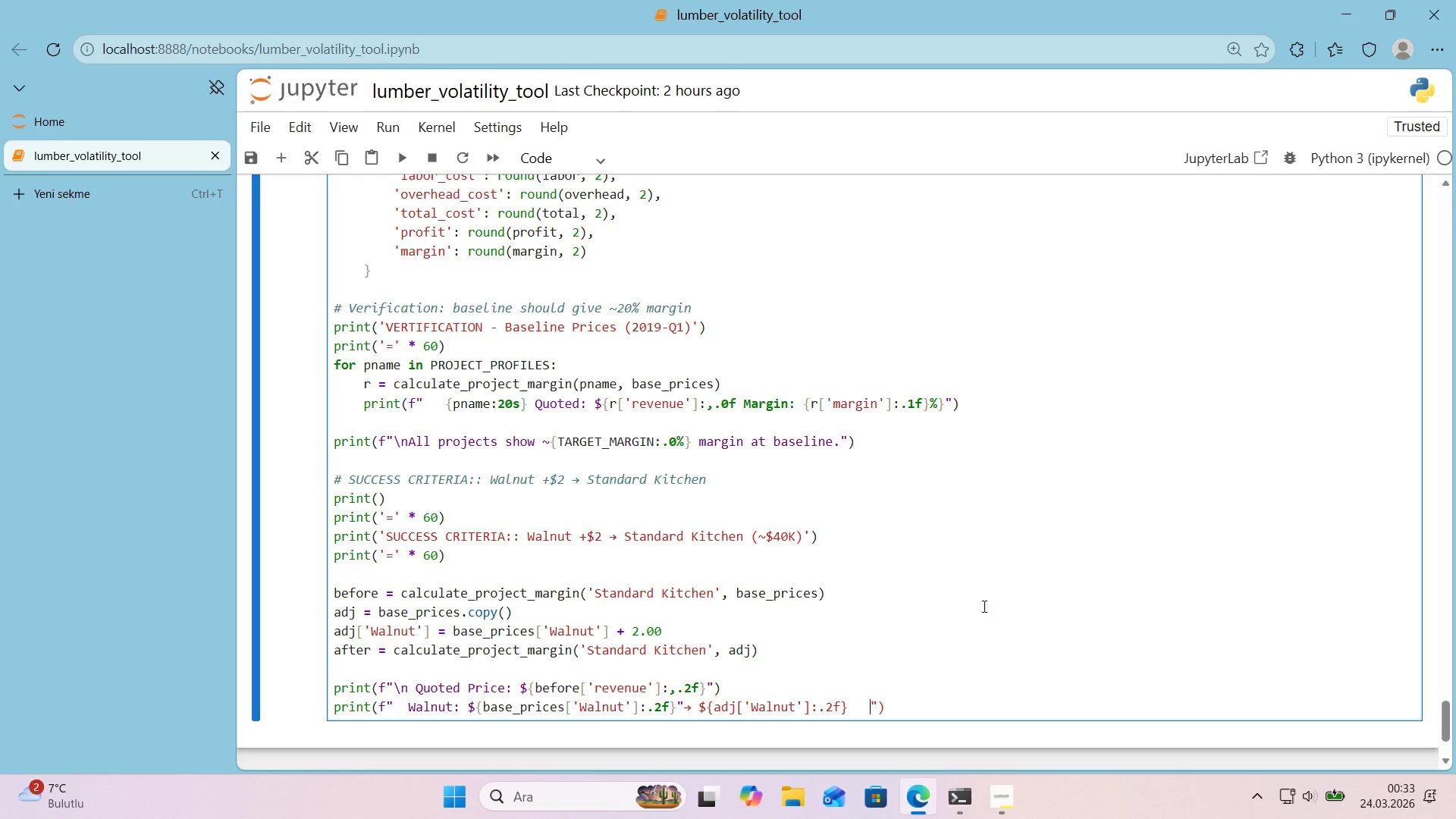 
wait(5.34)
 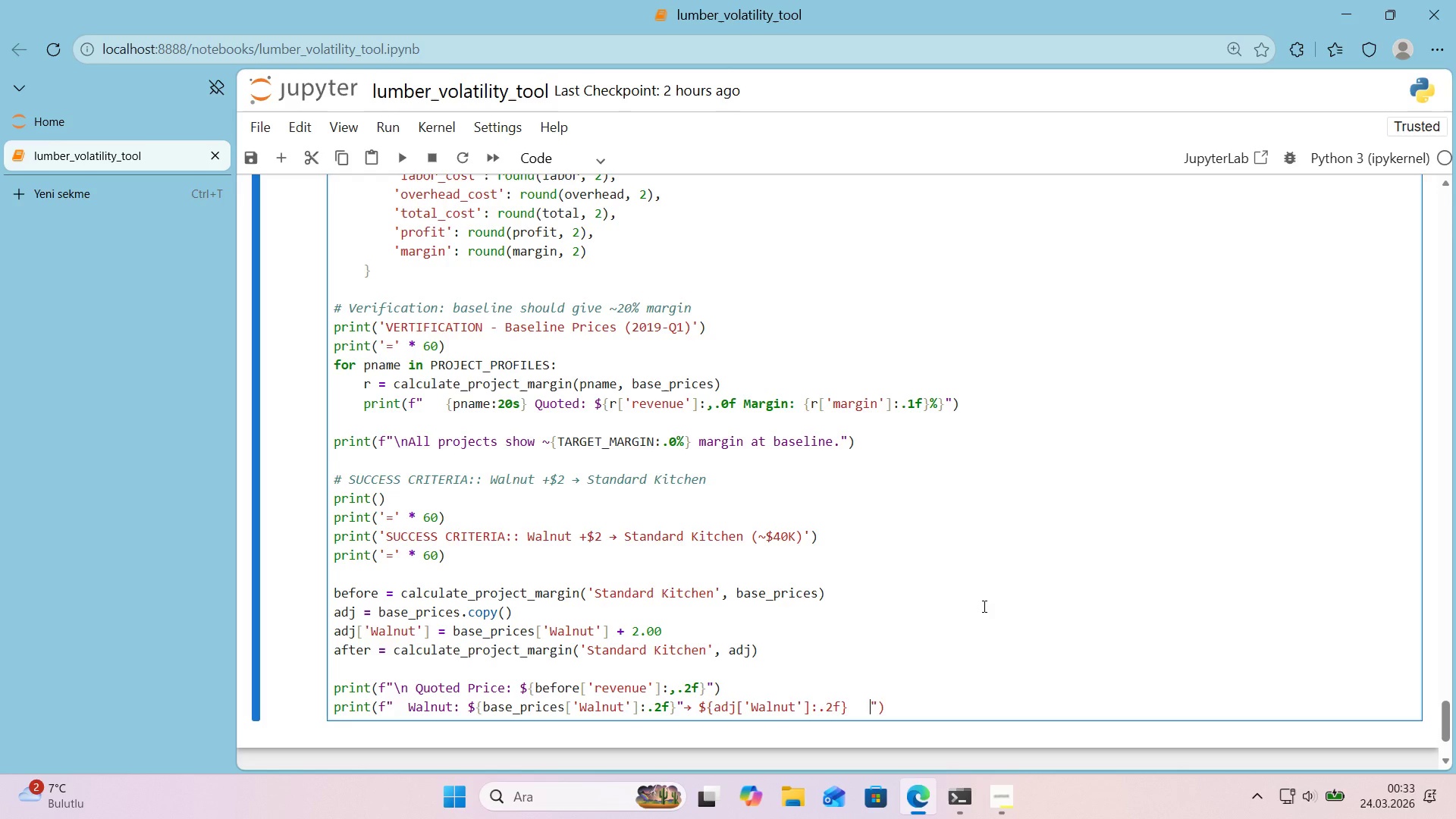 
type(*()
 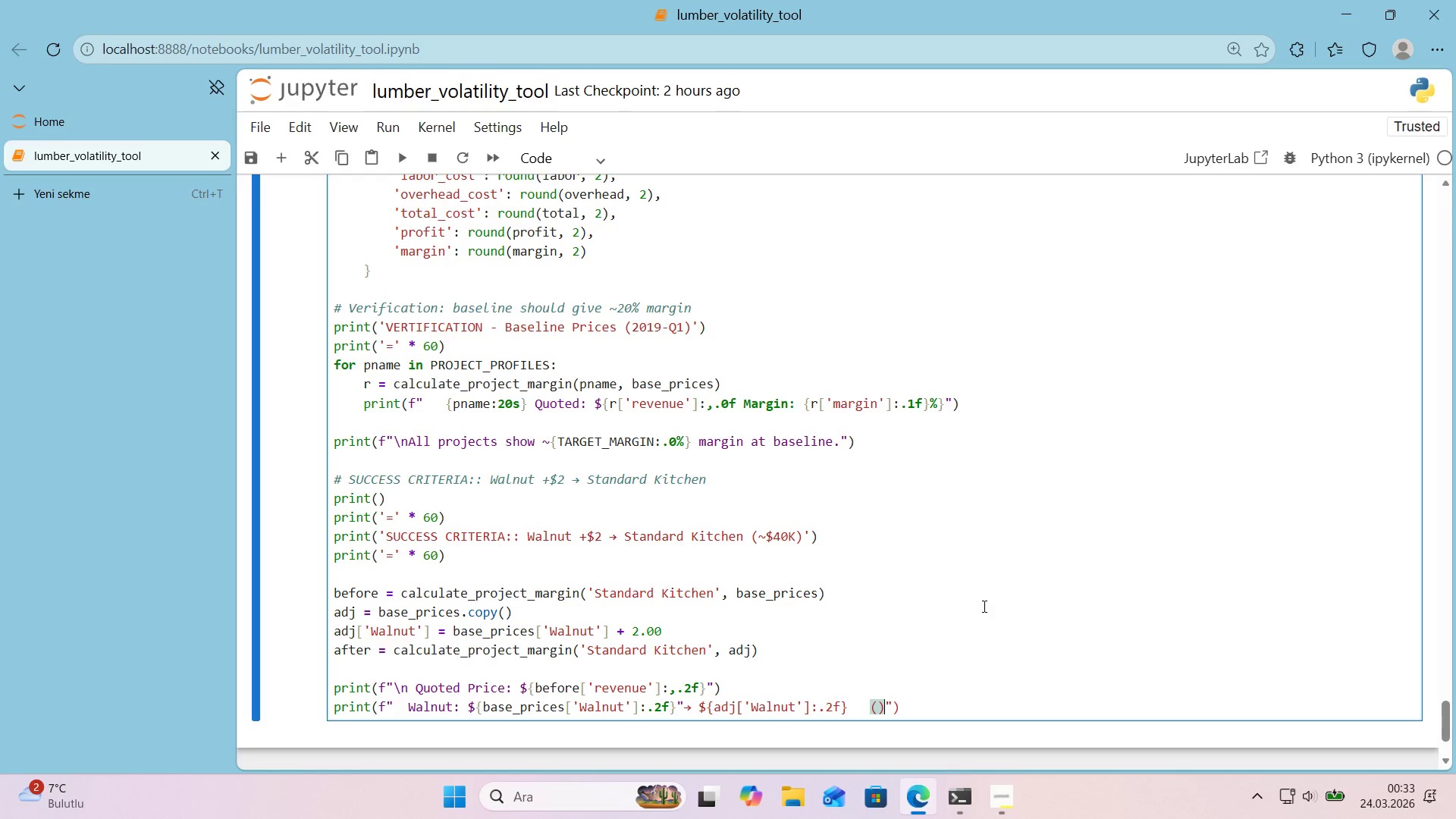 
key(ArrowLeft)
 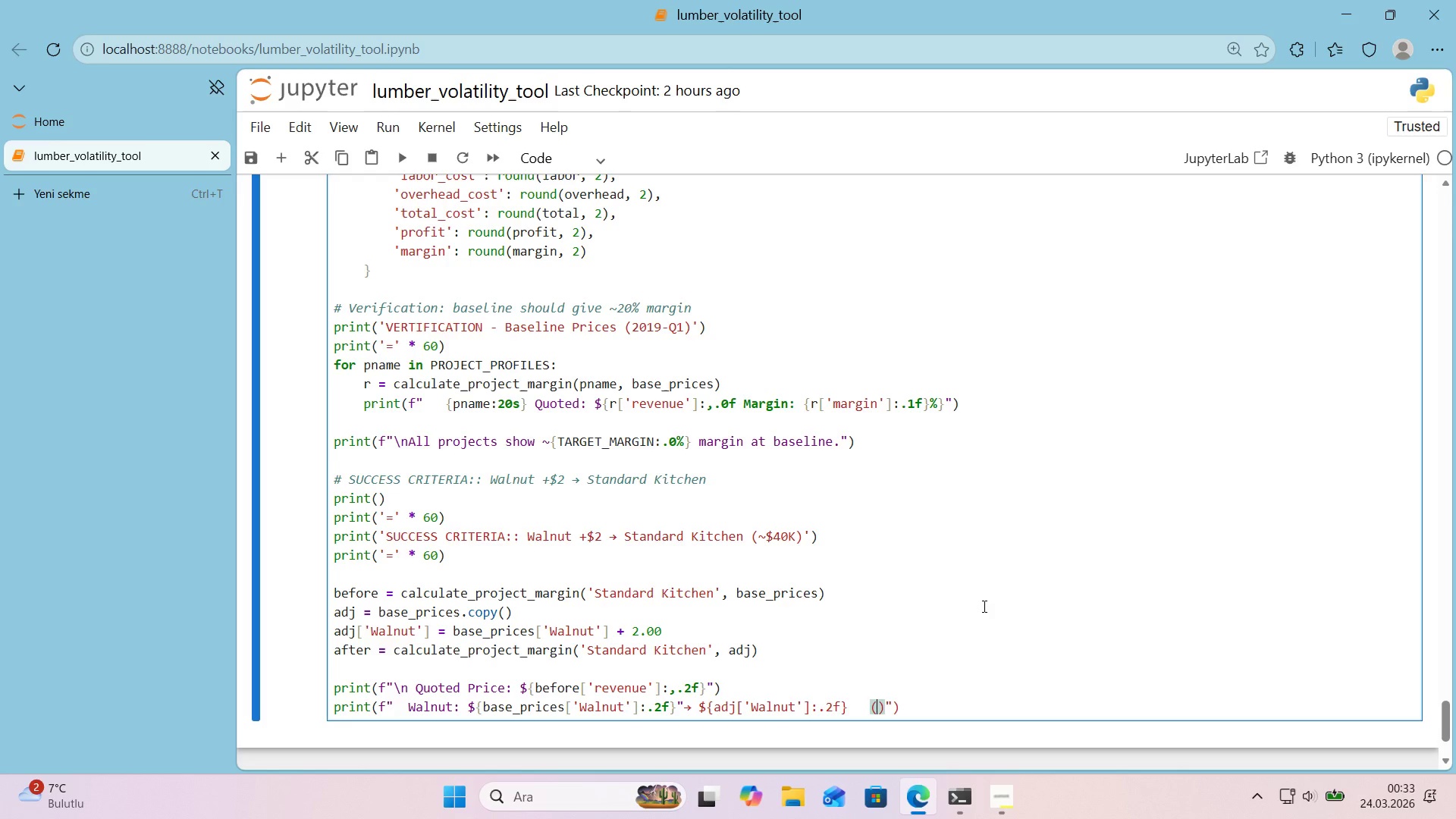 
key(NumpadAdd)
 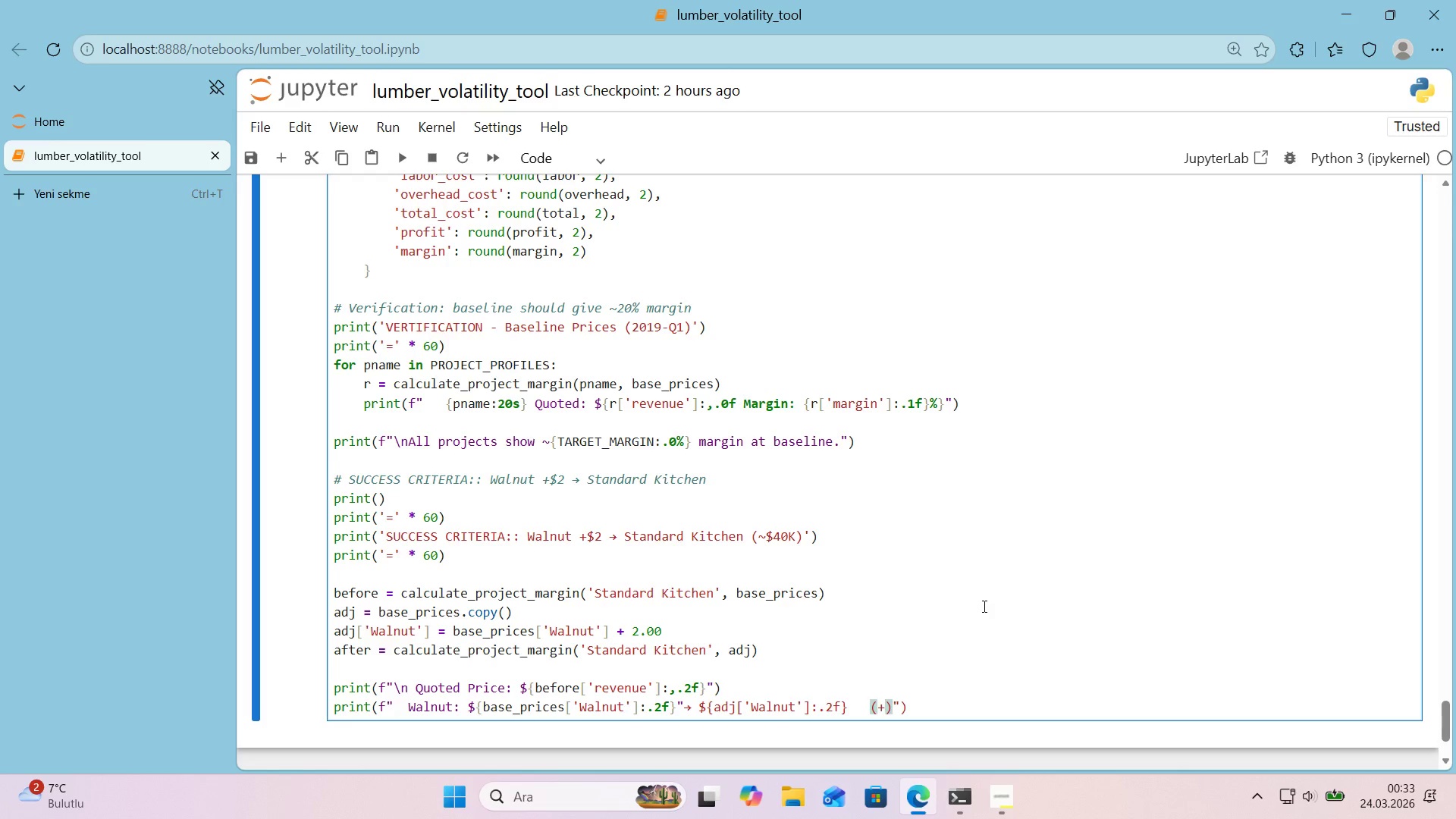 
key(Alt+Control+4)
 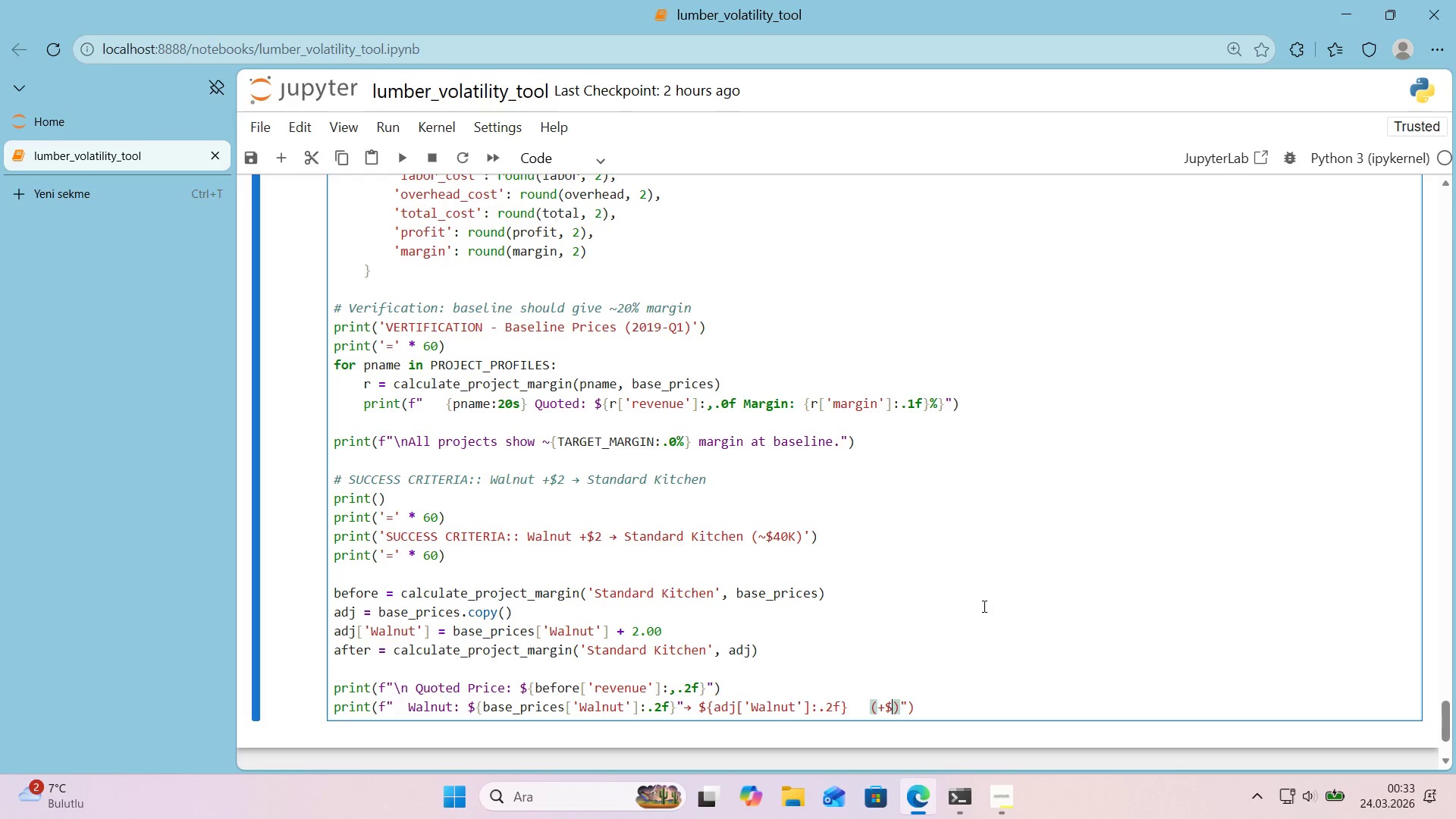 
type(2.00&bf)
 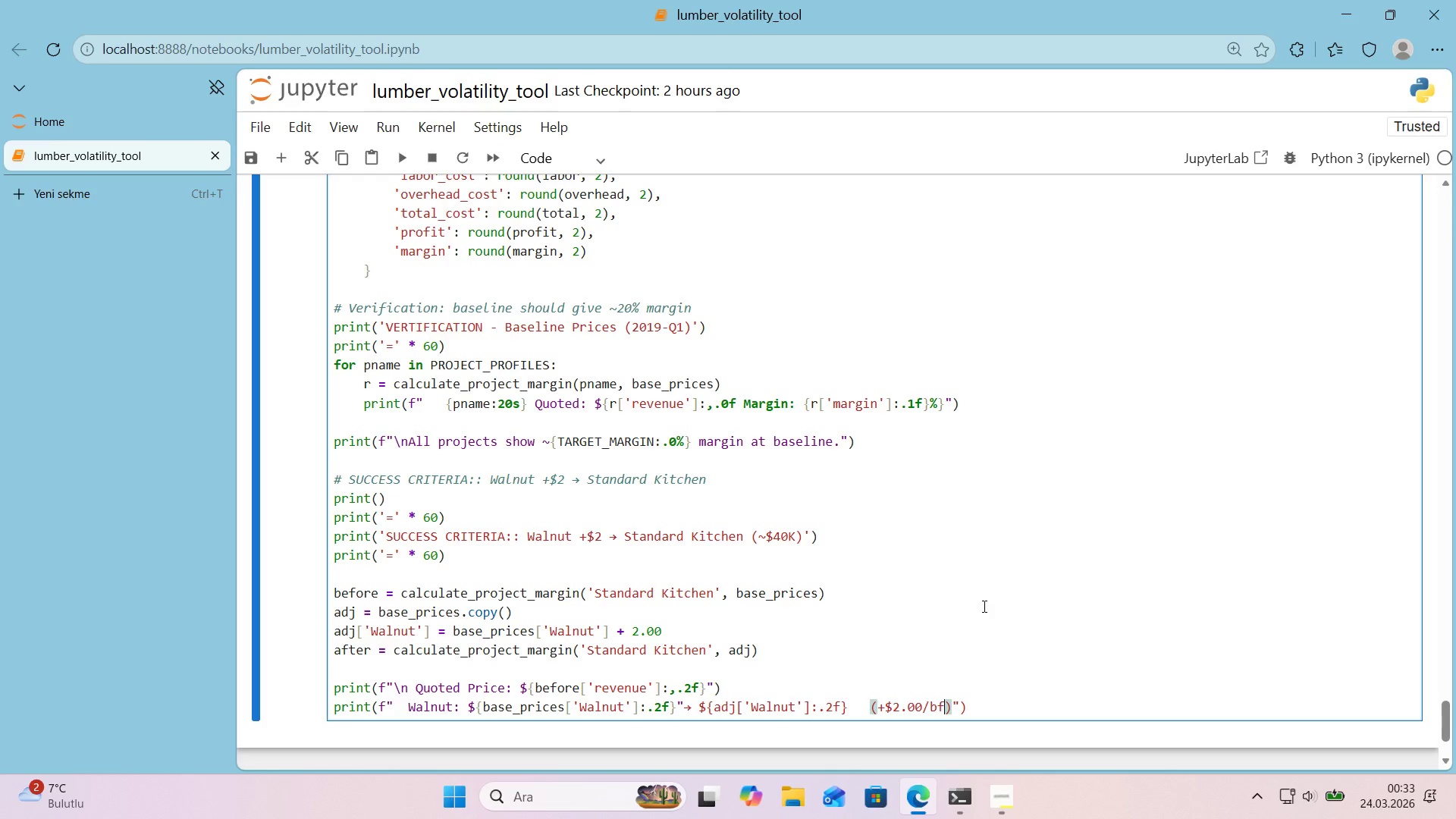 
key(ArrowRight)
 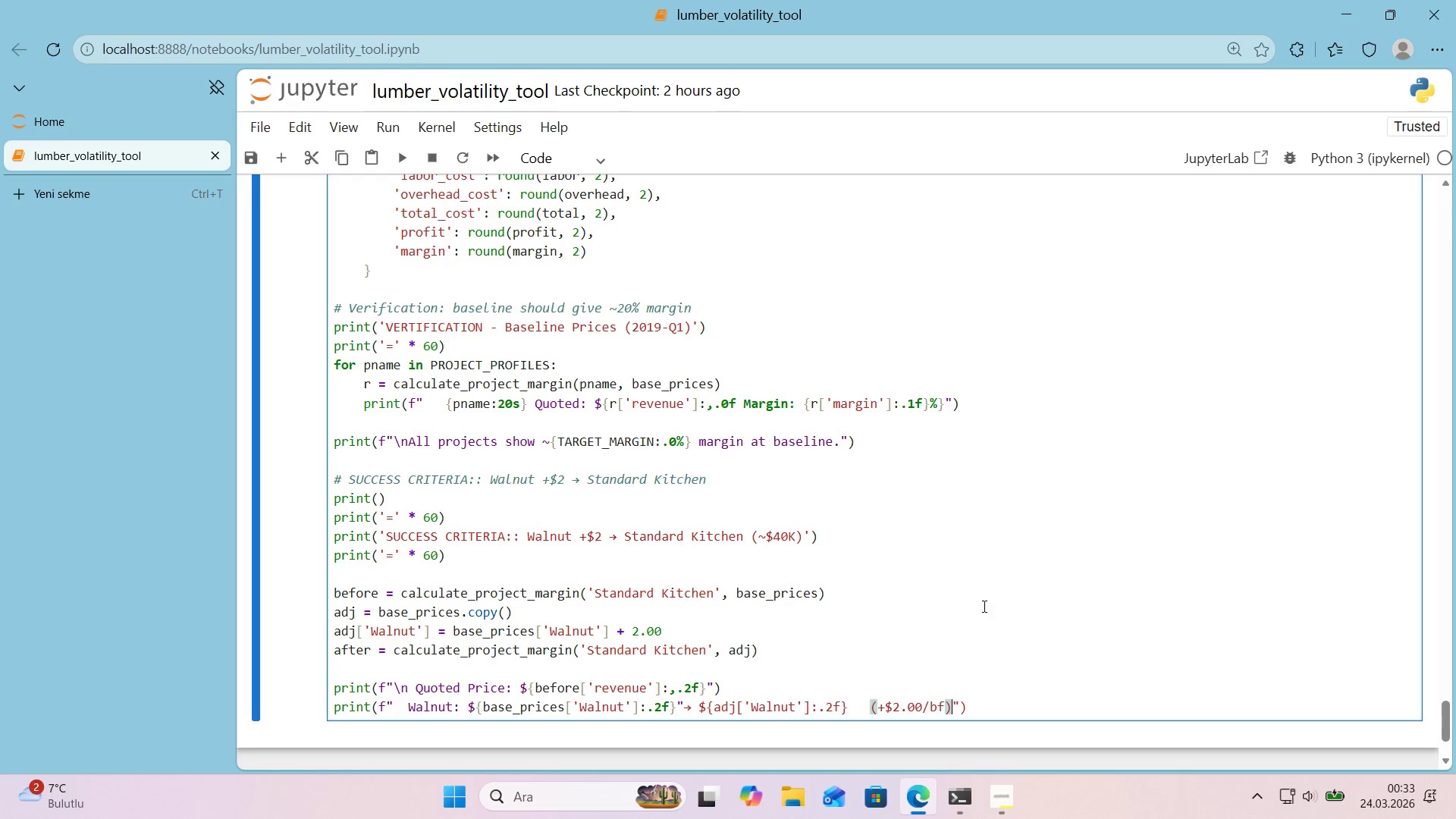 
key(ArrowRight)
 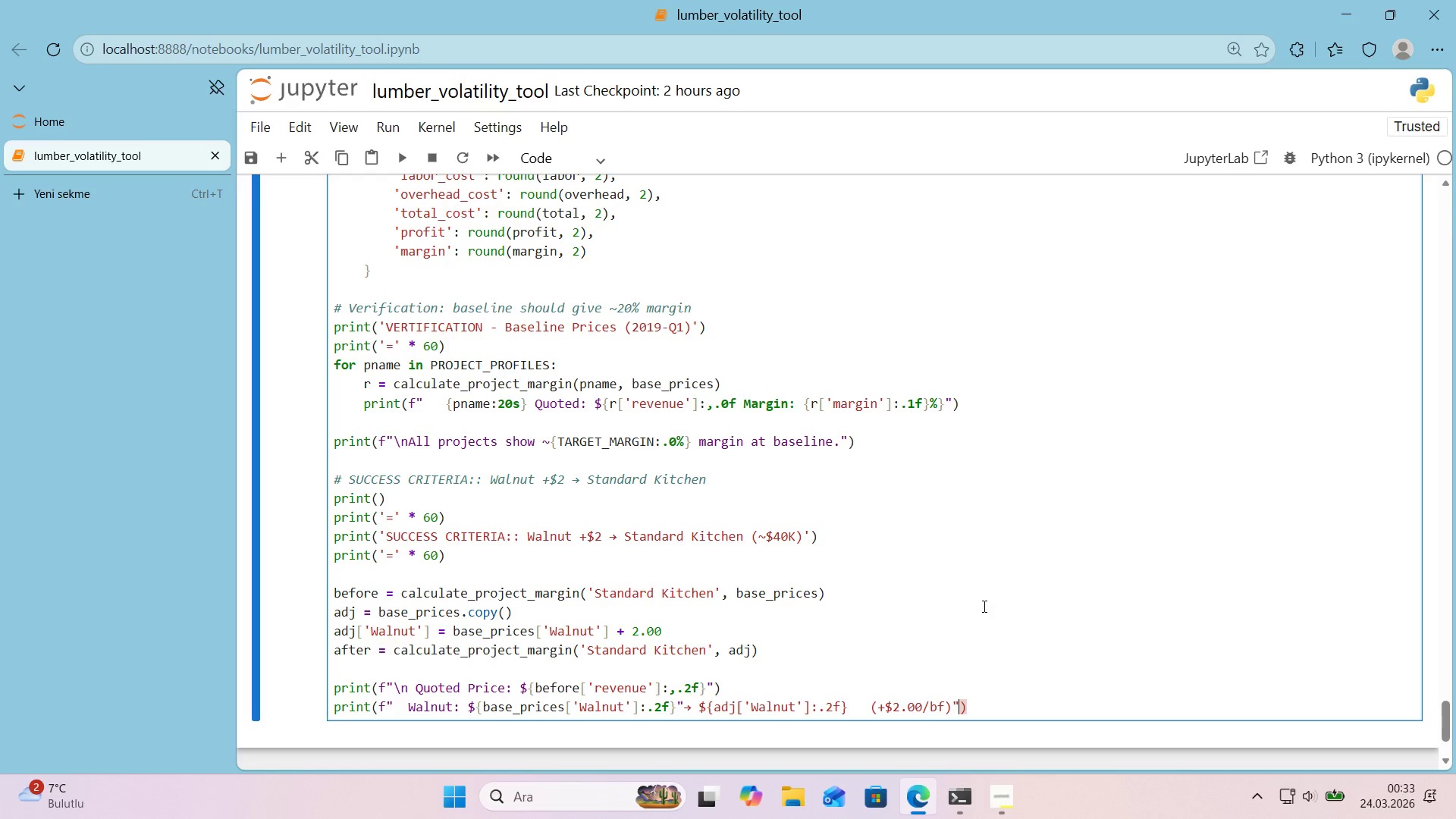 
key(ArrowRight)
 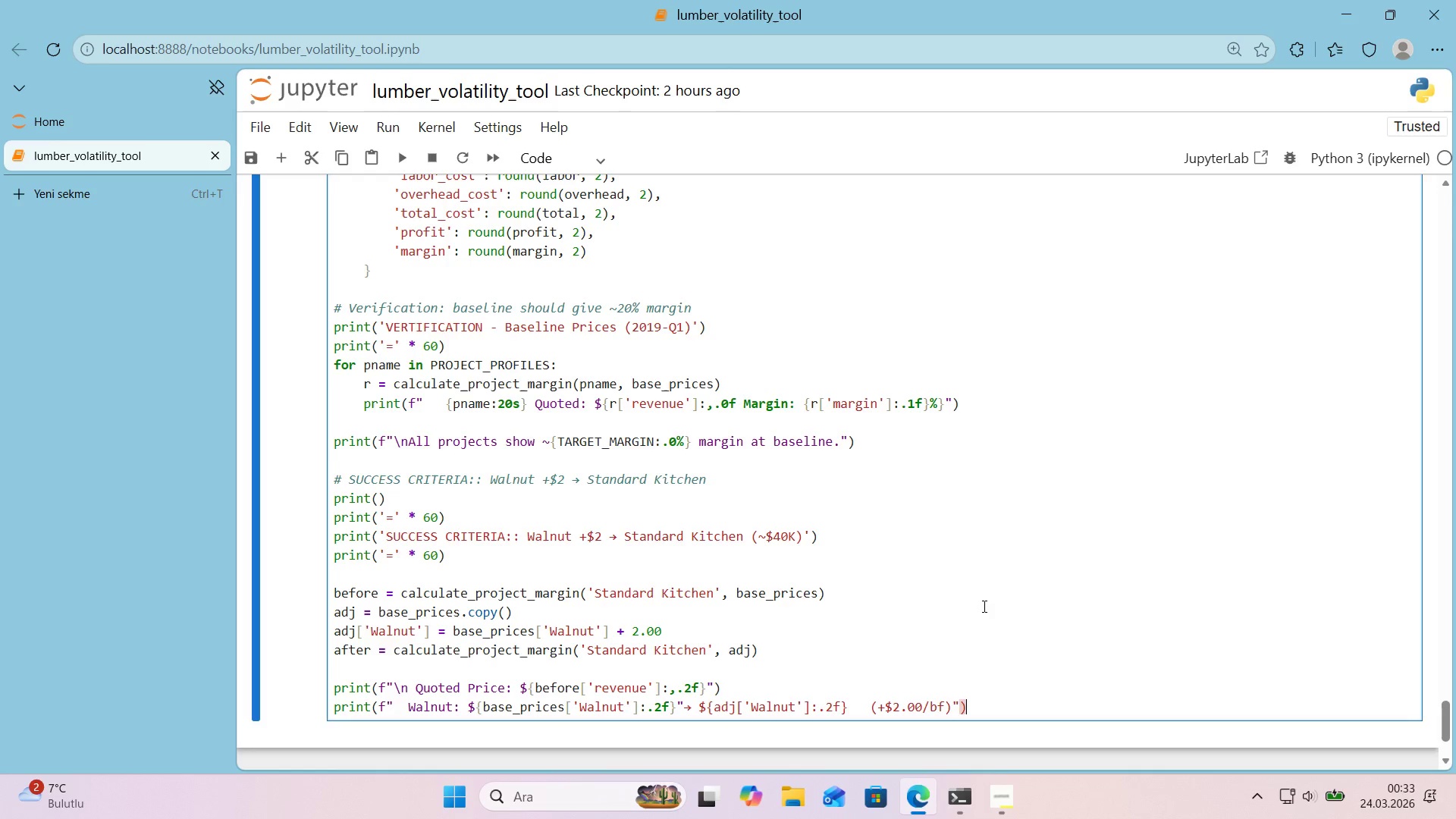 
key(Enter)
 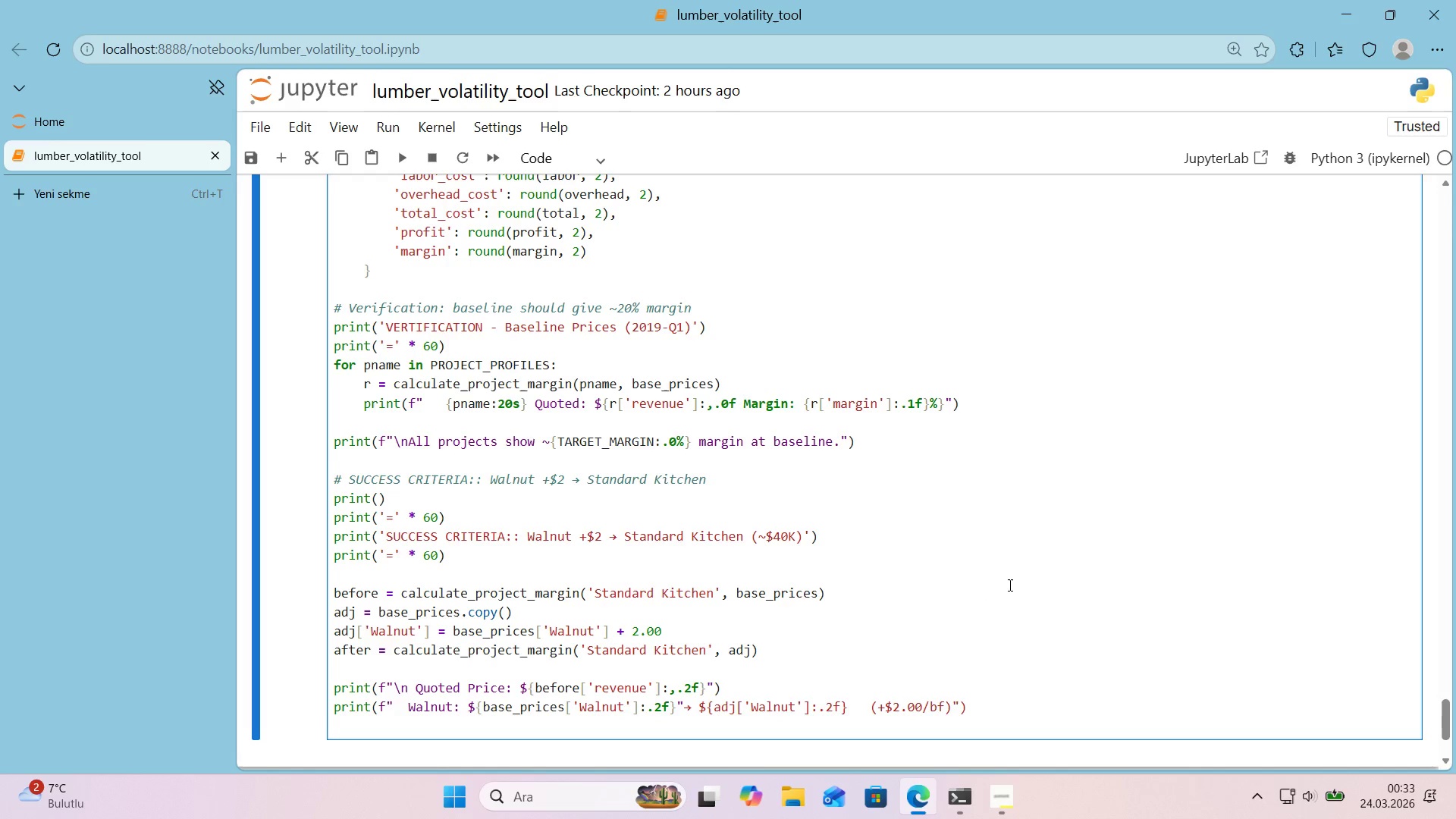 
scroll: coordinate [1050, 557], scroll_direction: down, amount: 1.0
 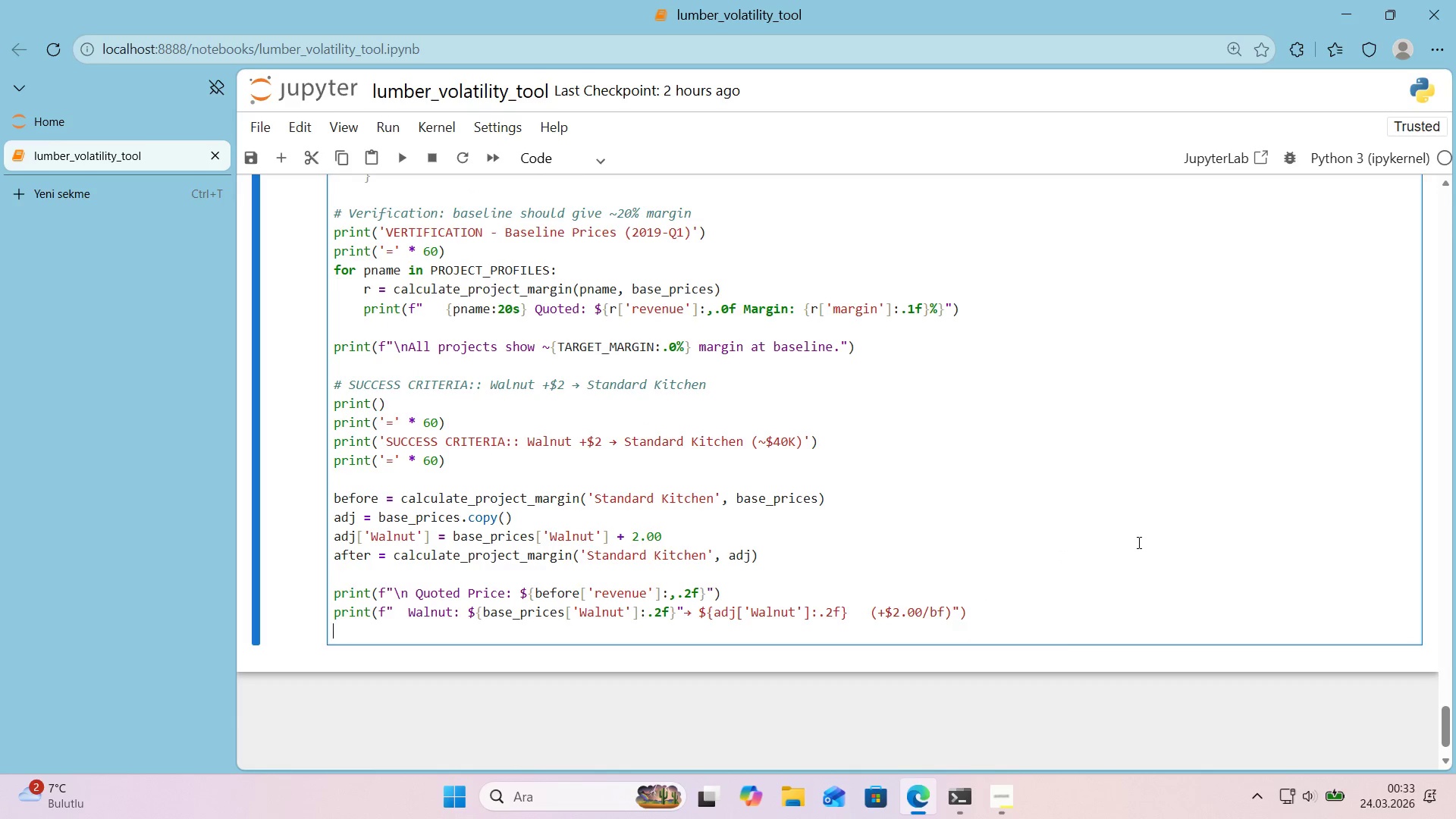 
type(pr'nt*()
 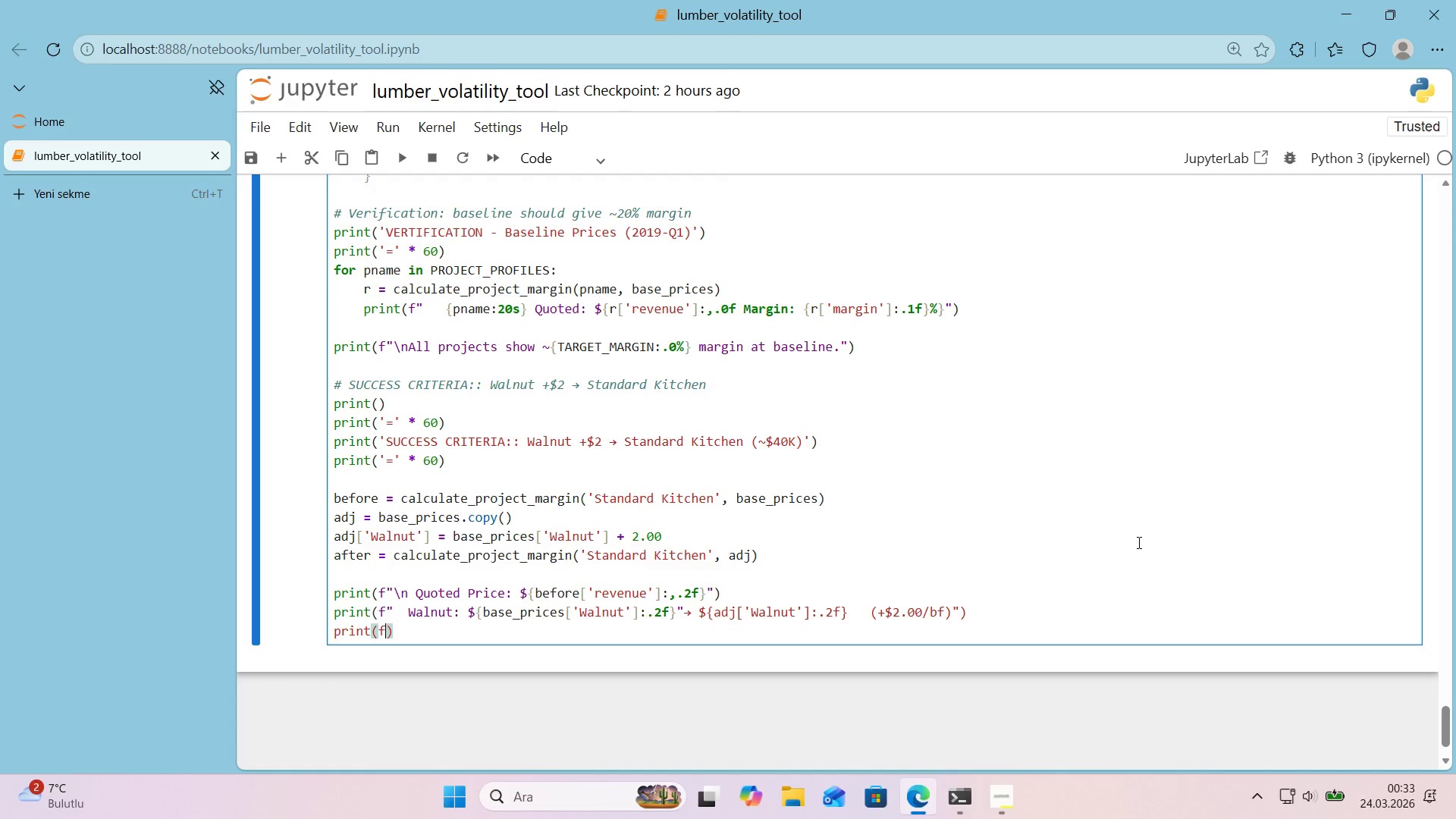 
 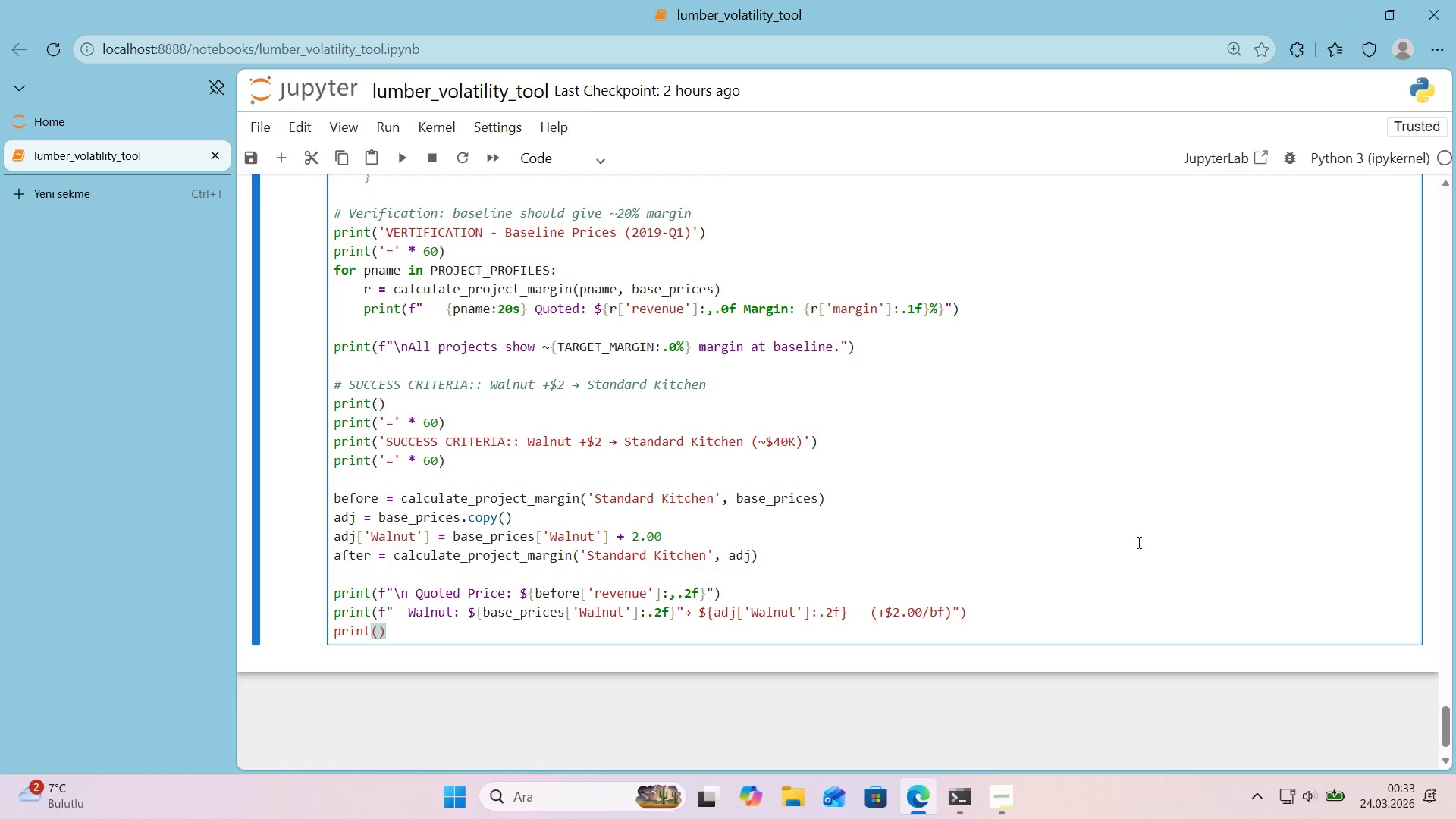 
key(ArrowLeft)
 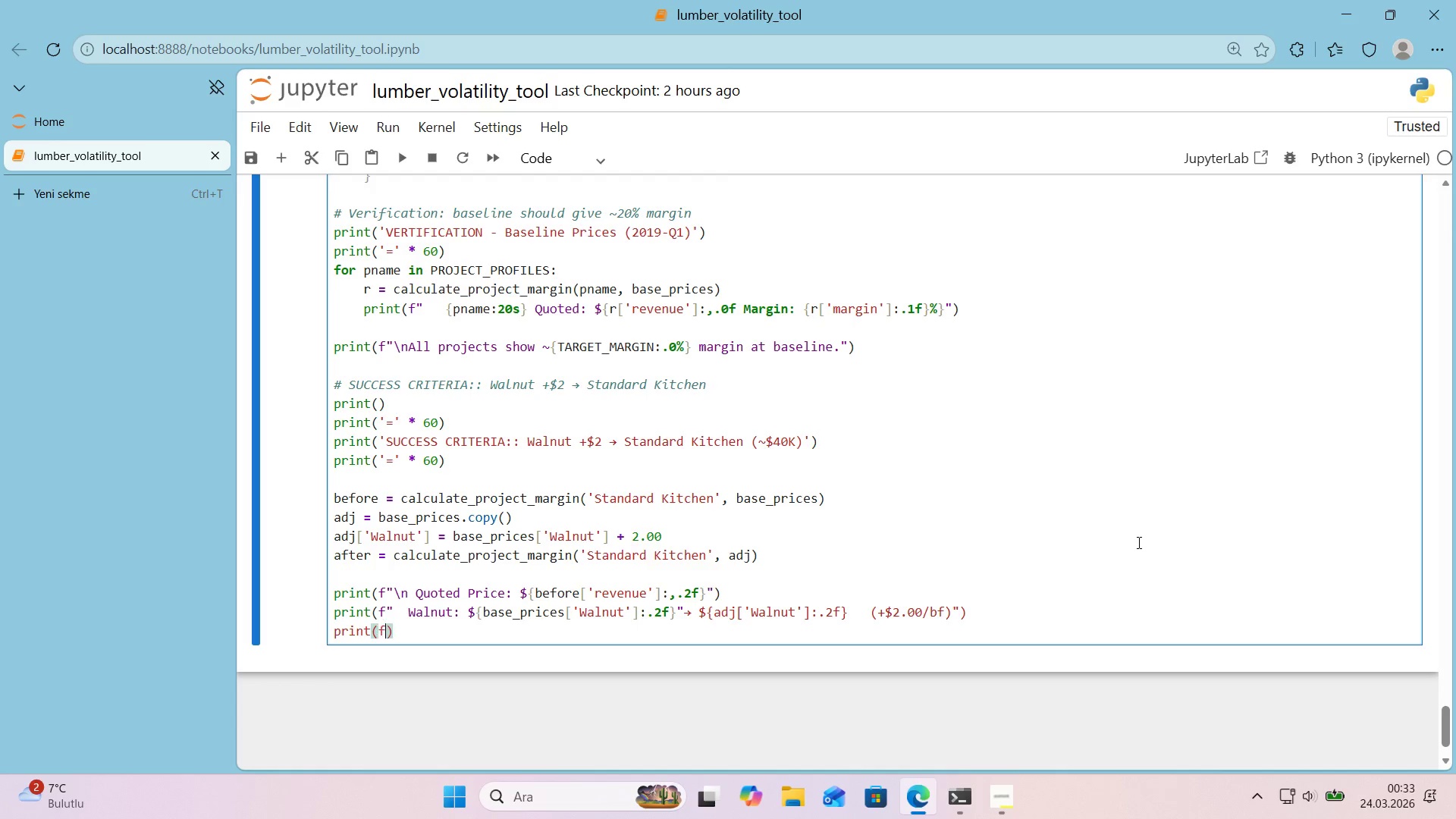 
key(F)
 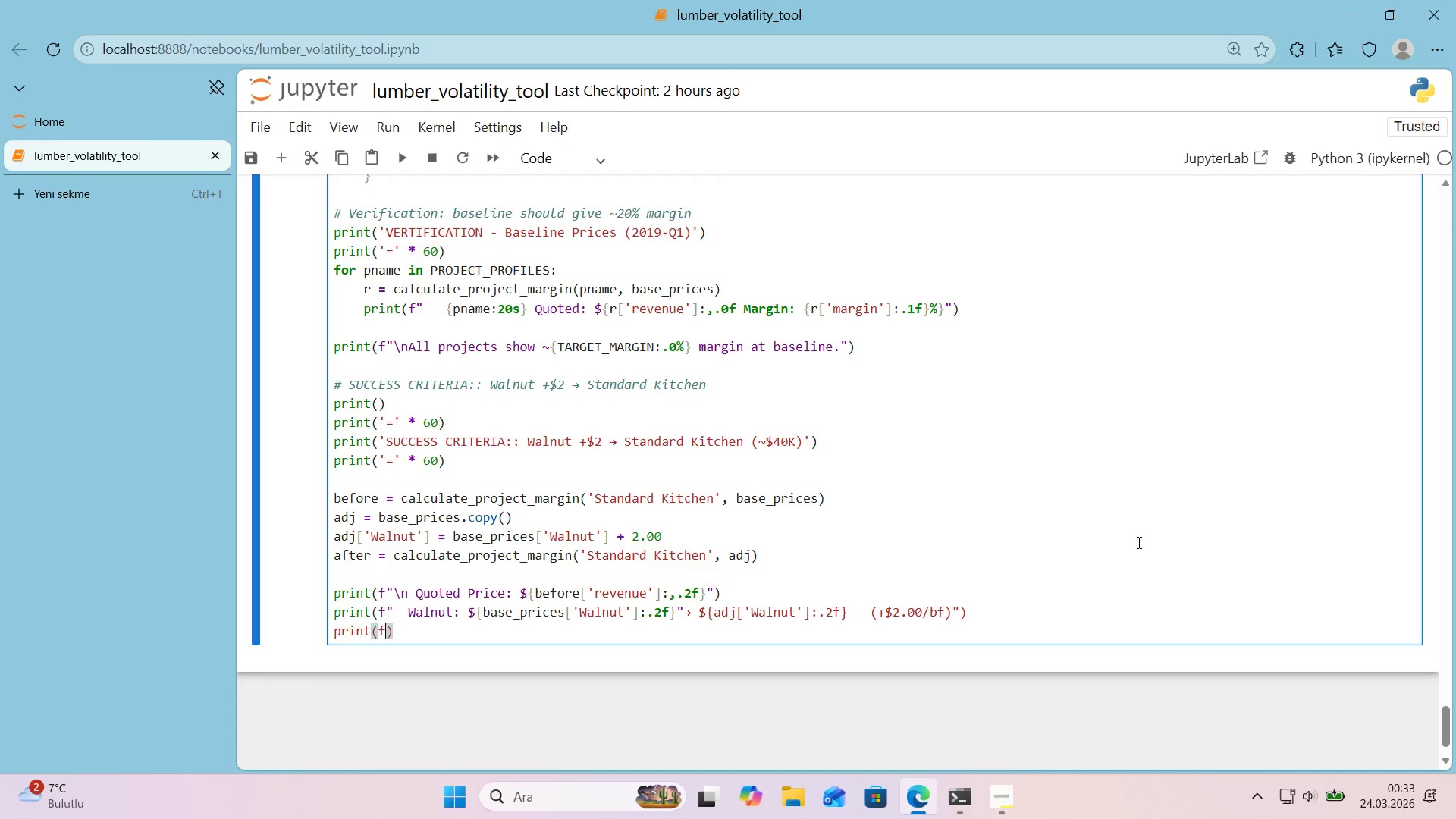 
key(Shift+Backquote)
 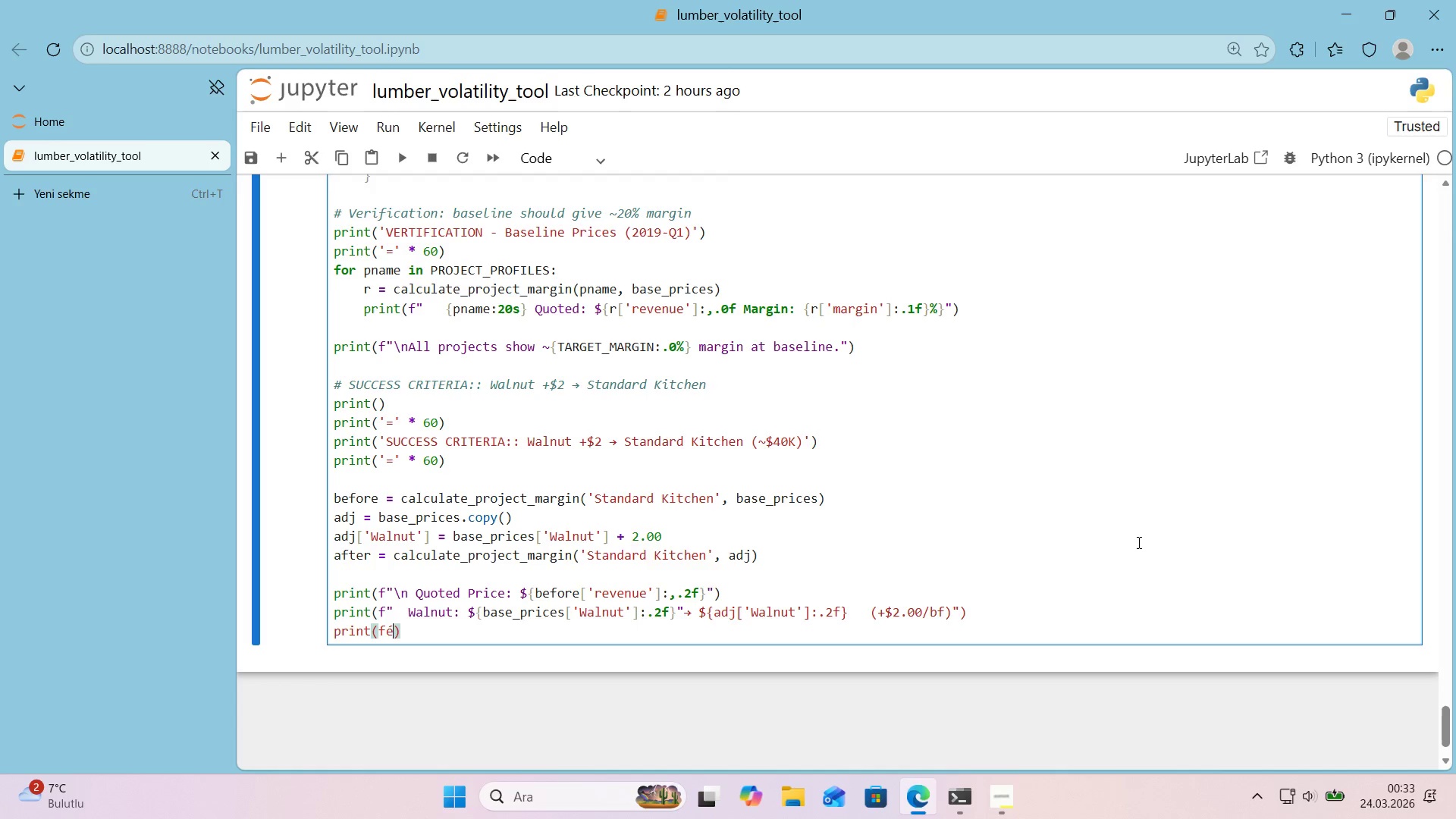 
key(Shift+Backquote)
 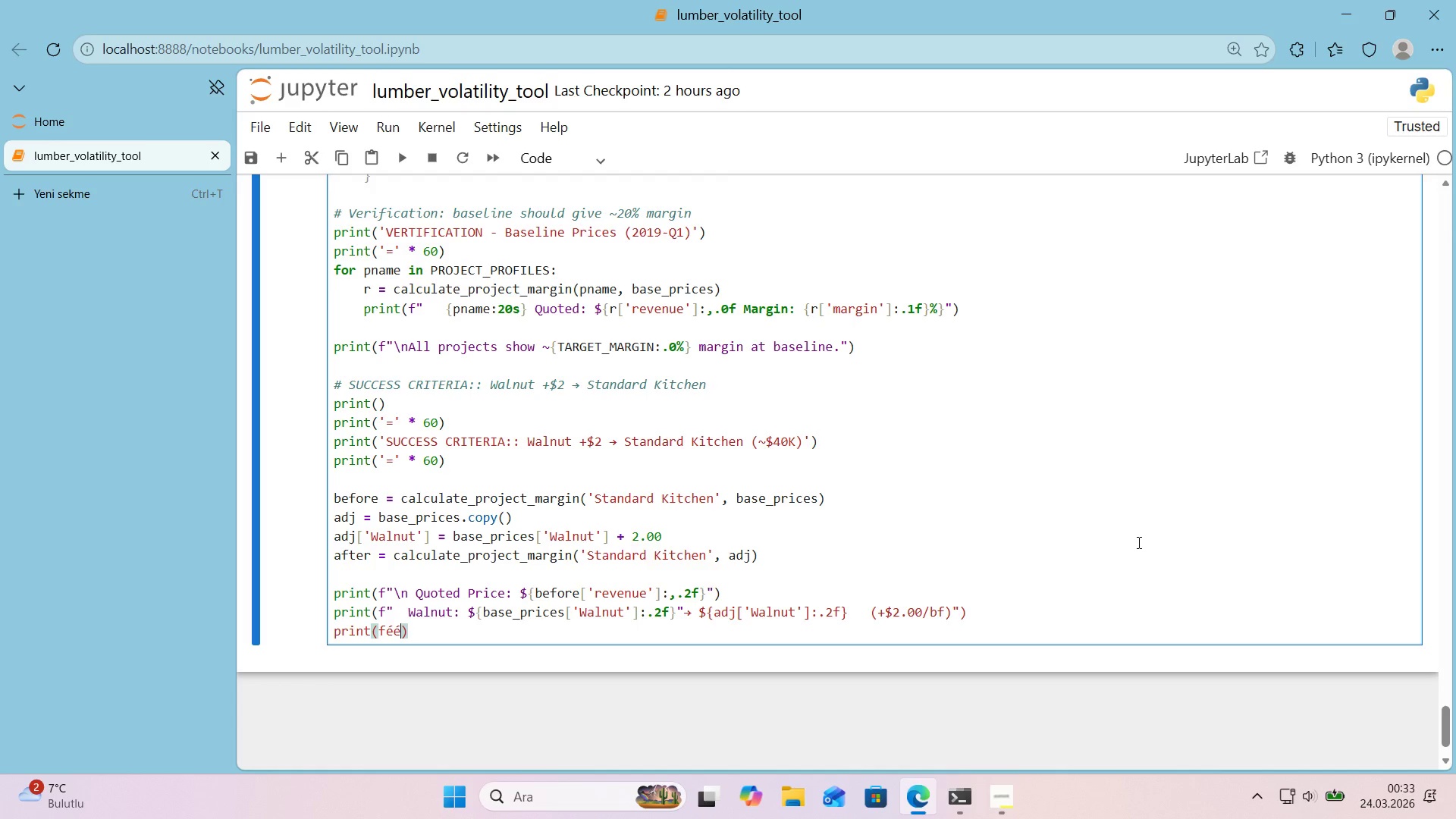 
key(Backspace)
 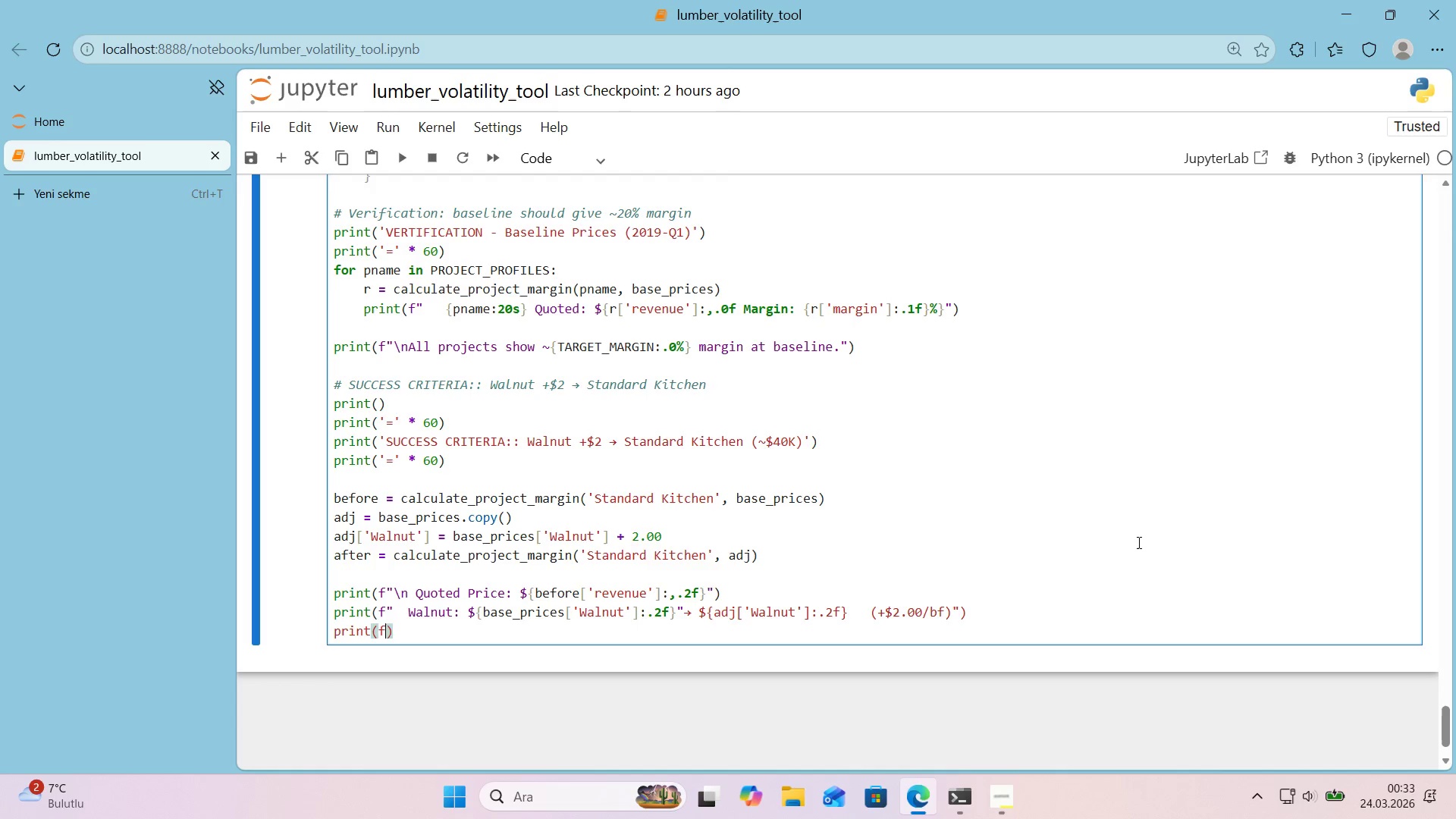 
key(Backspace)
 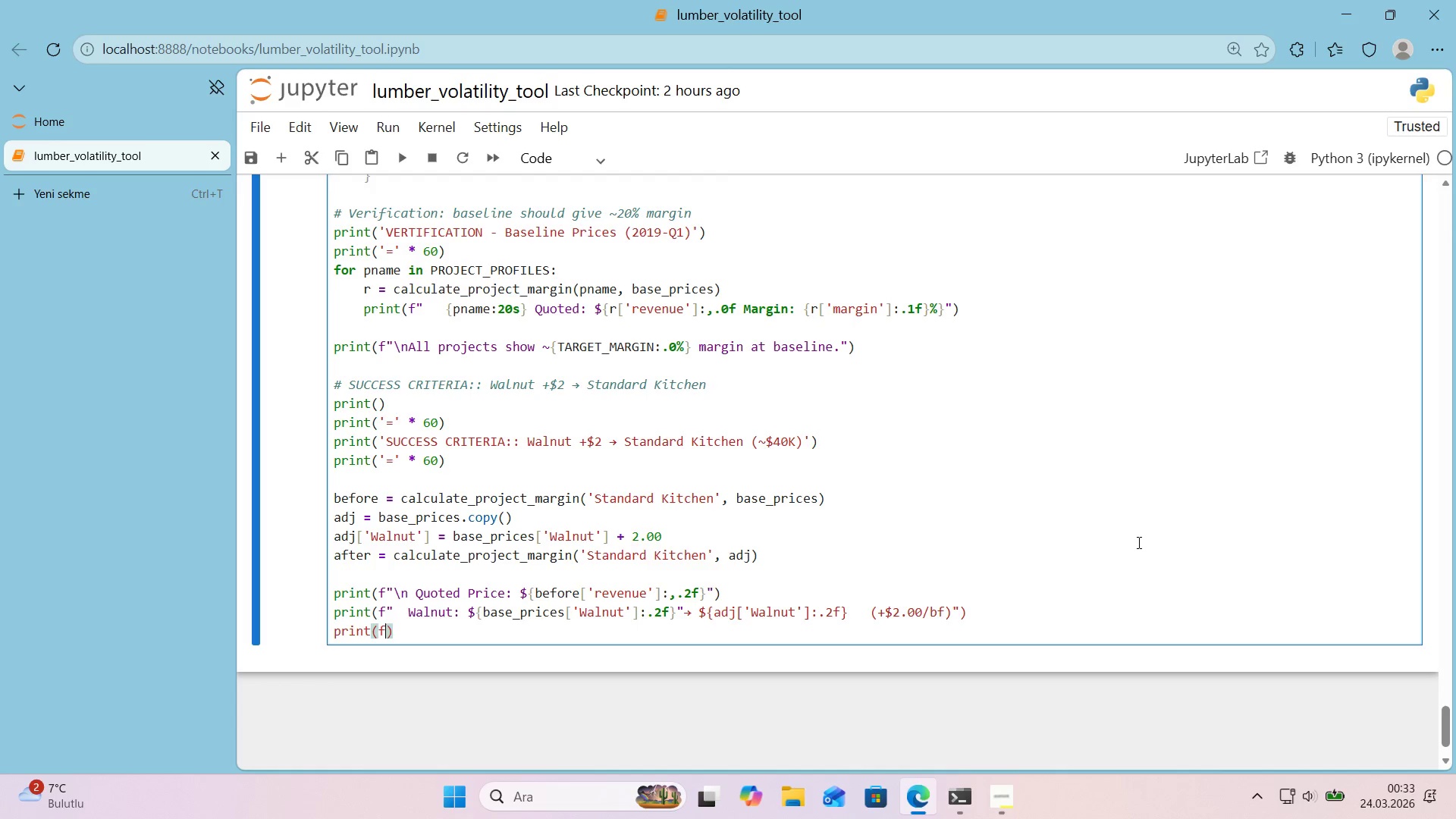 
key(Backquote)
 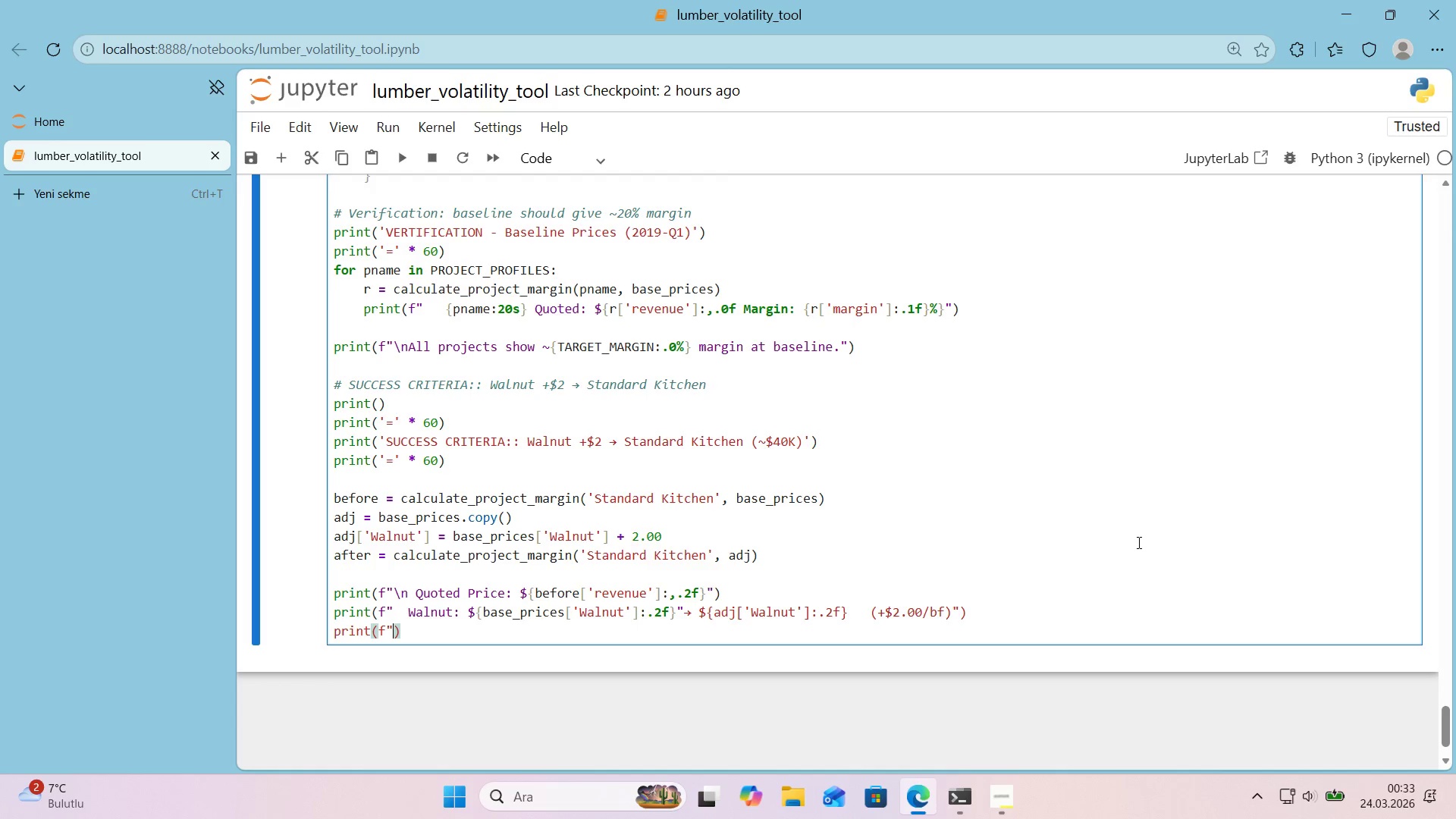 
key(Backquote)
 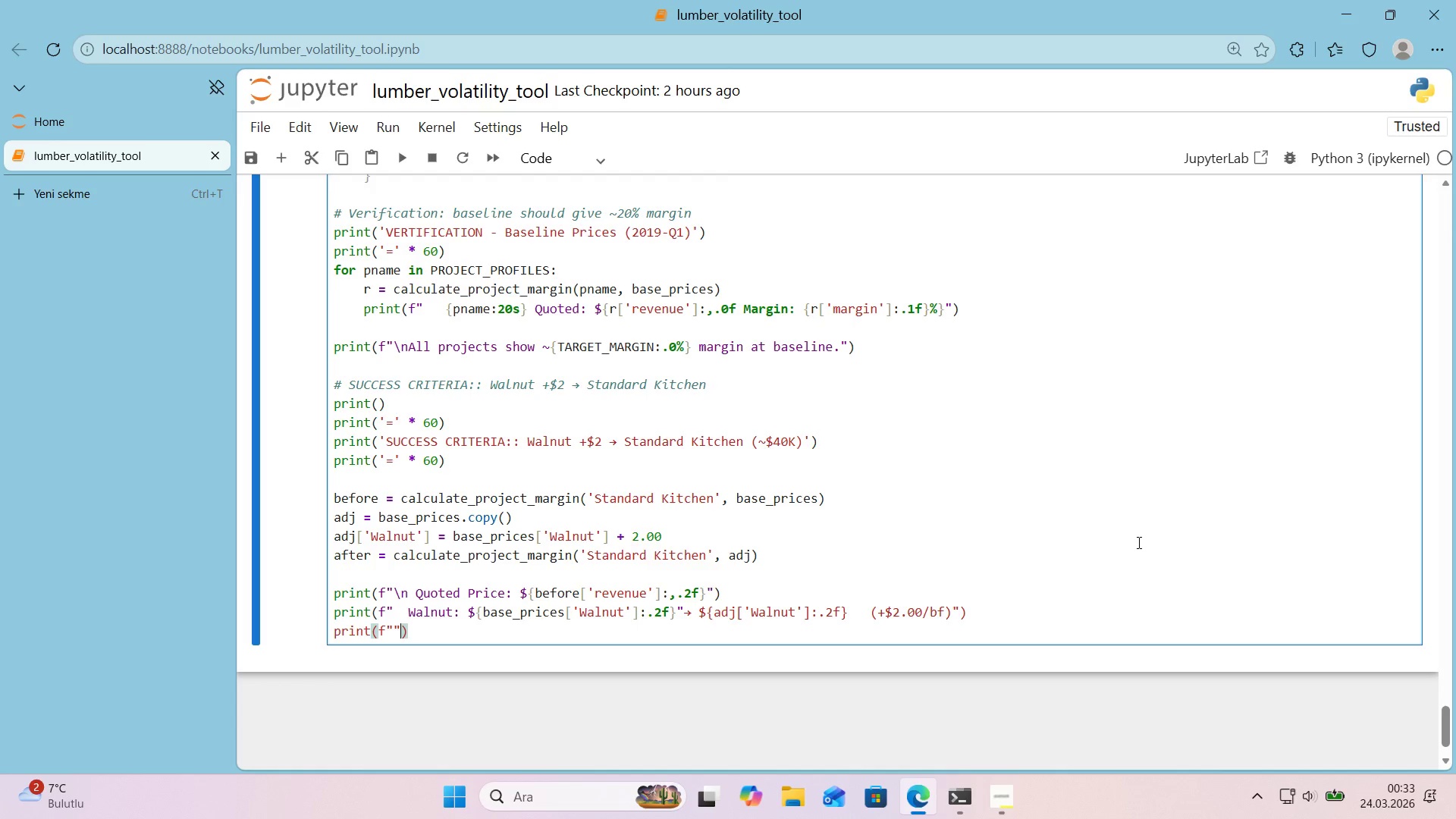 
key(ArrowLeft)
 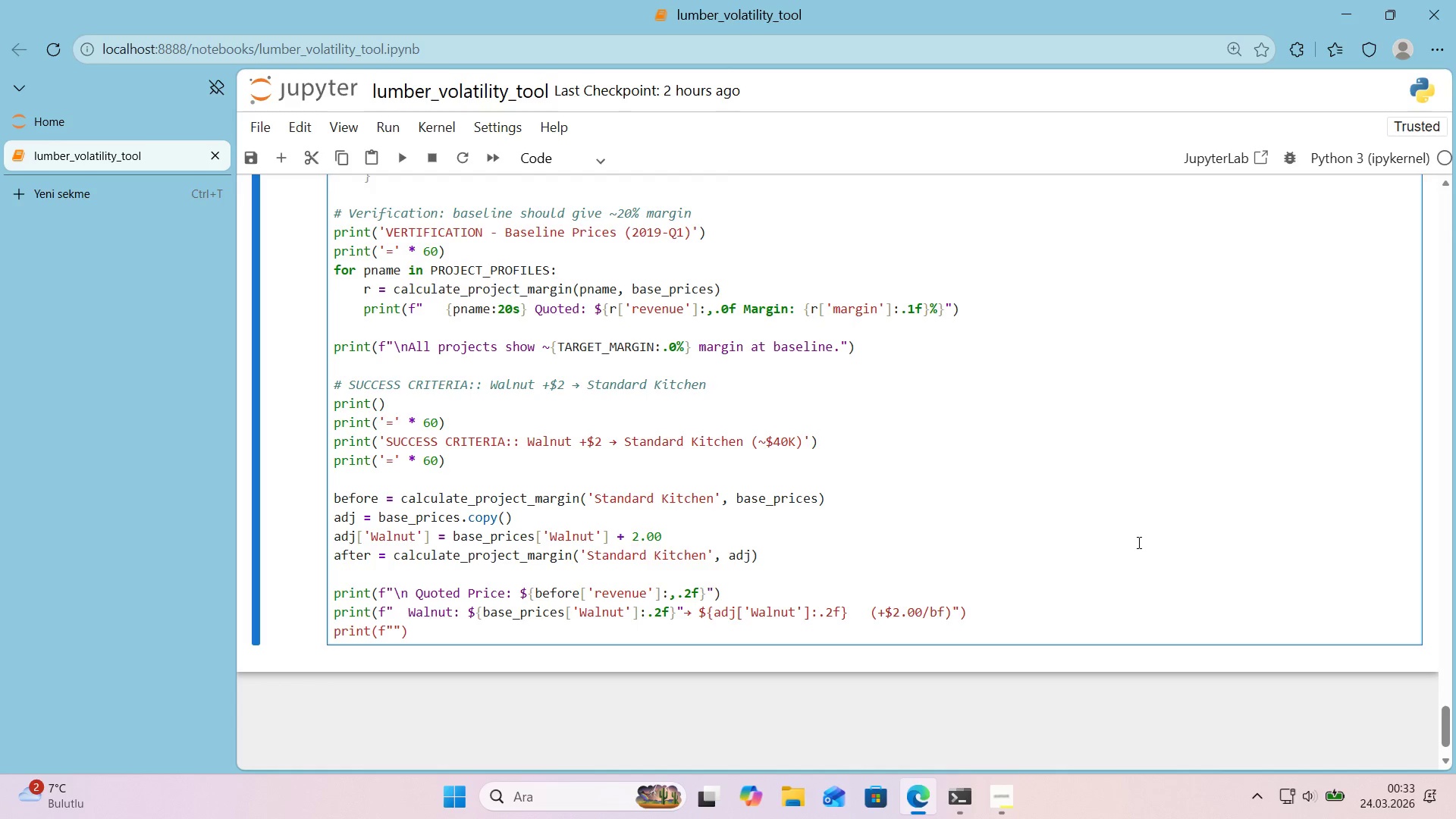 
key(Space)
 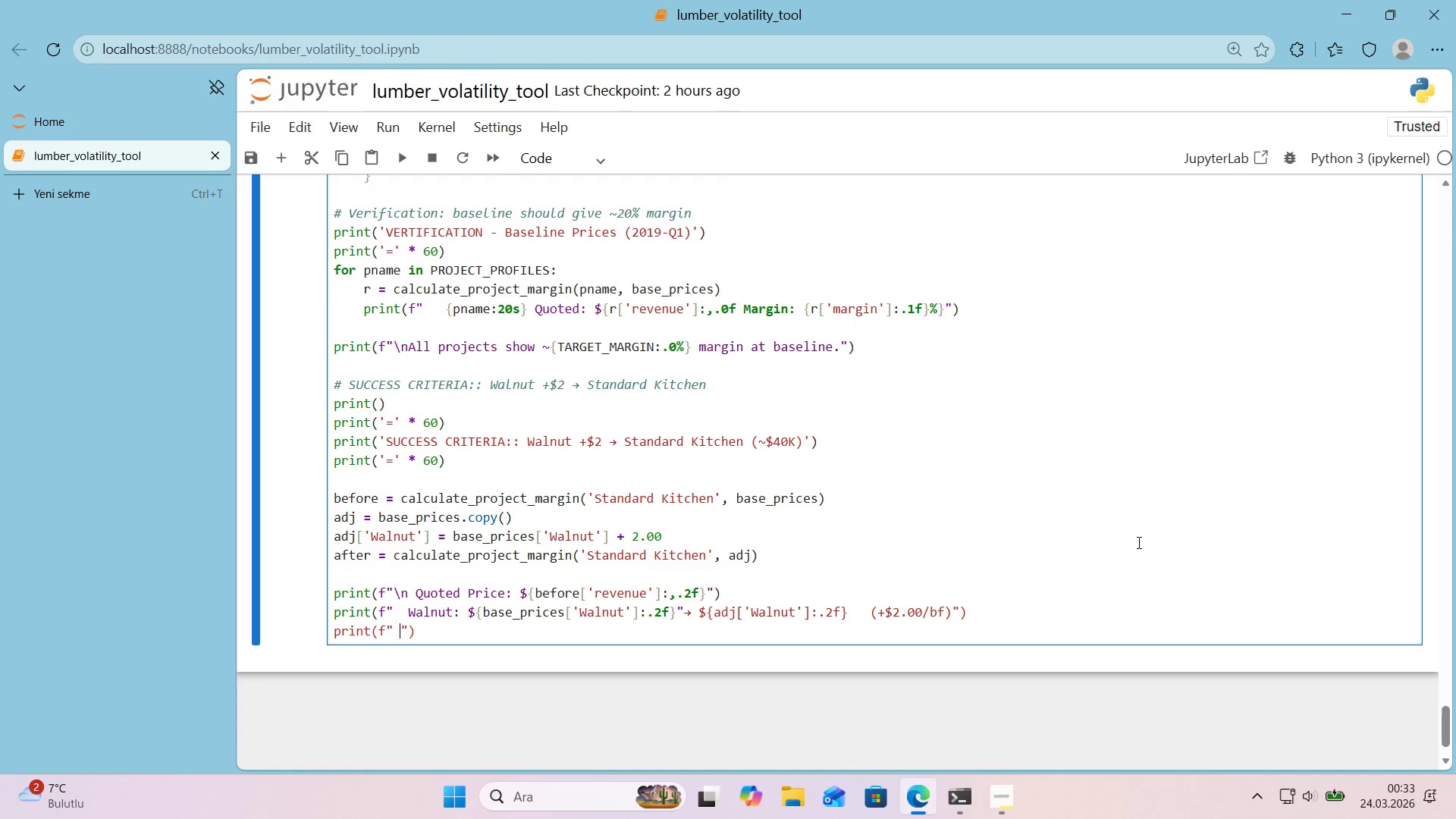 
key(Space)
 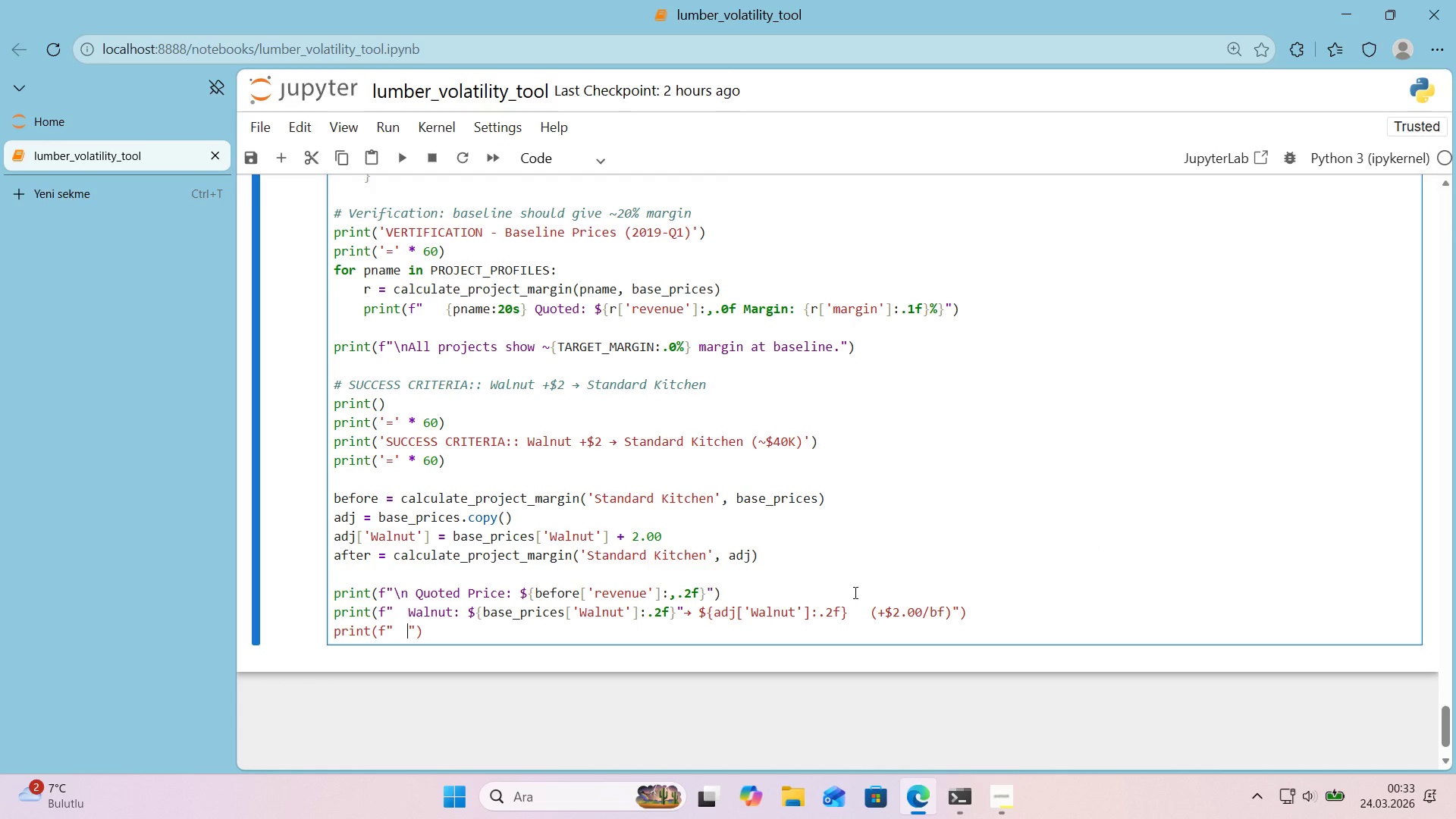 
wait(6.89)
 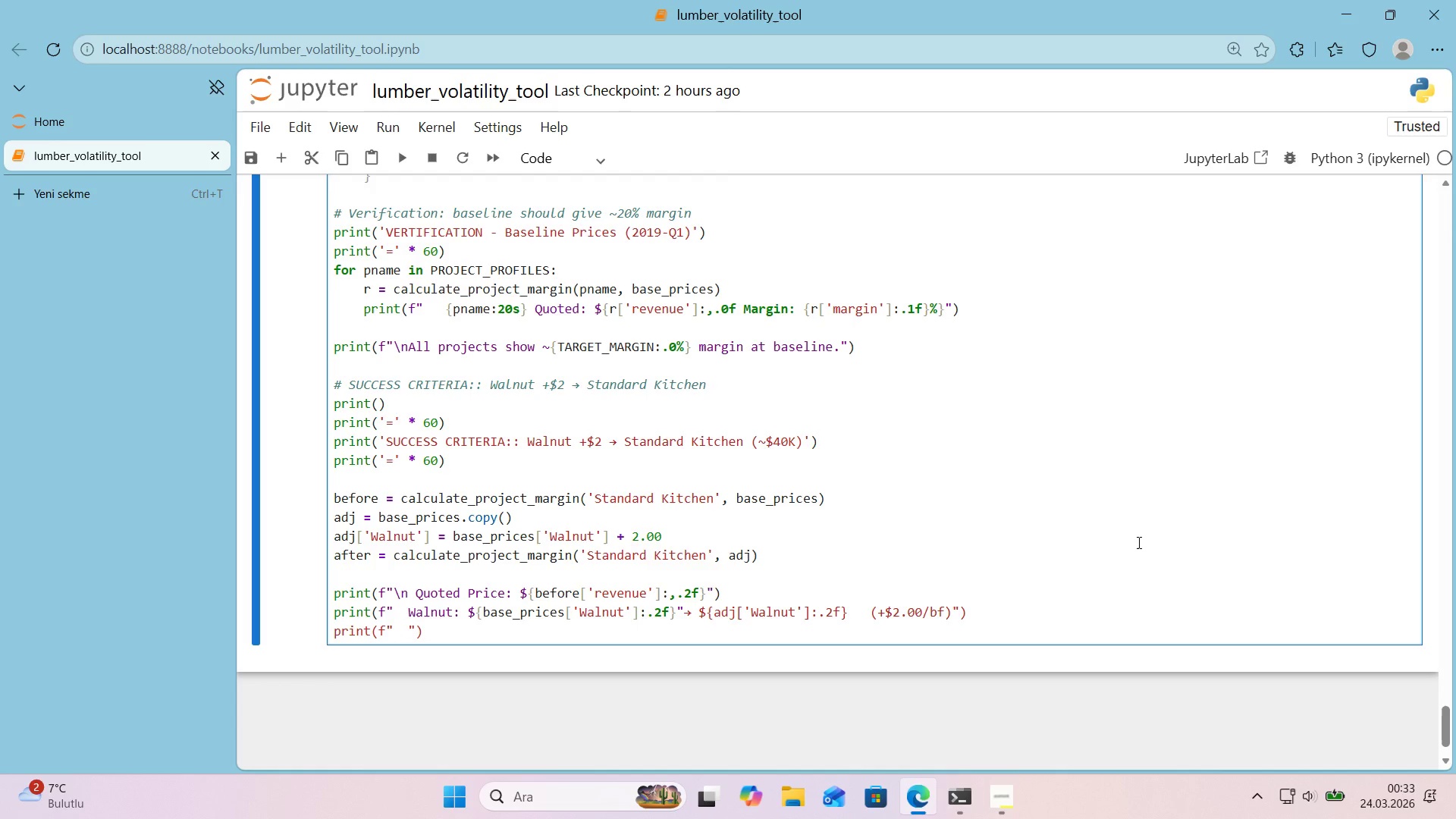 
left_click_drag(start_coordinate=[680, 609], to_coordinate=[684, 609])
 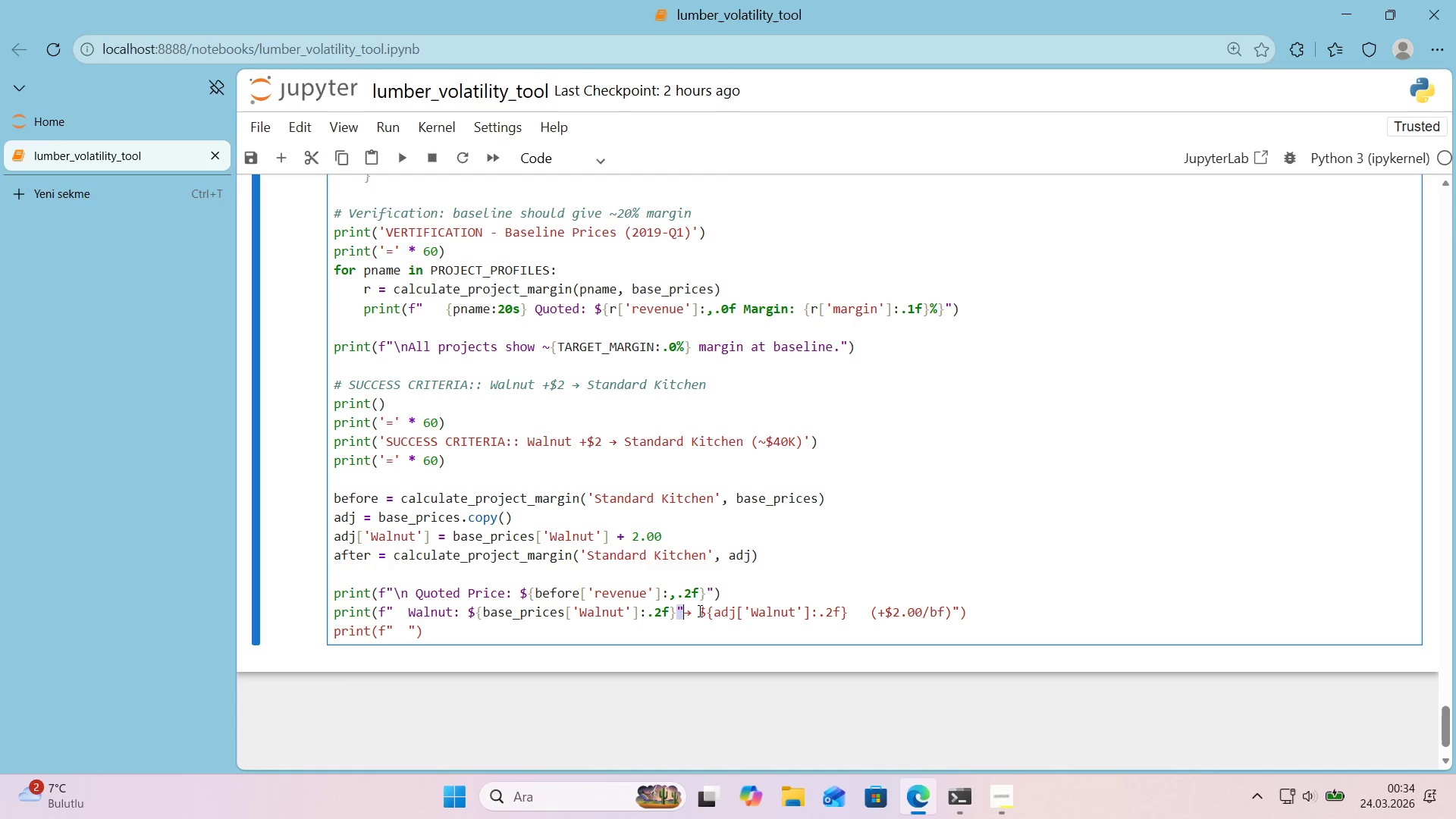 
key(Control+ControlLeft)
 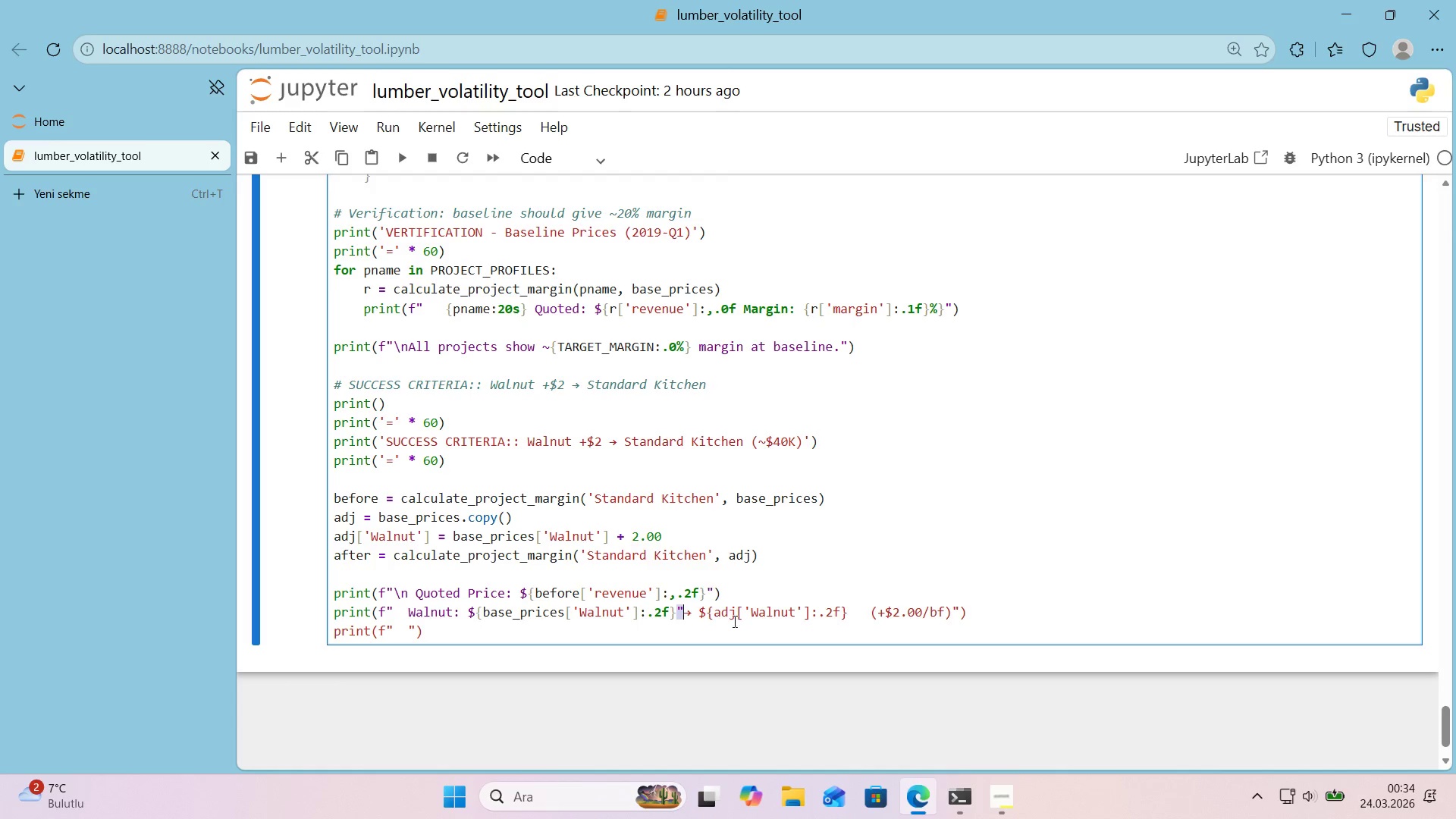 
key(Control+X)
 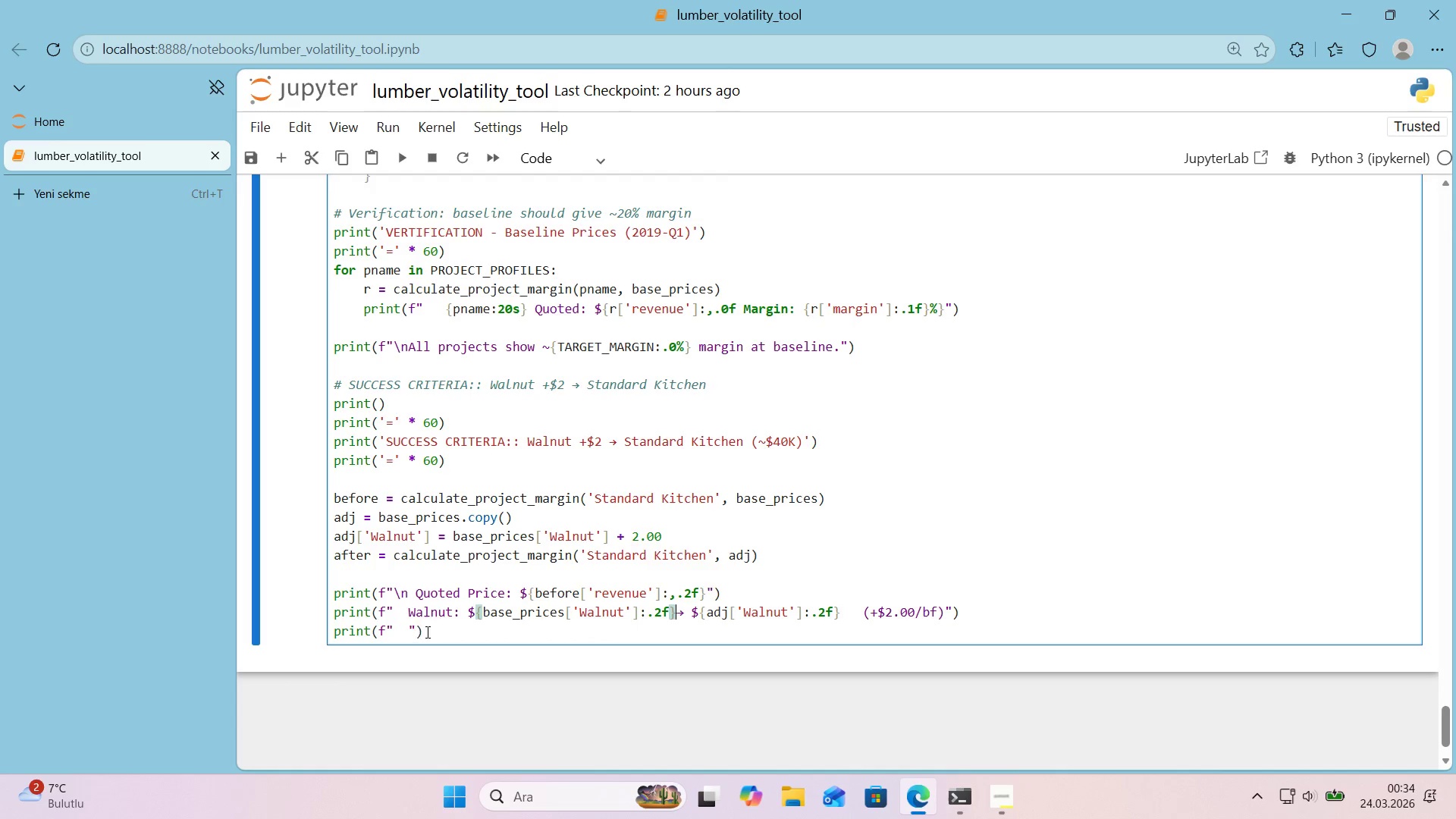 
left_click([410, 632])
 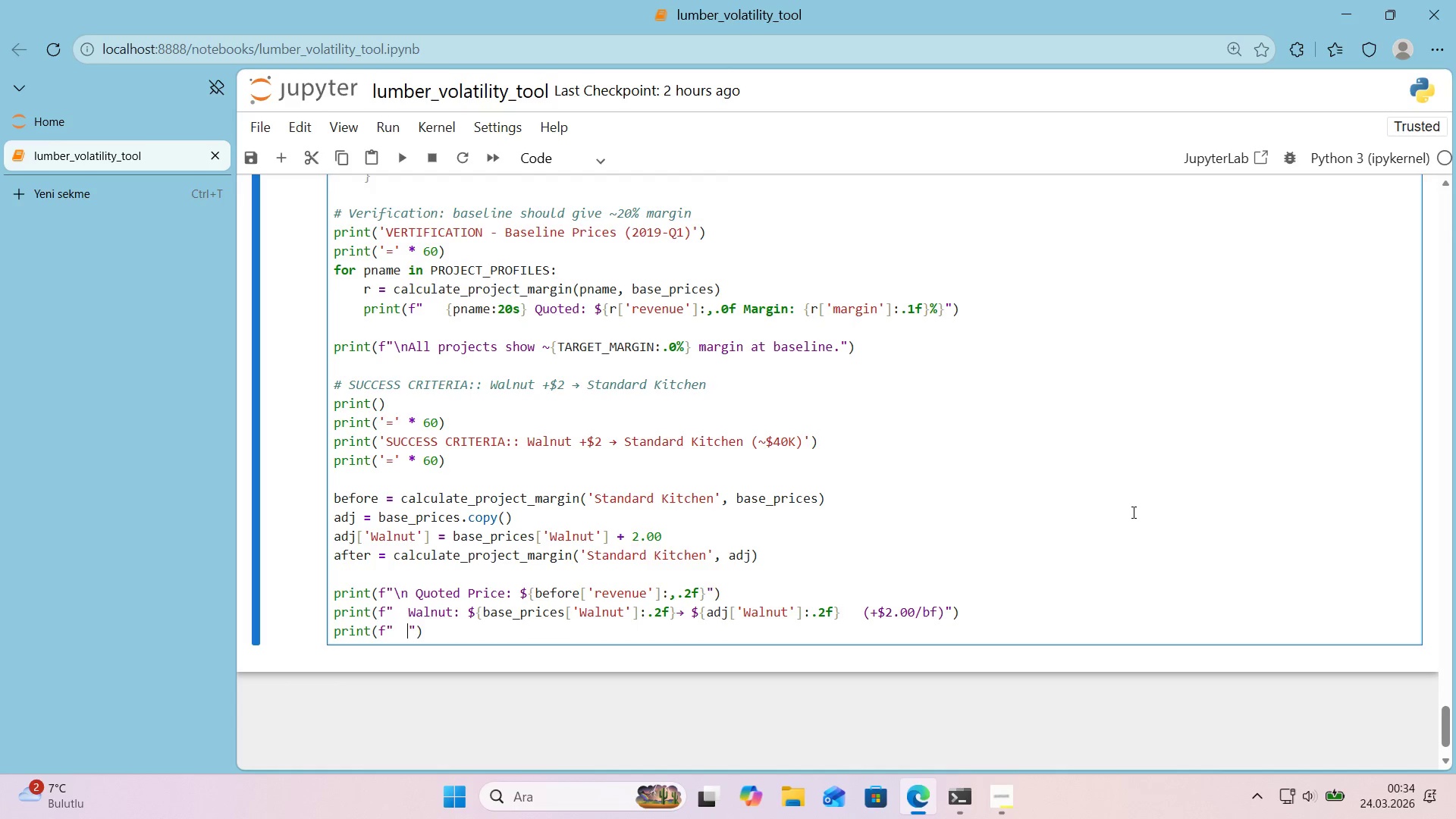 
type(Woodd)
key(Backspace)
type( C)
key(Backspace)
type(cost>)
 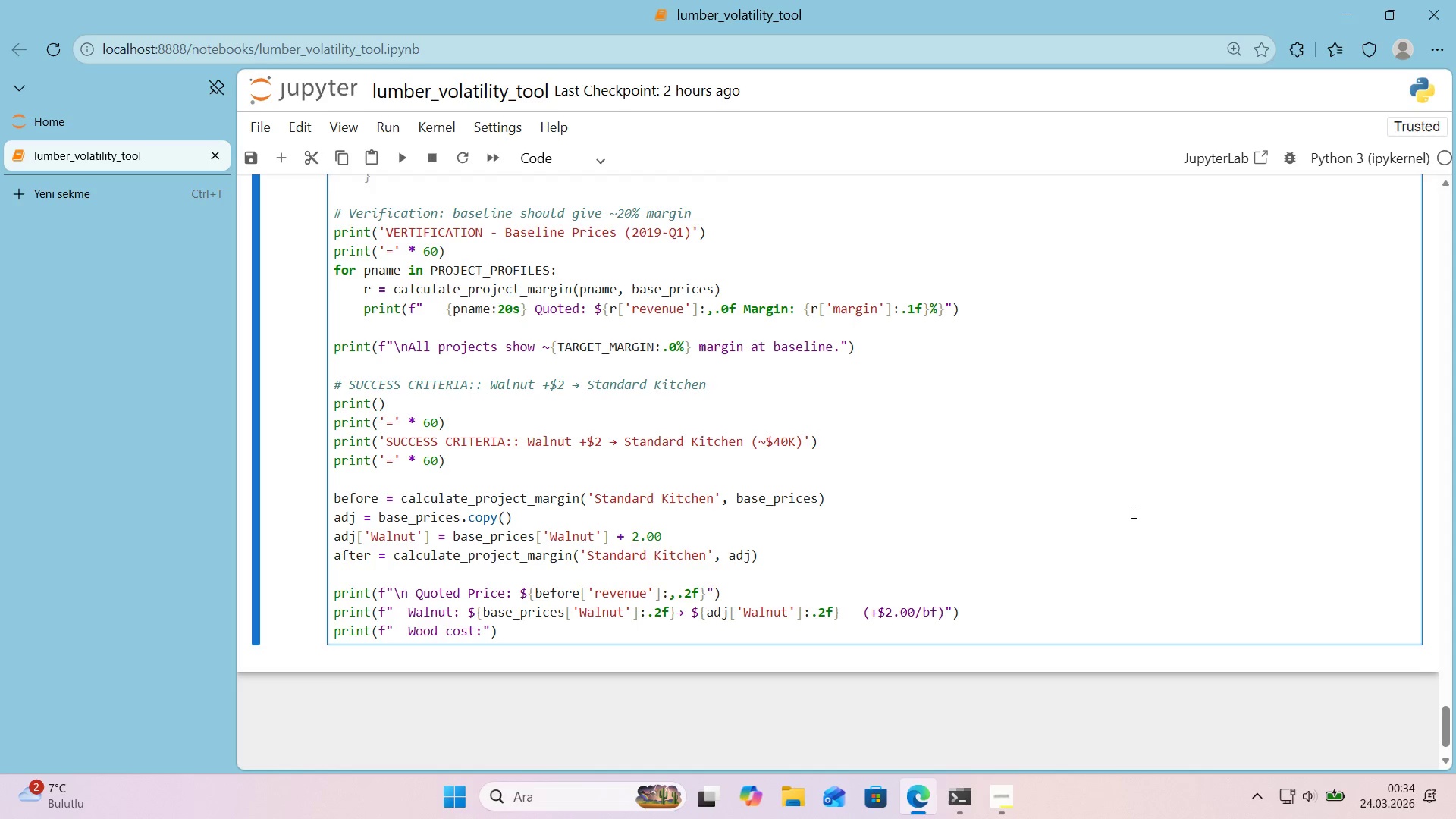 
key(ArrowUp)
 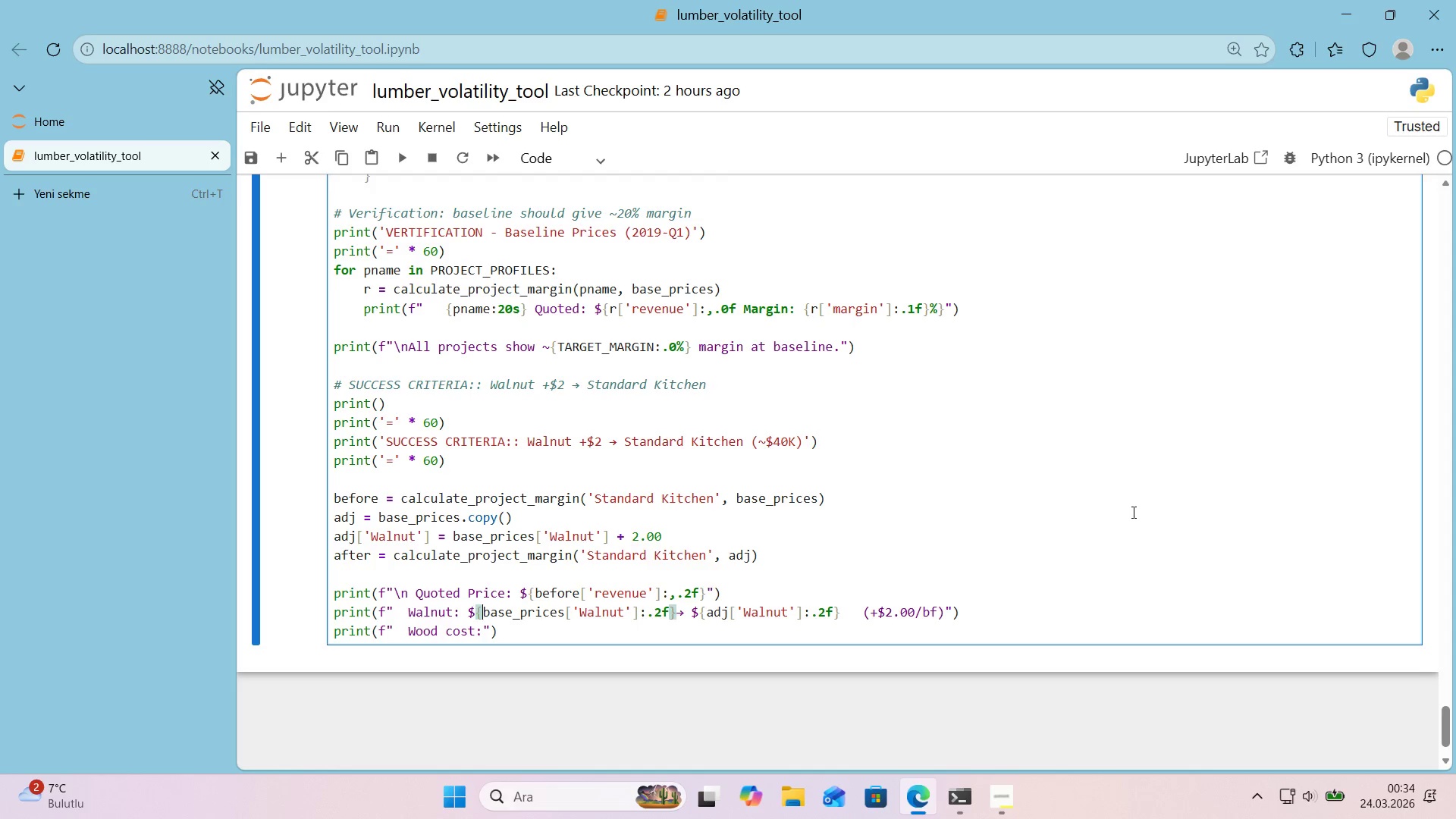 
key(ArrowLeft)
 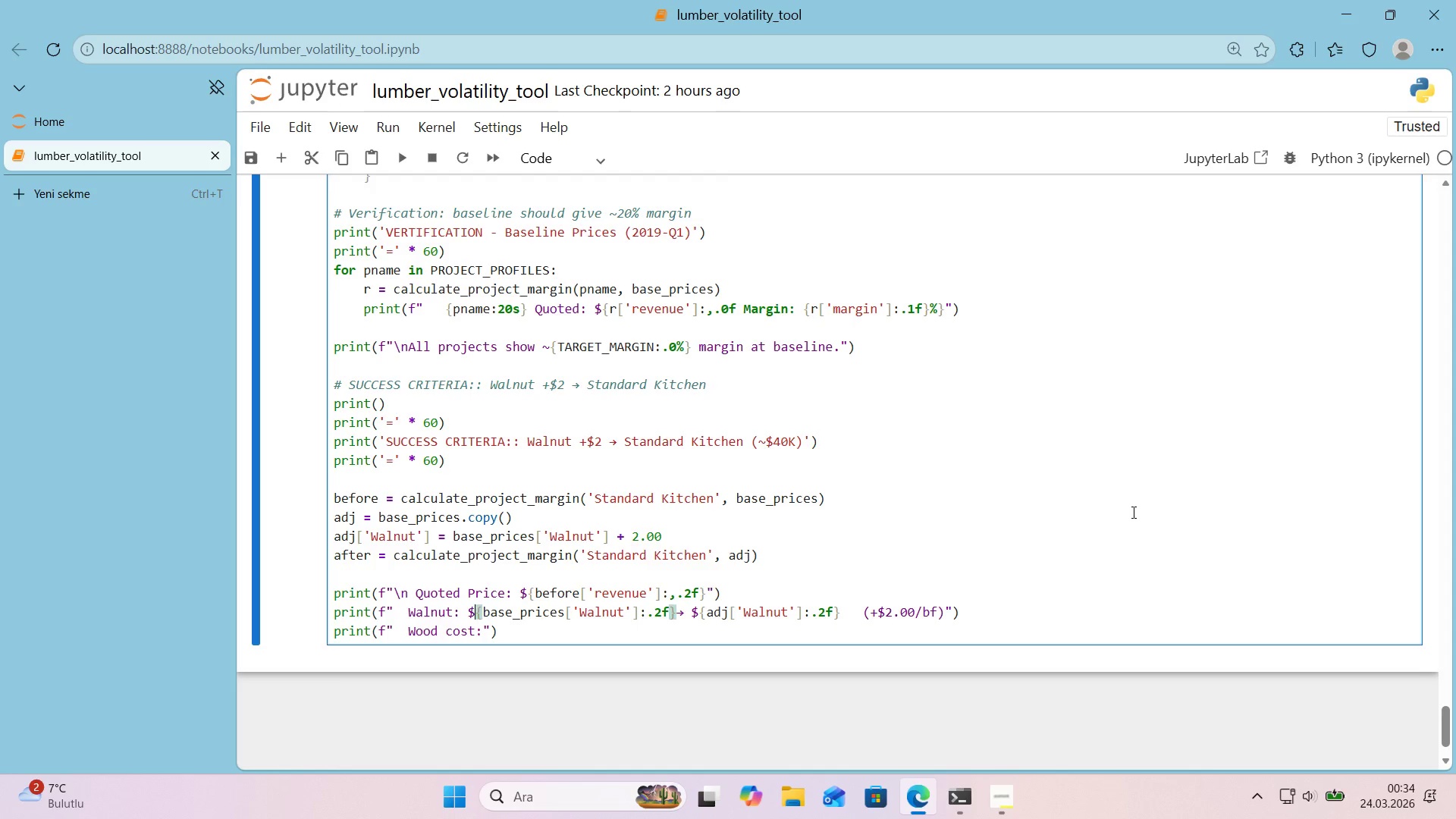 
key(ArrowLeft)
 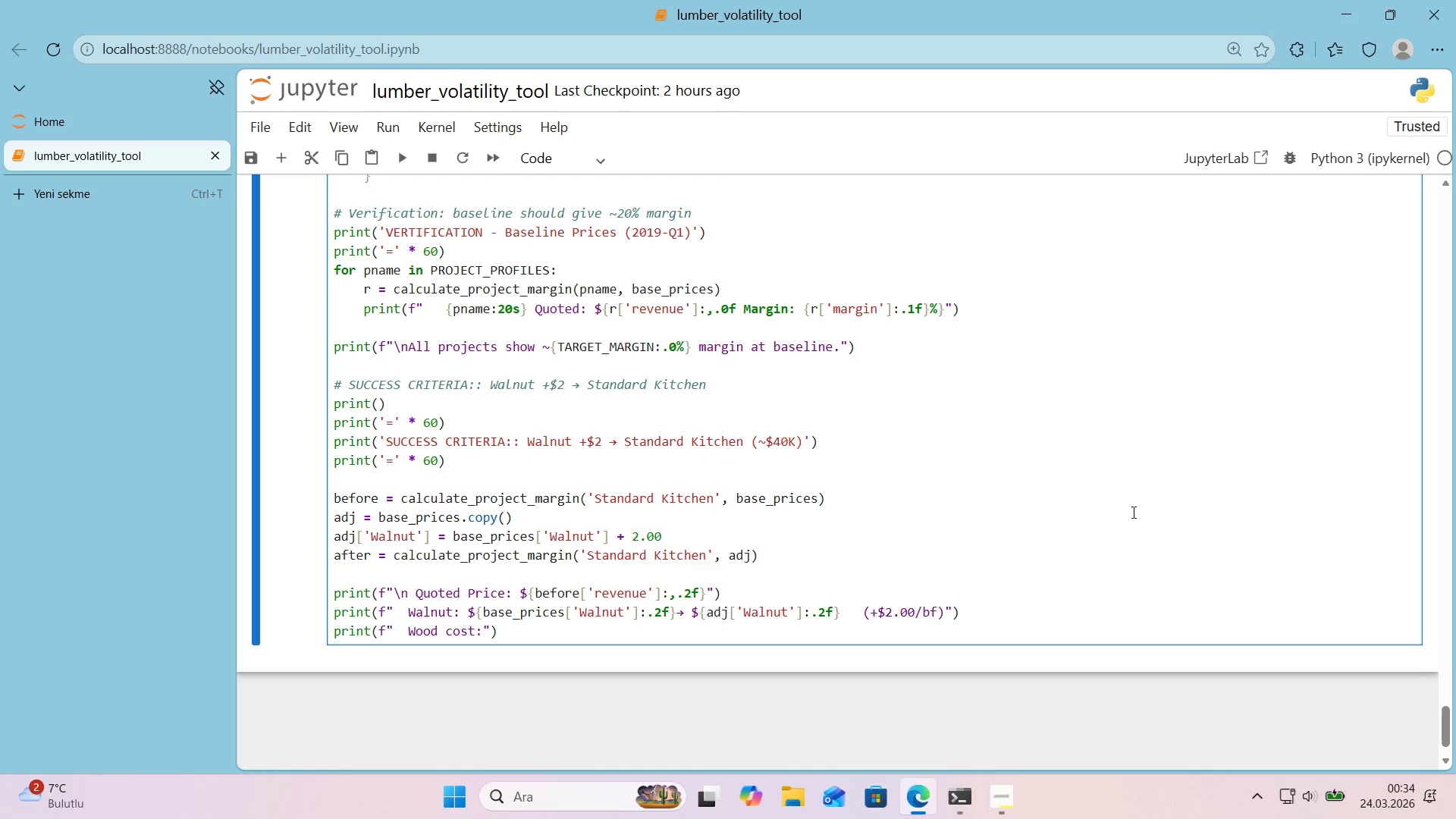 
wait(8.03)
 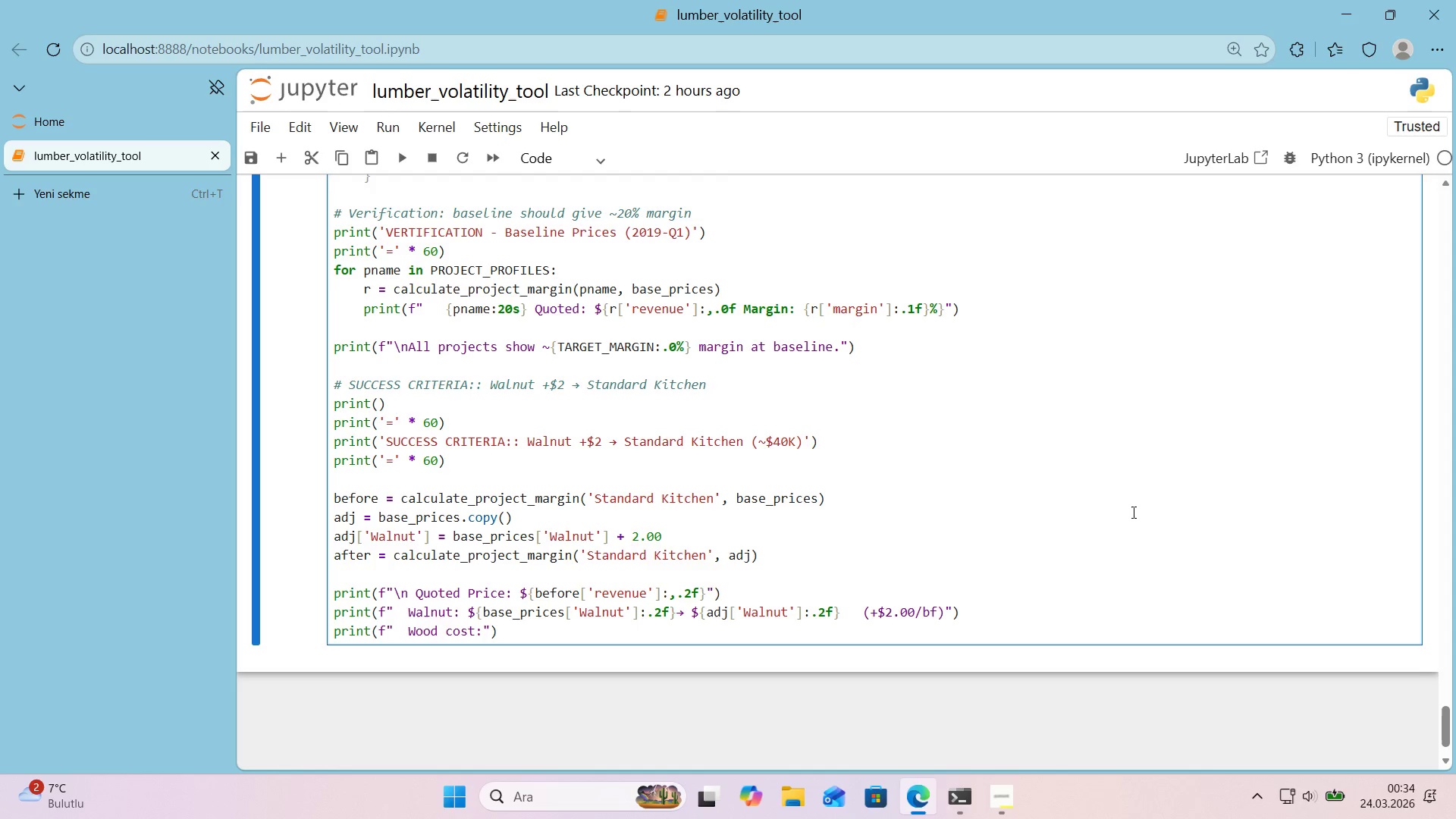 
hold_key(key=Space, duration=0.75)
 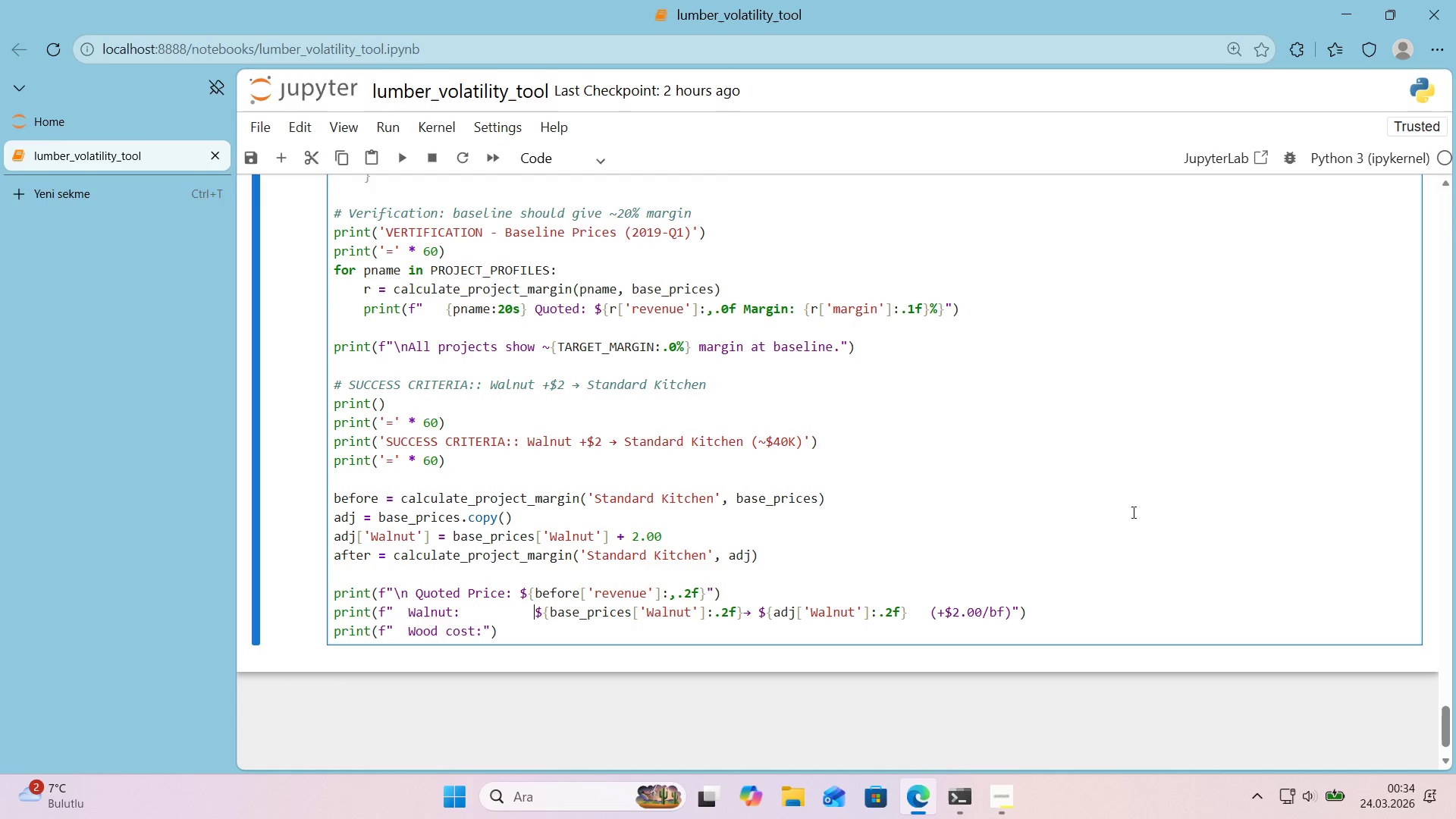 
key(Backspace)
 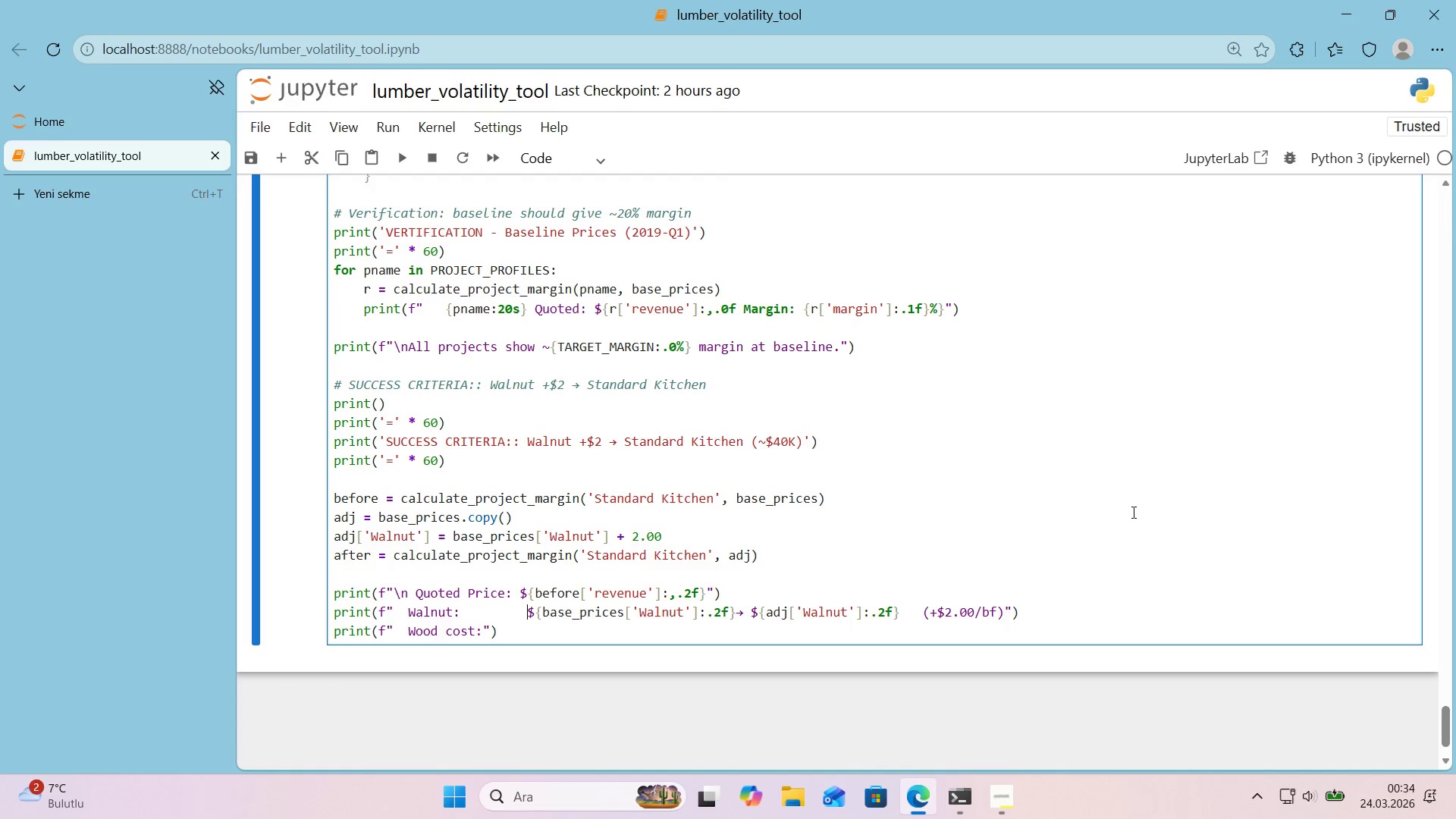 
key(Backspace)
 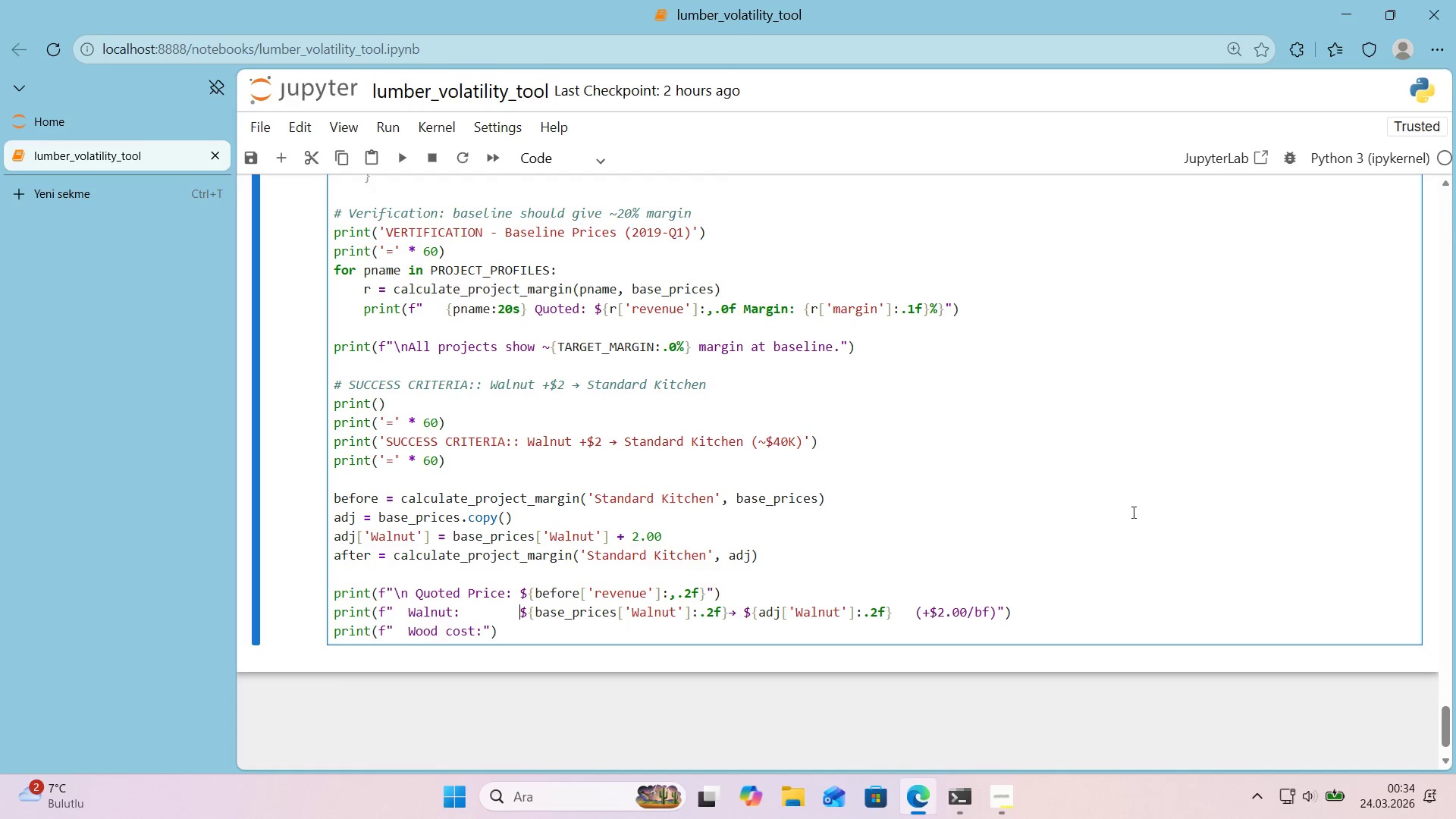 
key(Backspace)
 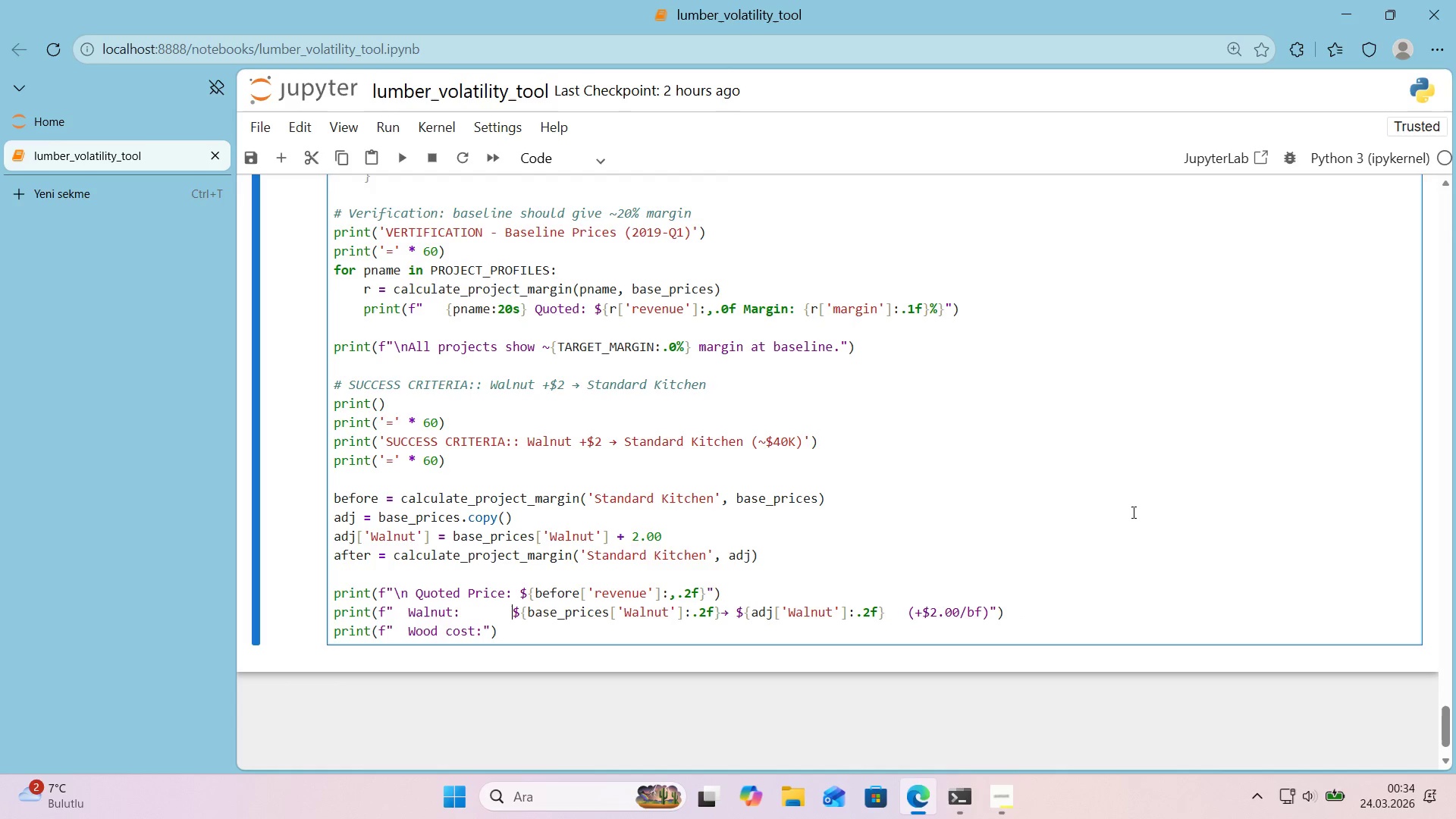 
key(ArrowUp)
 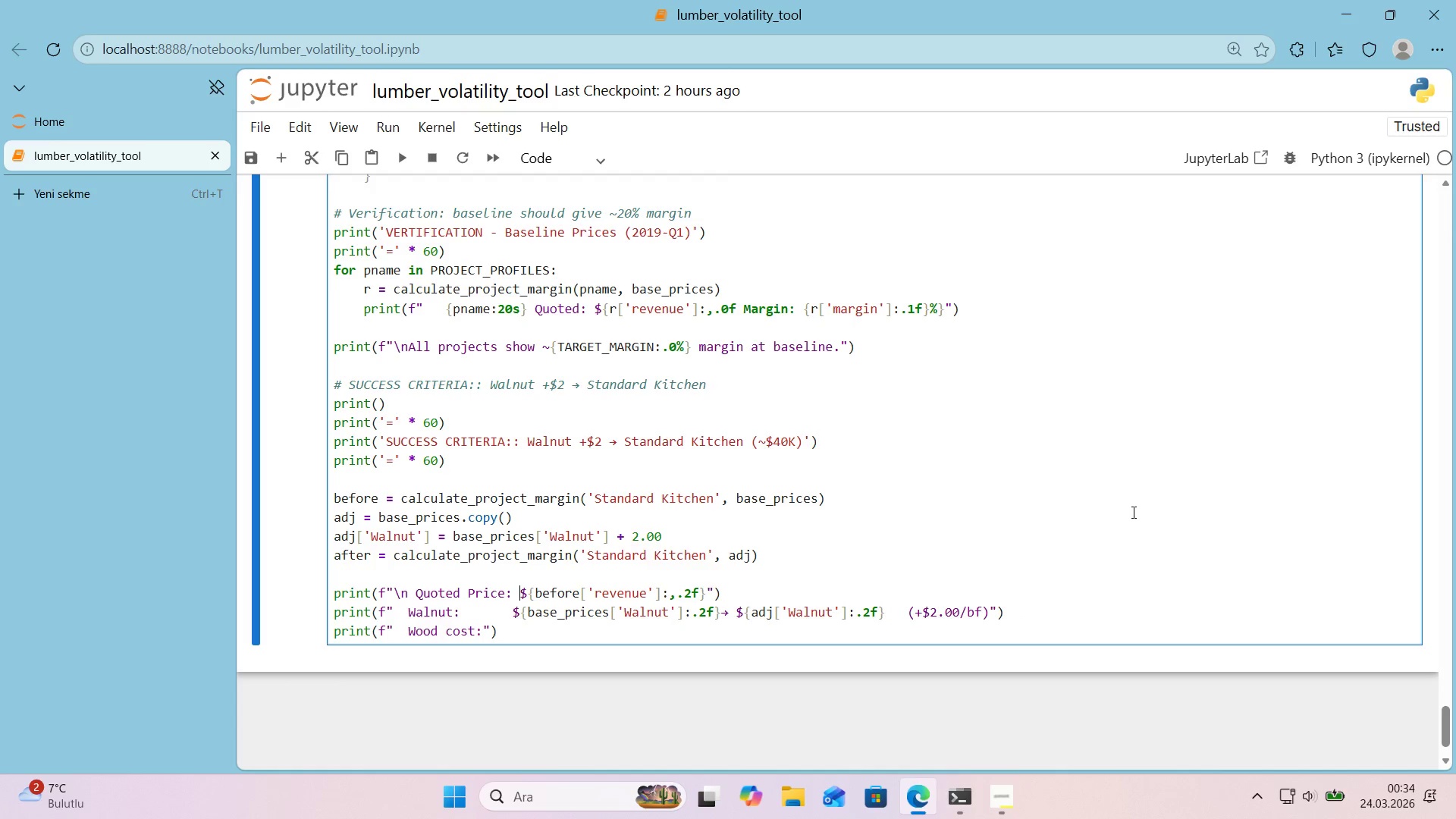 
key(ArrowRight)
 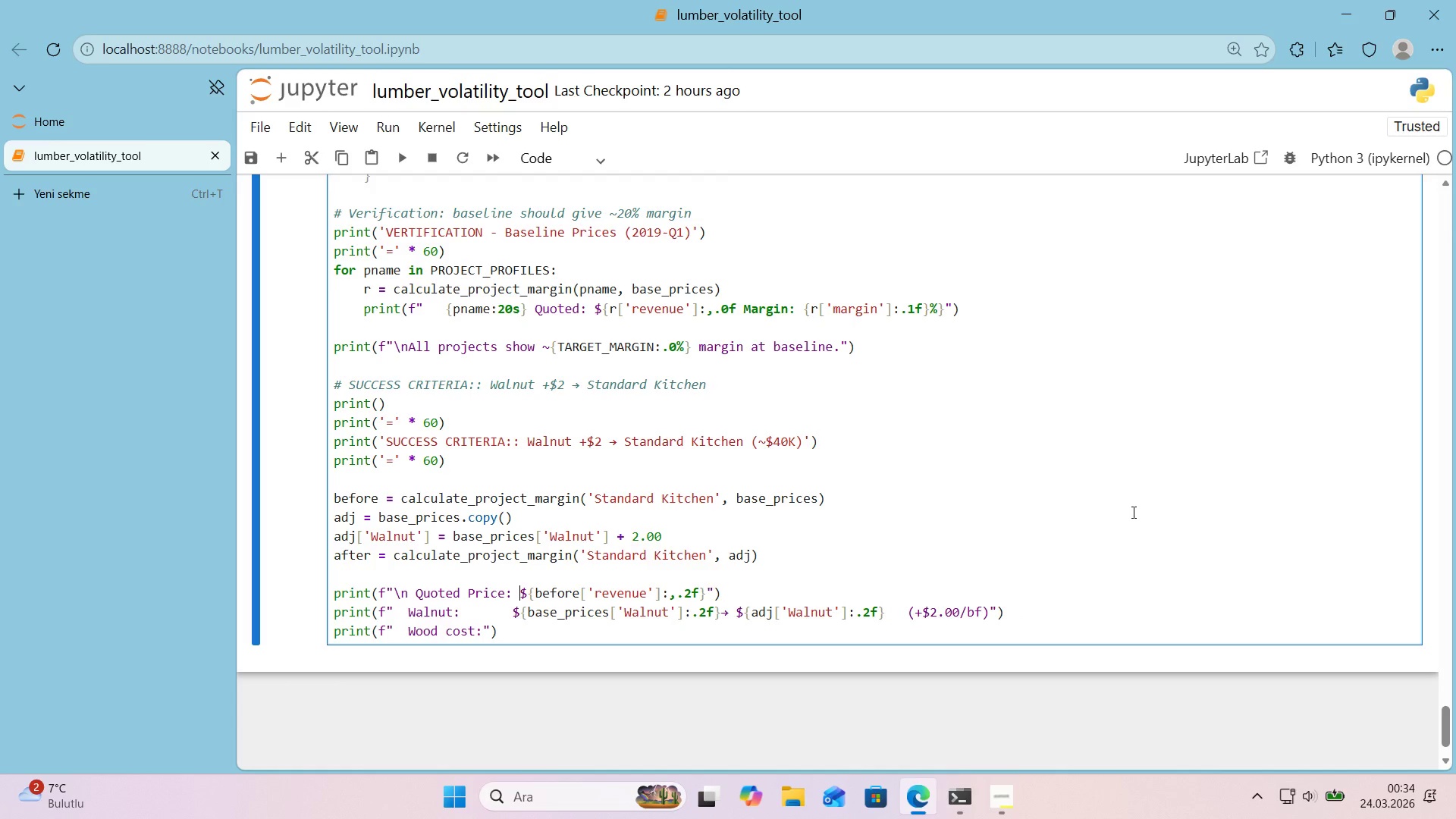 
key(Space)
 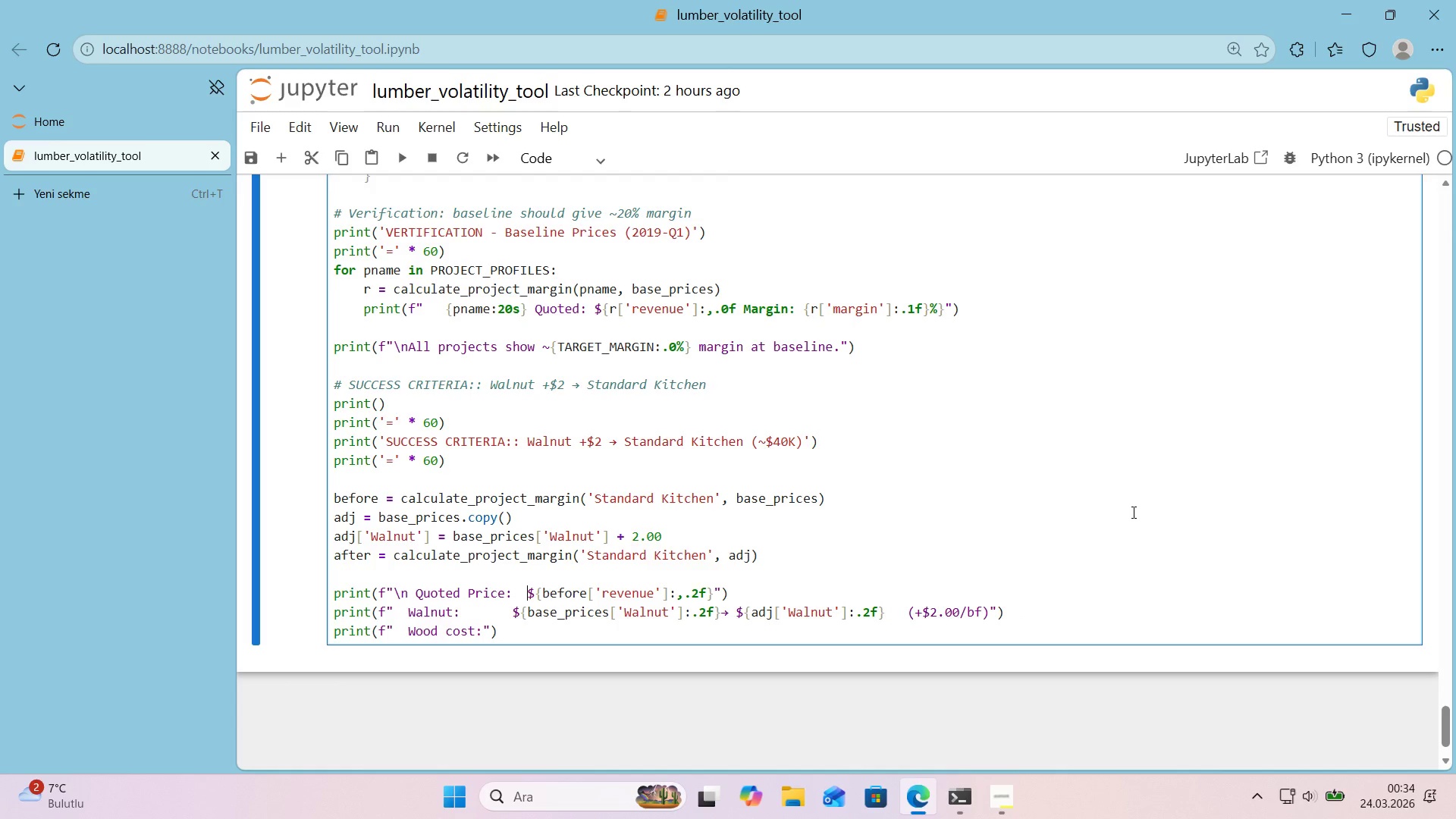 
key(Space)
 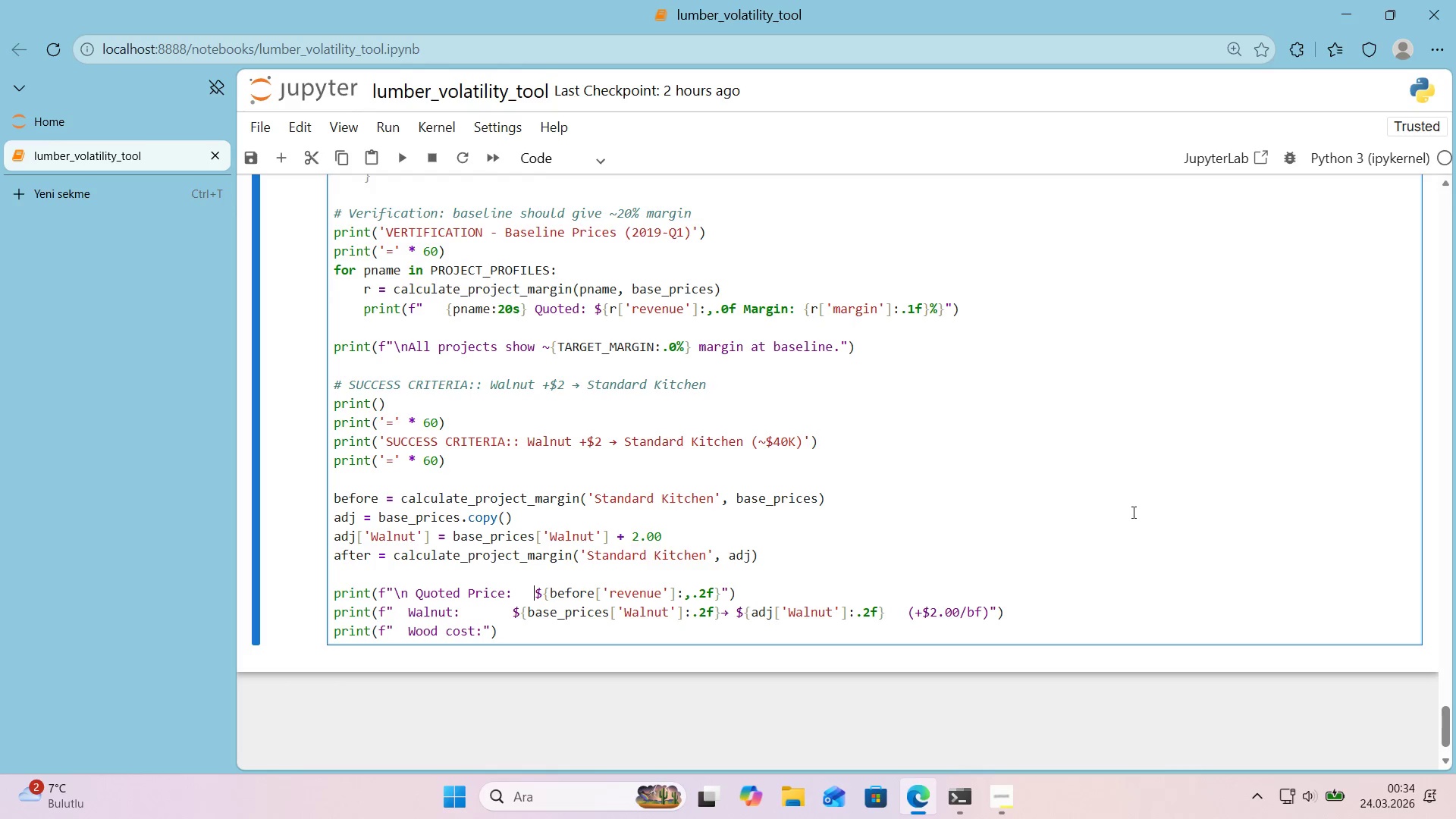 
key(ArrowDown)
 